 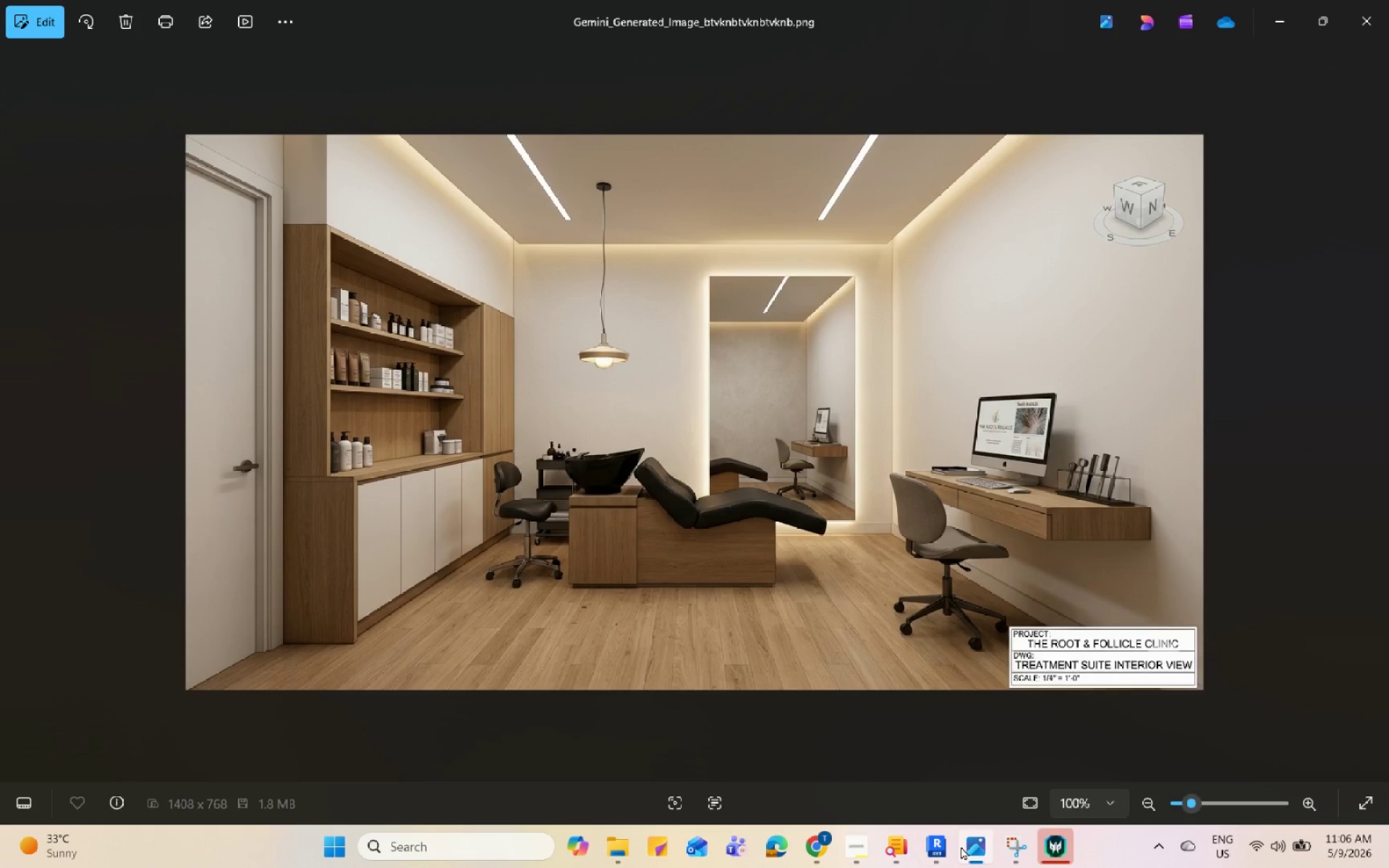 
left_click([961, 846])
 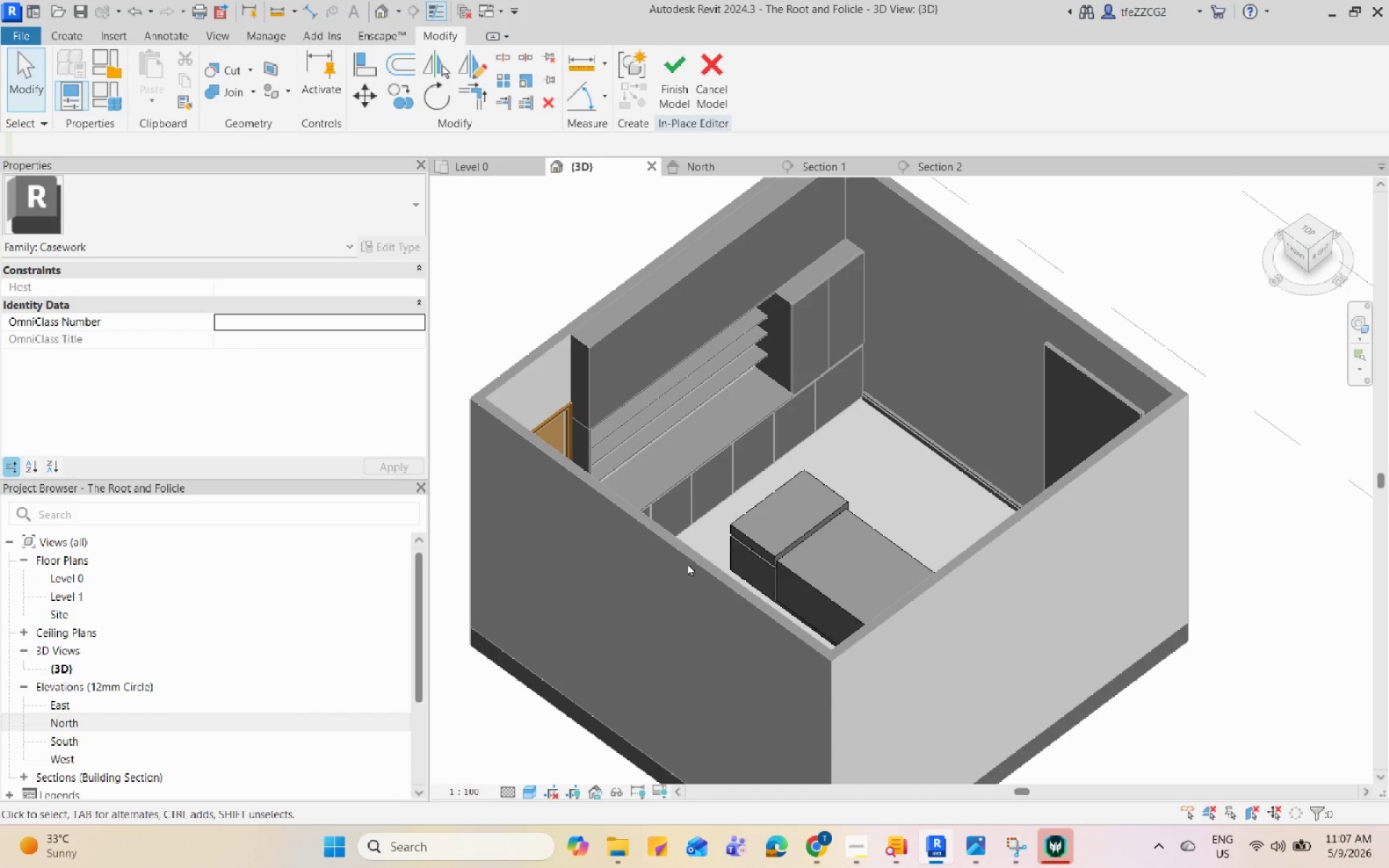 
left_click([836, 614])
 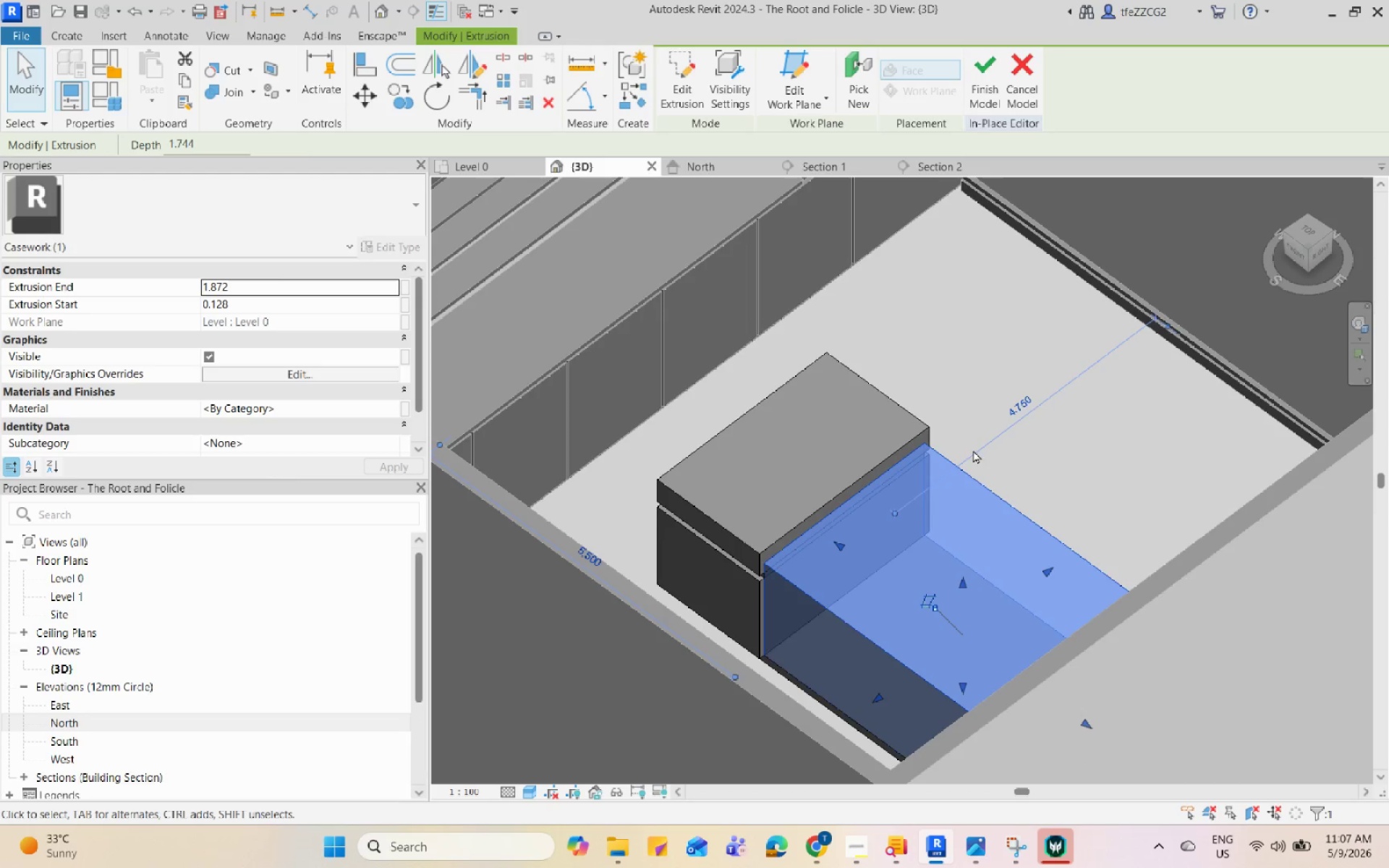 
scroll: coordinate [820, 579], scroll_direction: up, amount: 6.0
 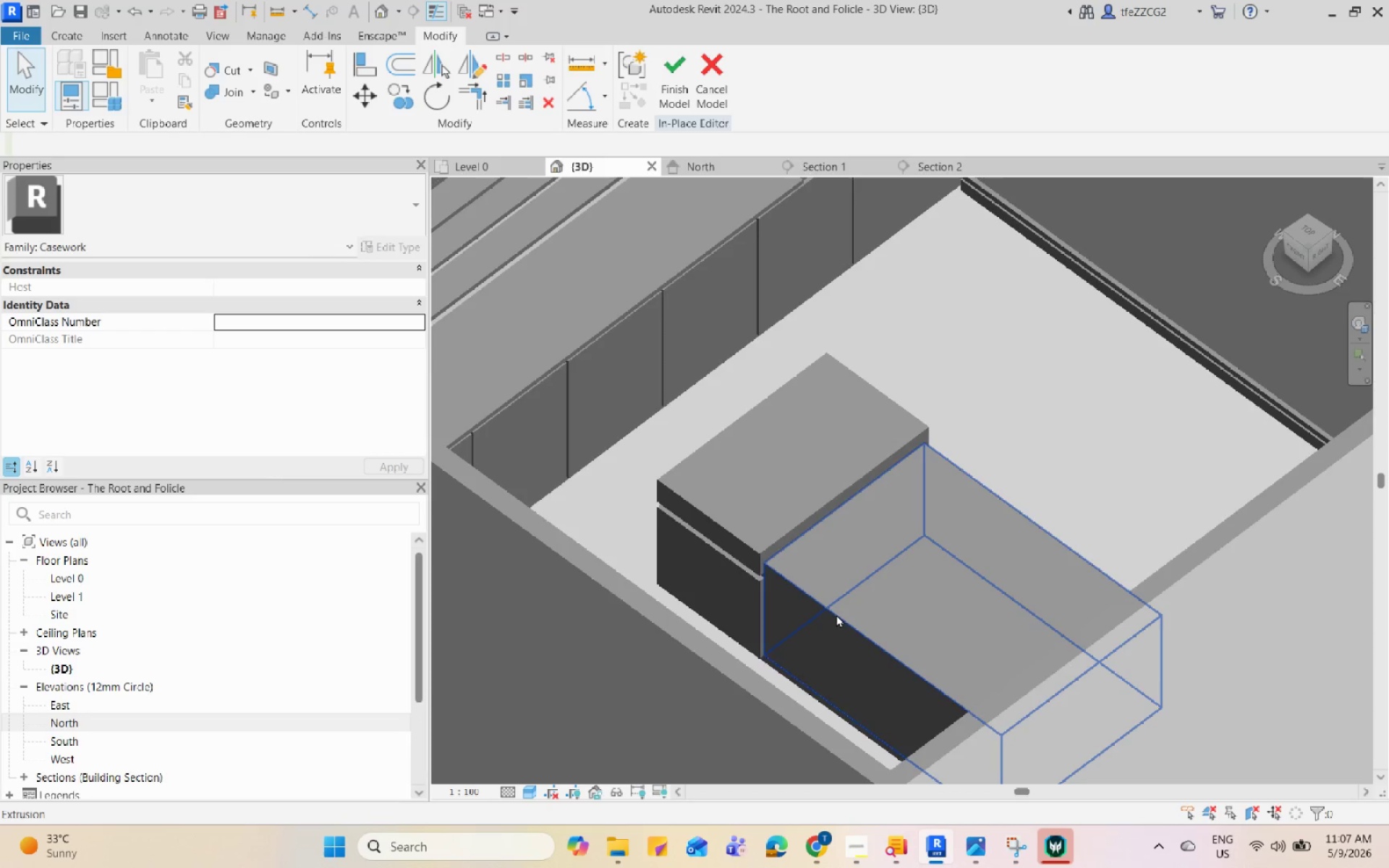 
left_click([849, 169])
 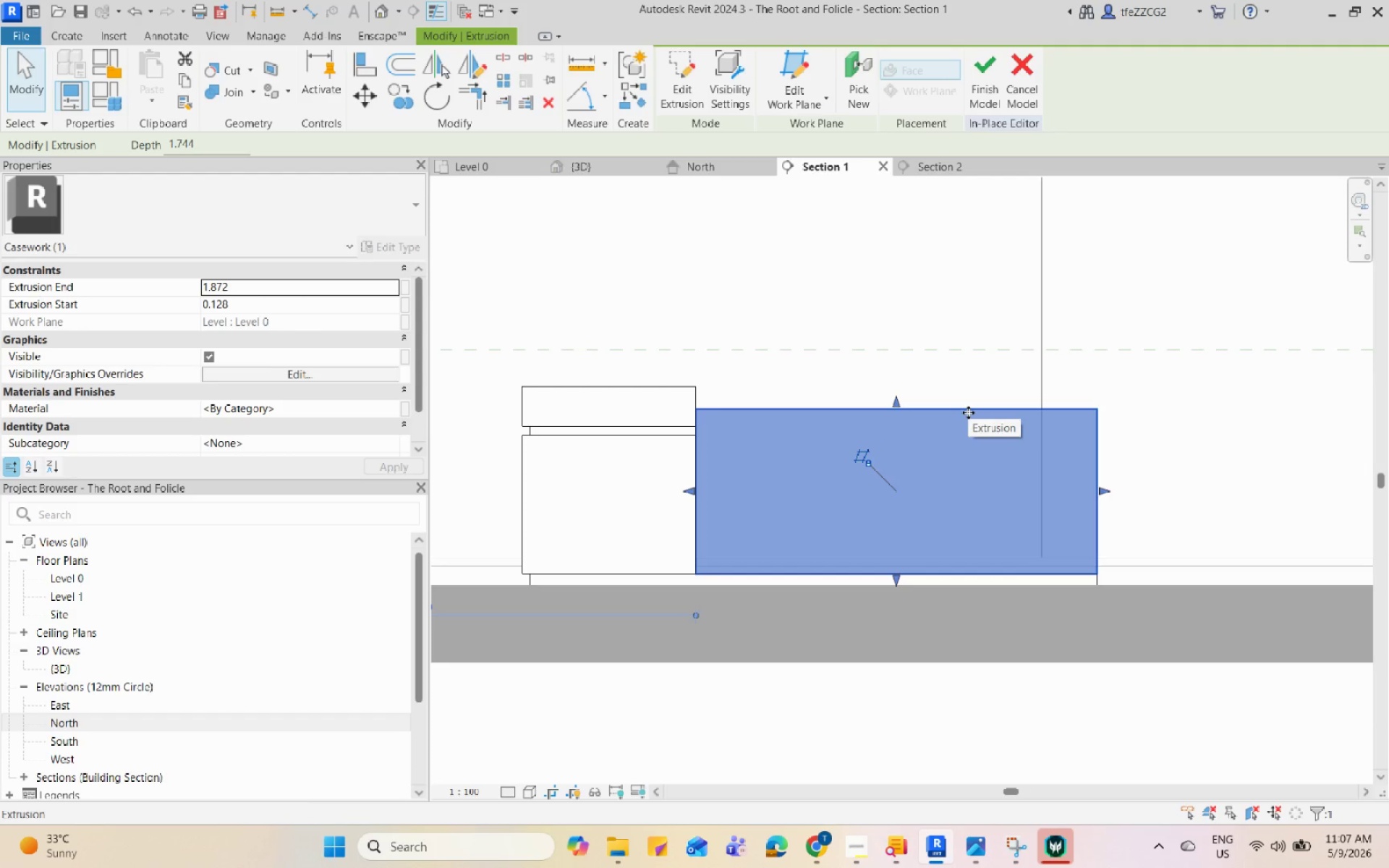 
left_click([957, 867])
 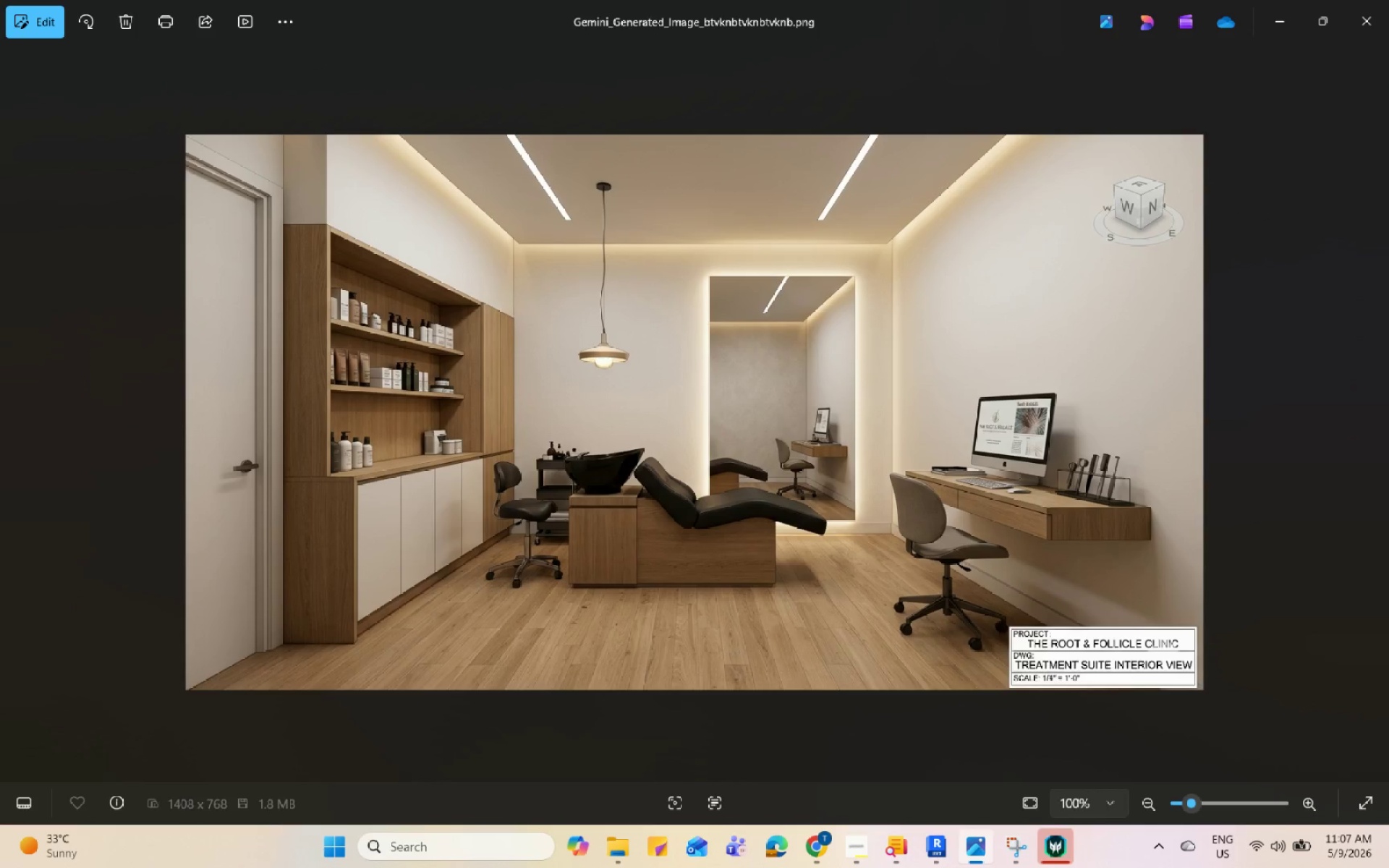 
left_click([957, 867])
 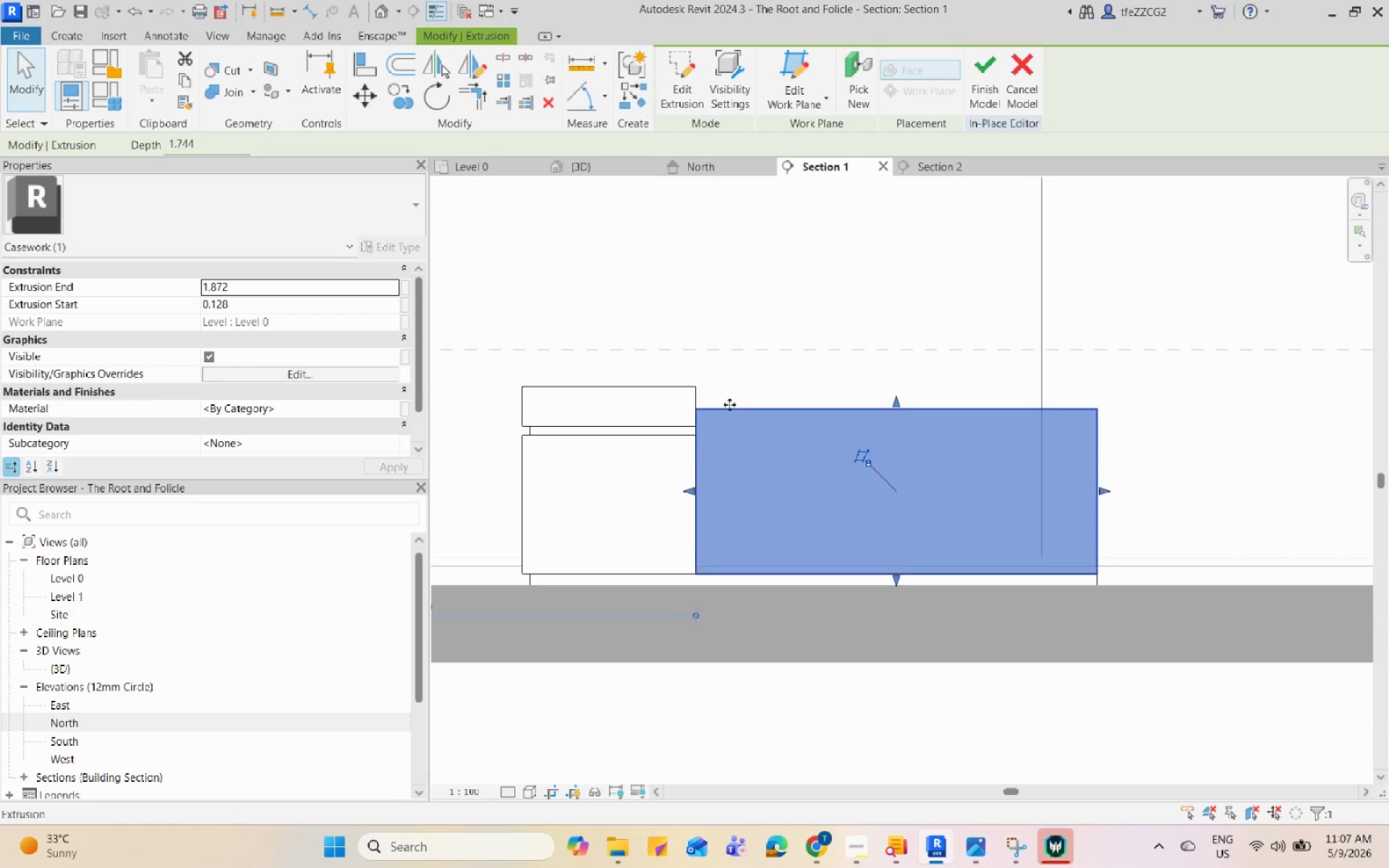 
mouse_move([747, 430])
 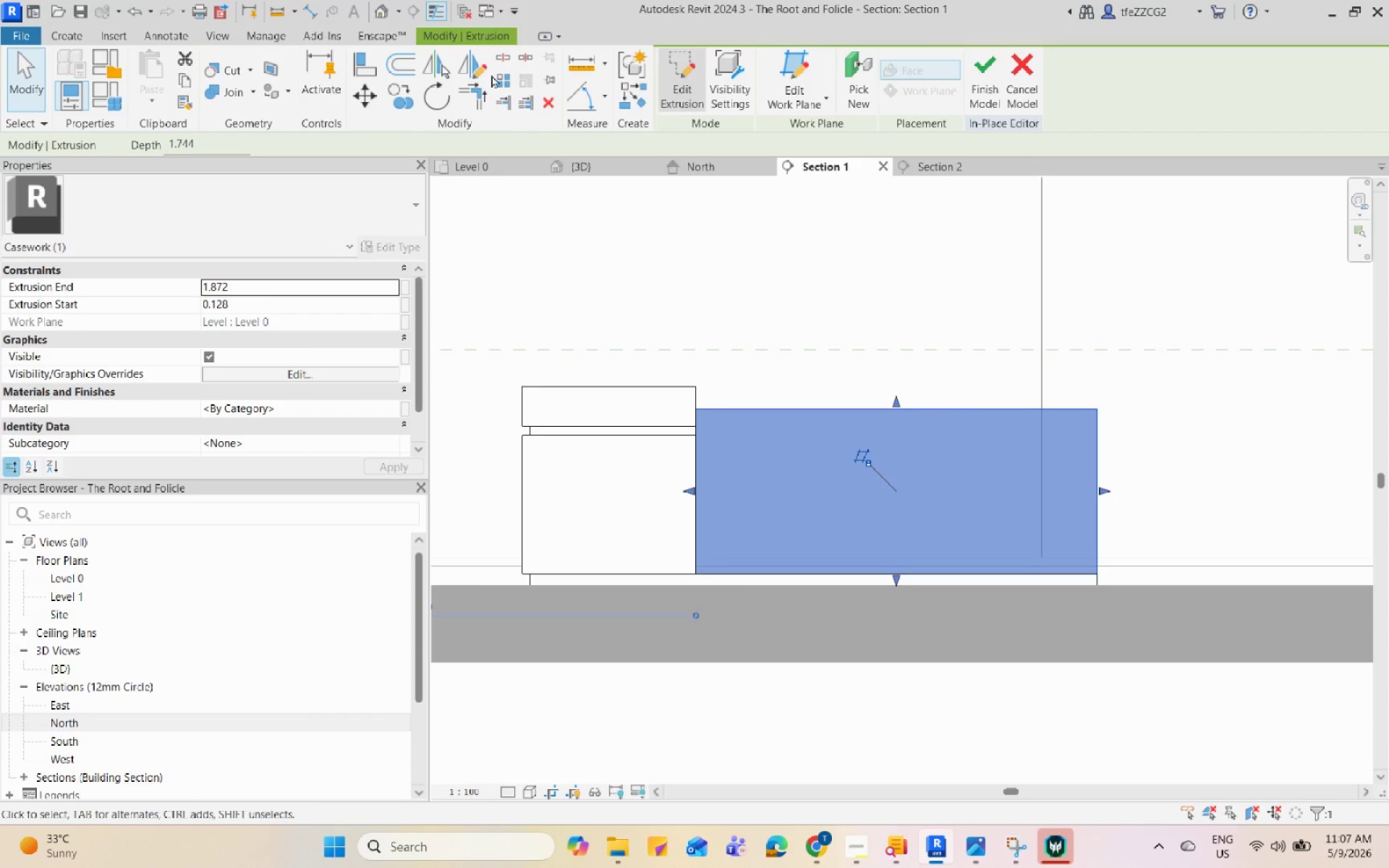 
double_click([74, 30])
 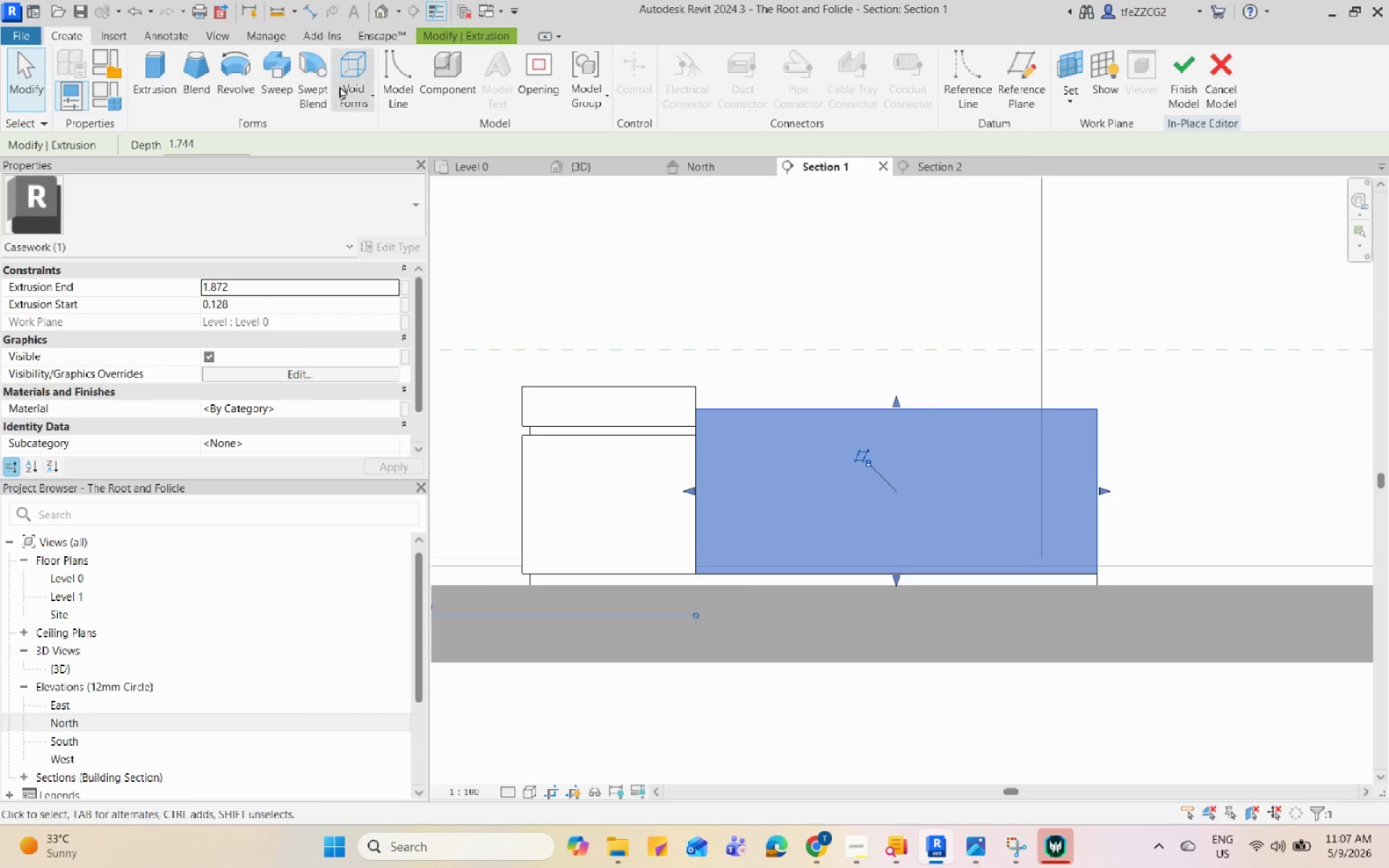 
left_click([339, 85])
 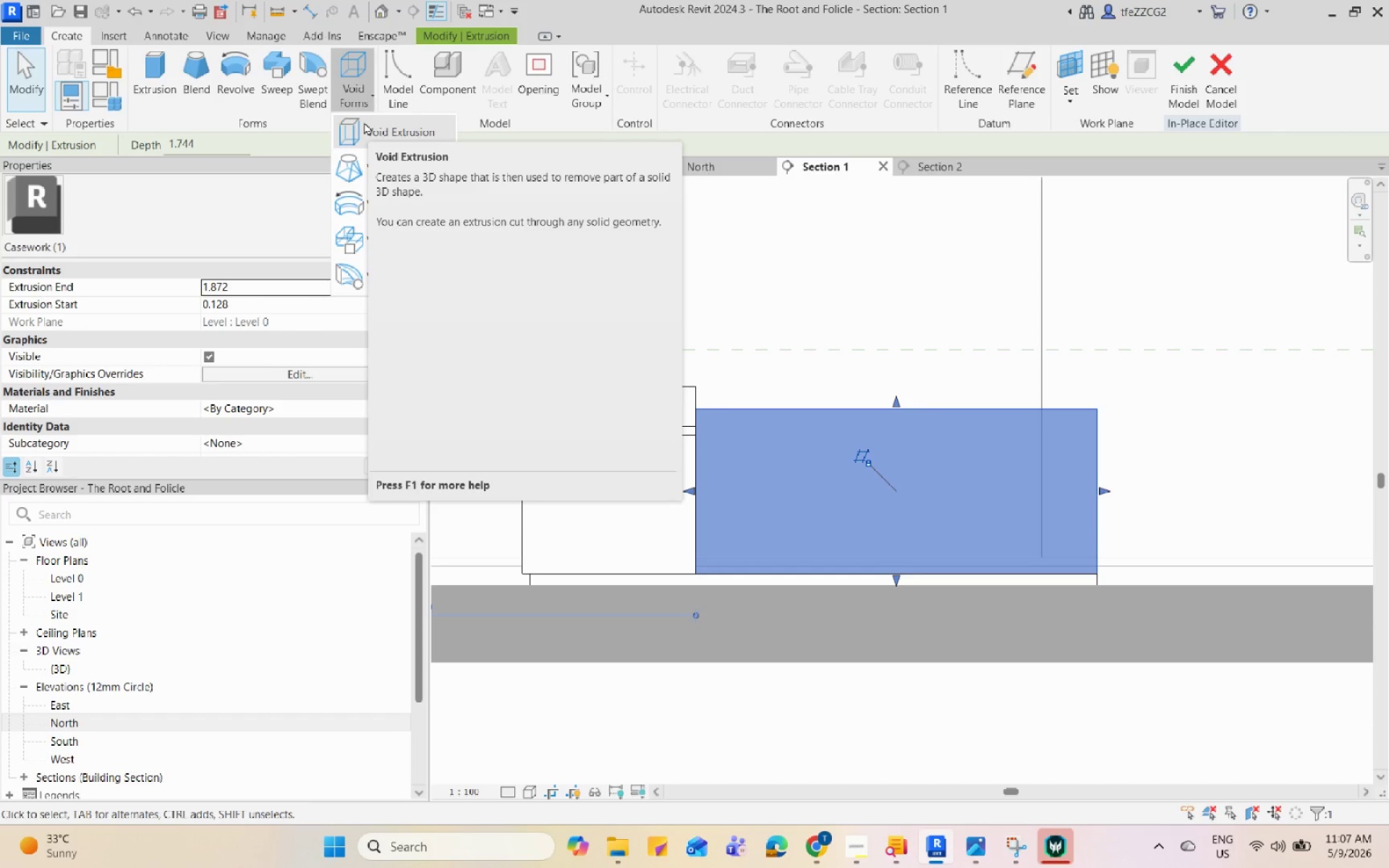 
left_click([364, 122])
 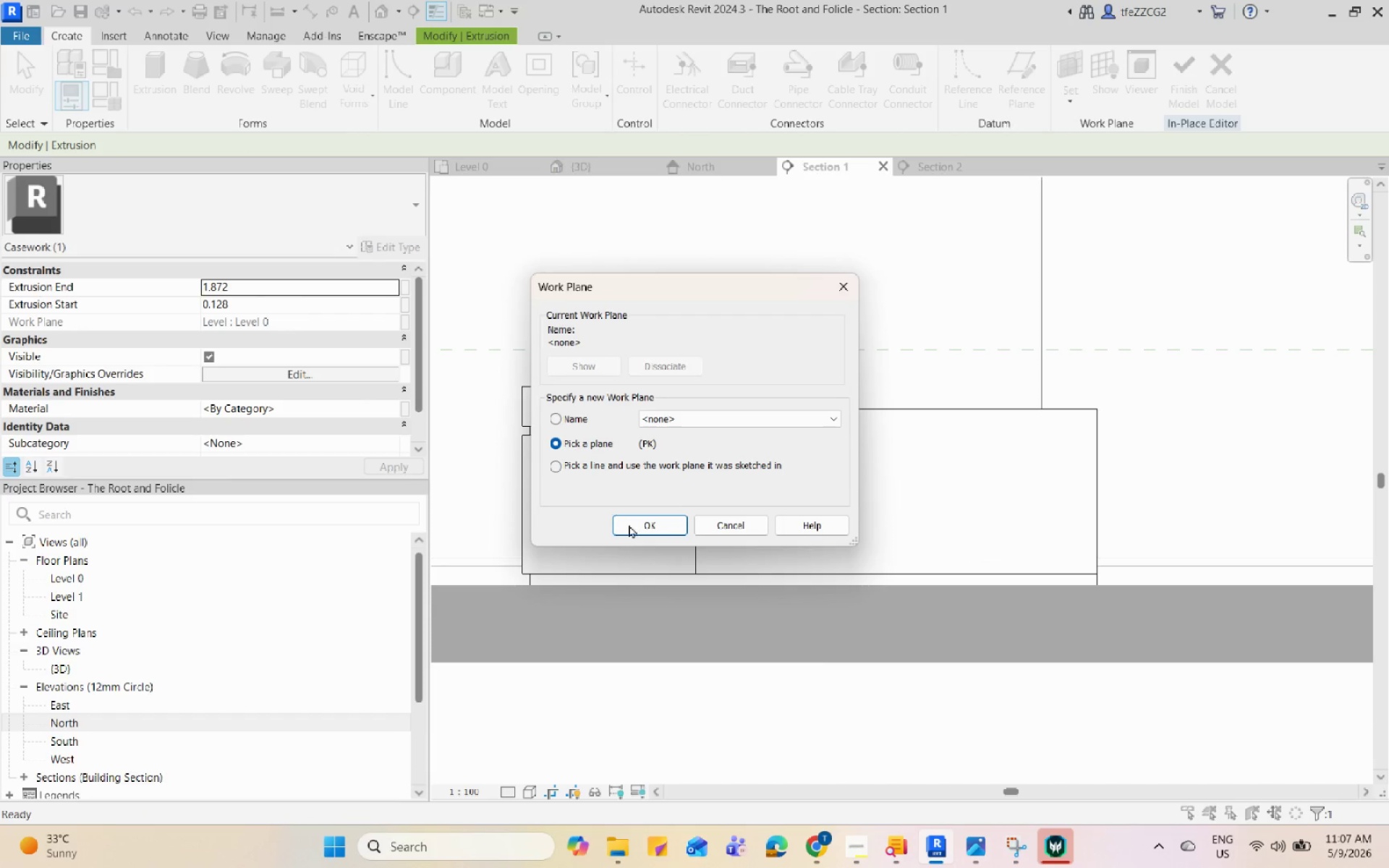 
left_click([632, 527])
 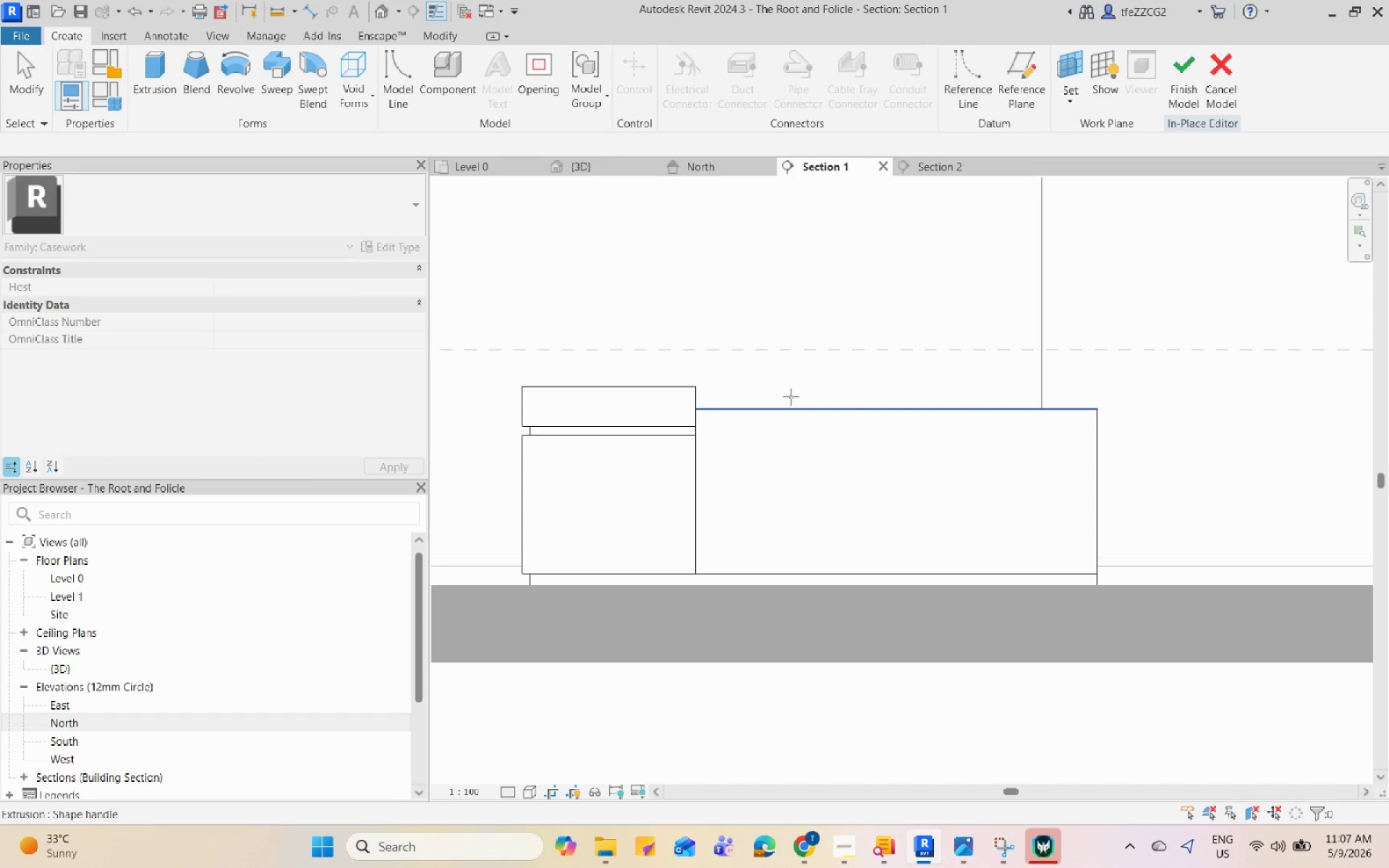 
left_click([554, 163])
 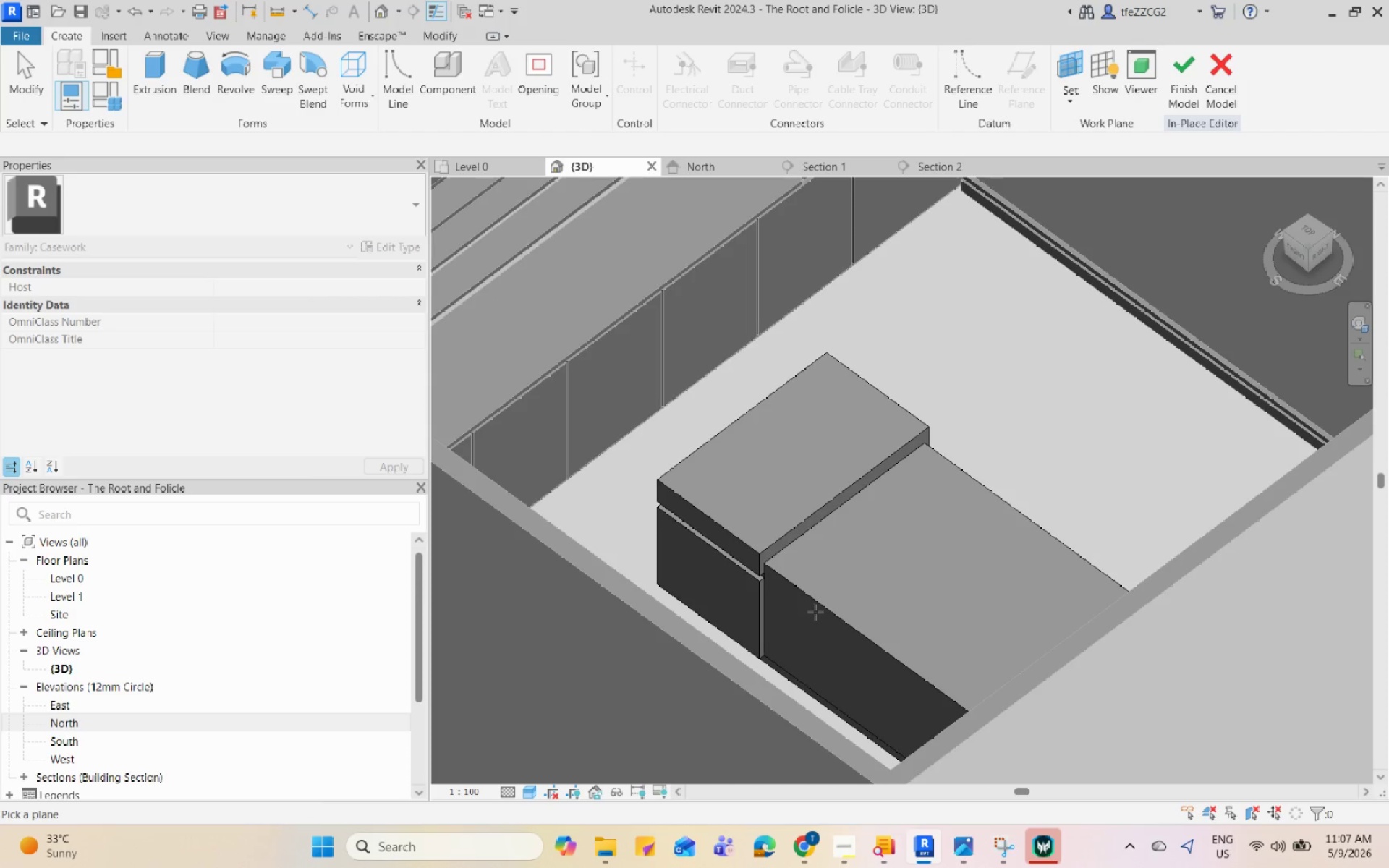 
left_click([819, 610])
 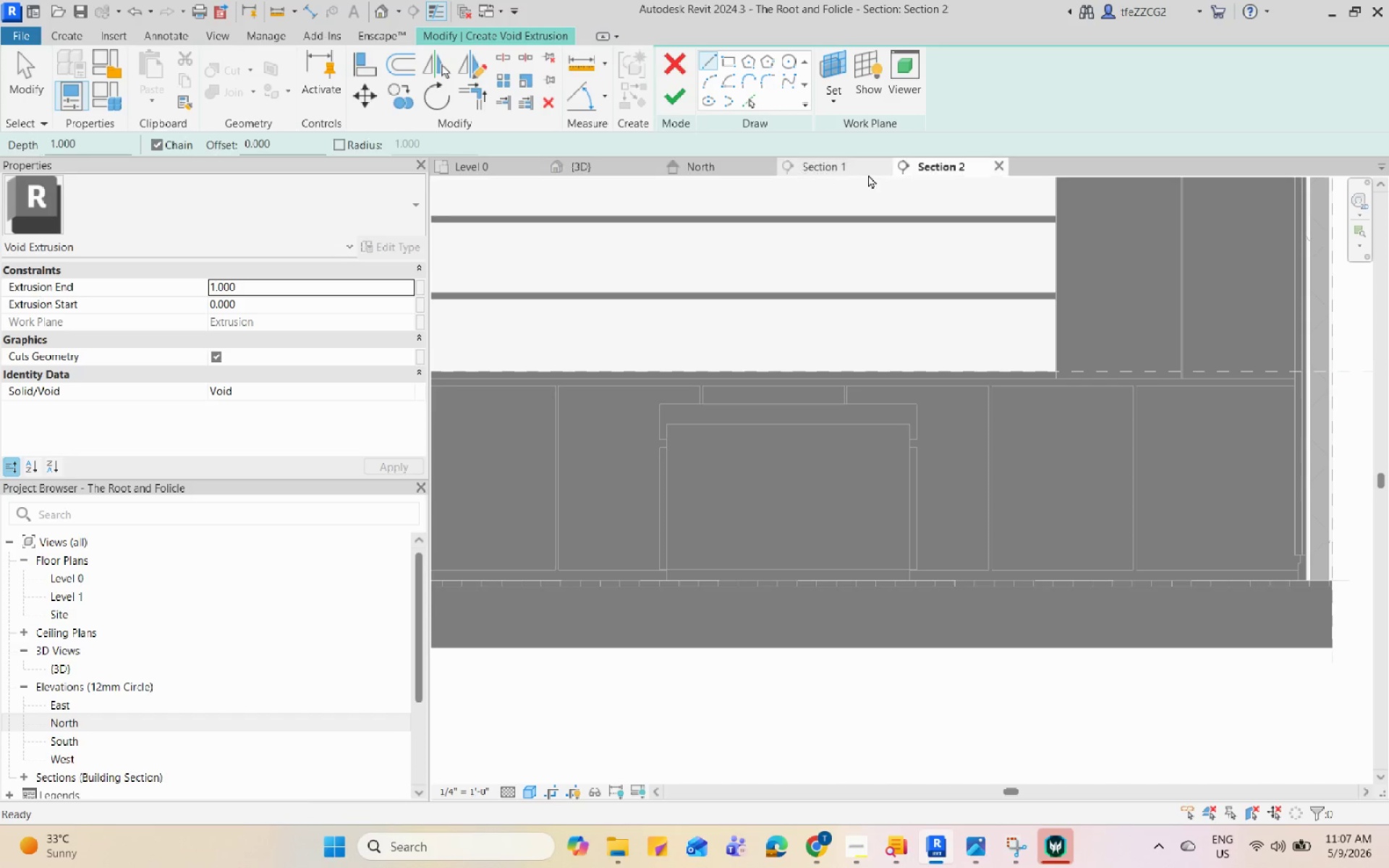 
left_click([851, 165])
 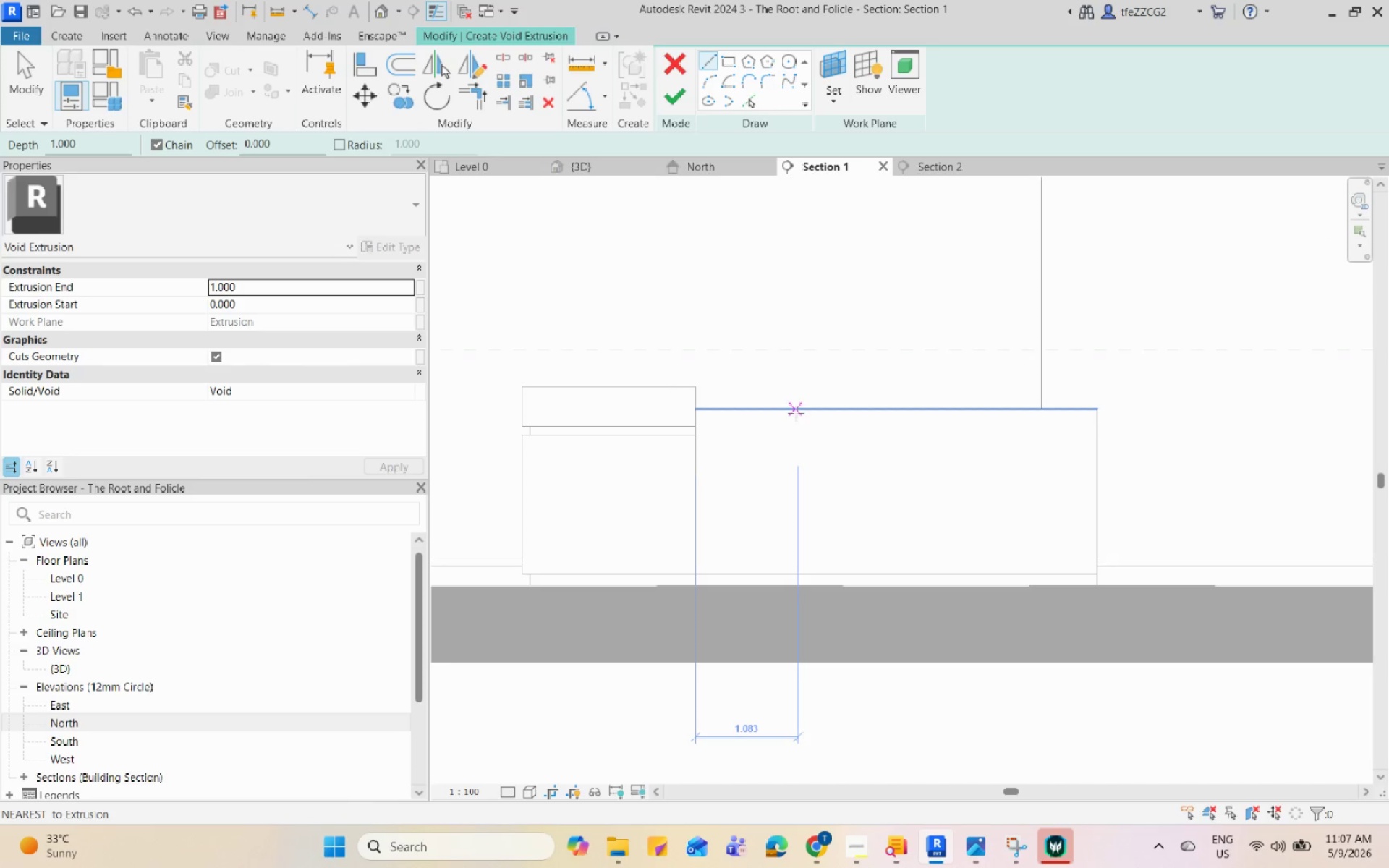 
left_click([798, 411])
 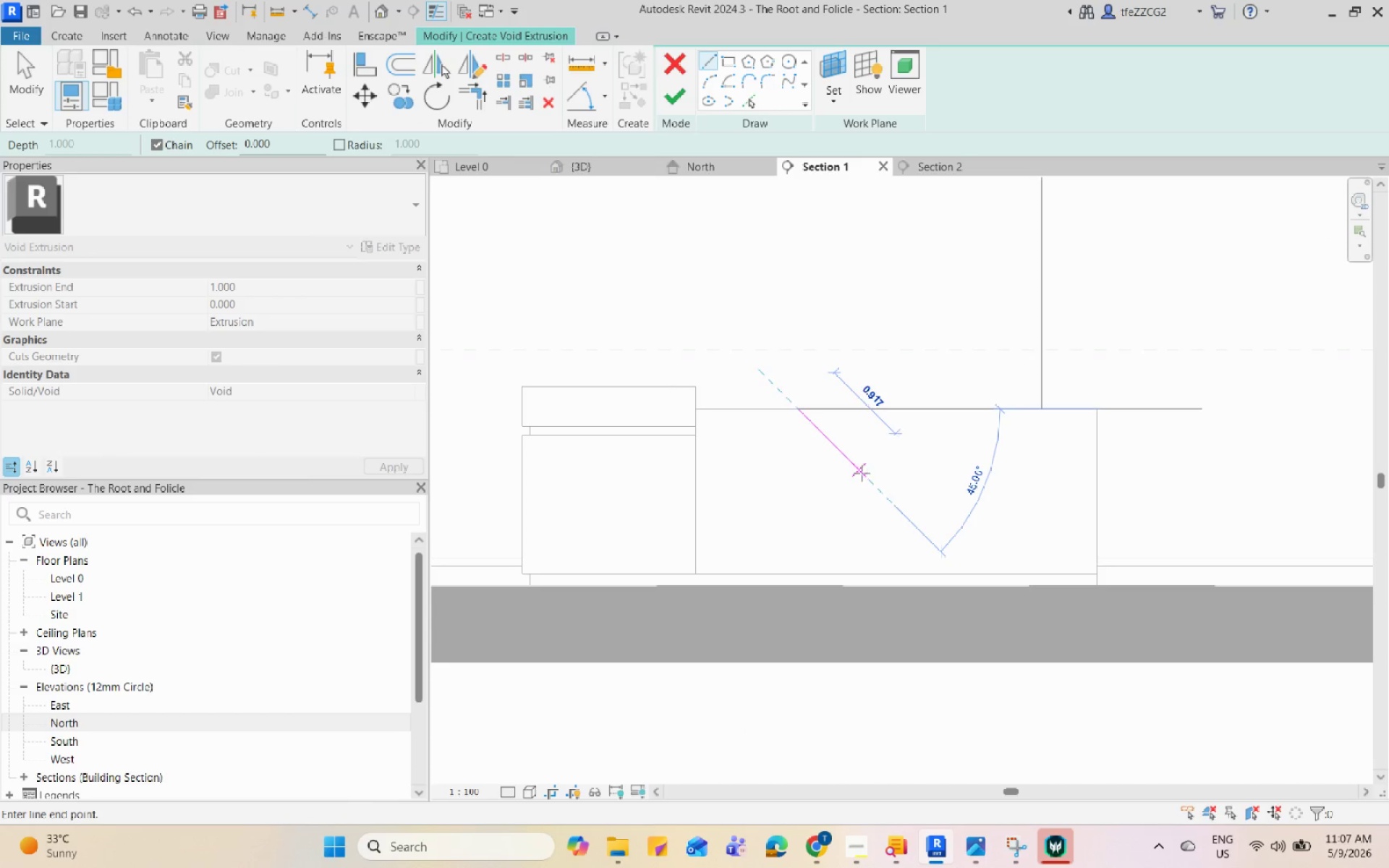 
left_click([862, 473])
 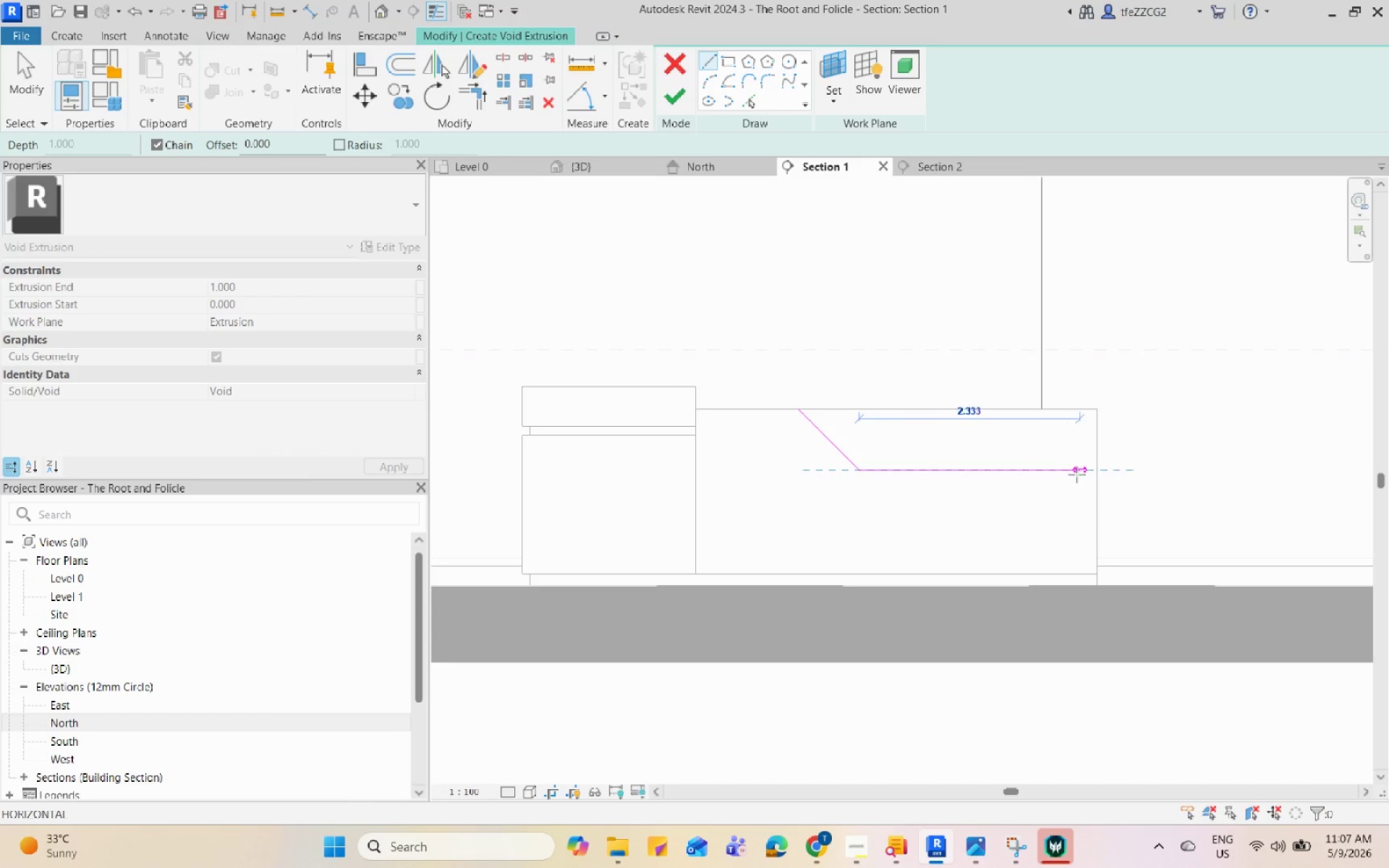 
left_click([1097, 477])
 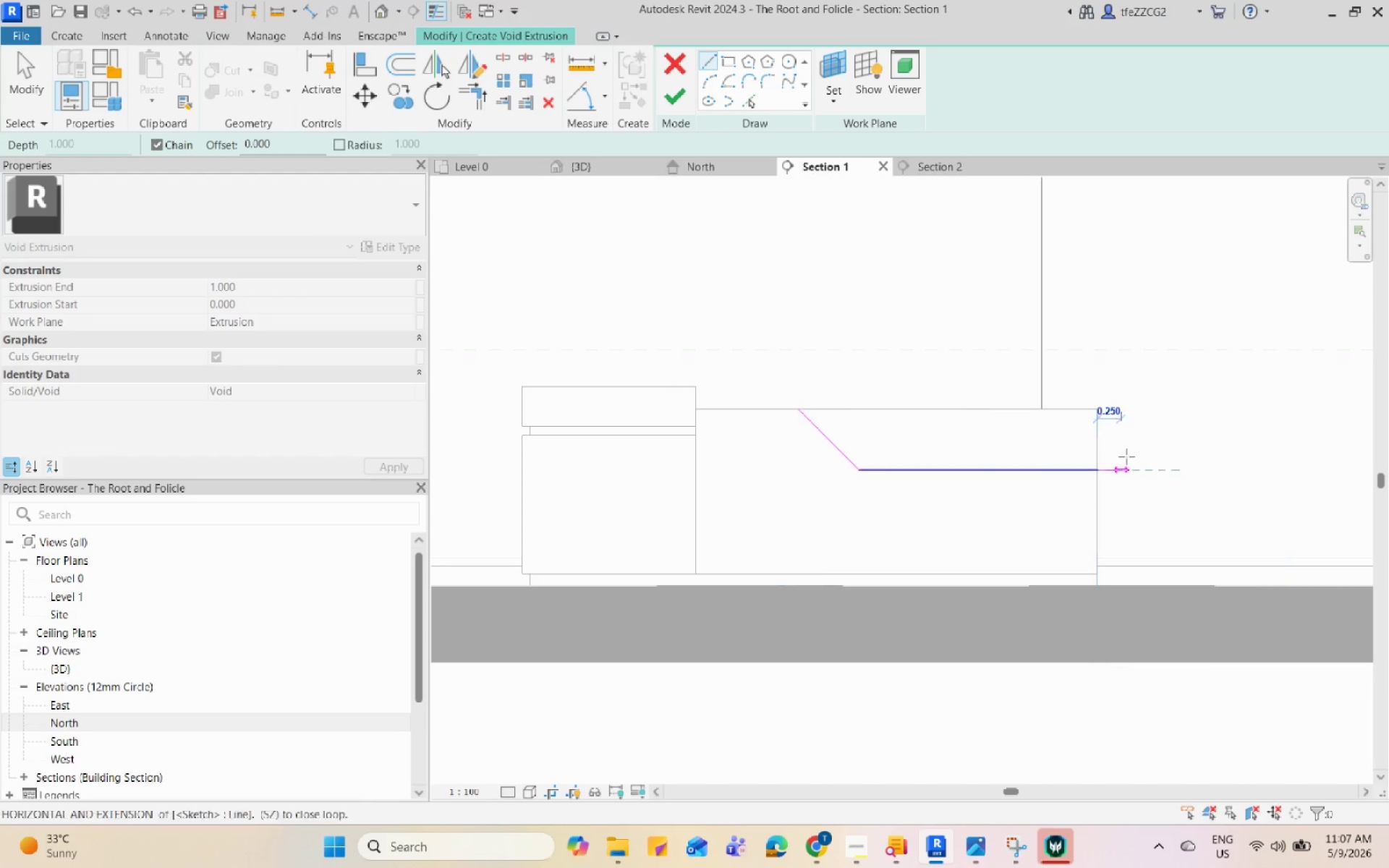 
key(Escape)
type(li)
 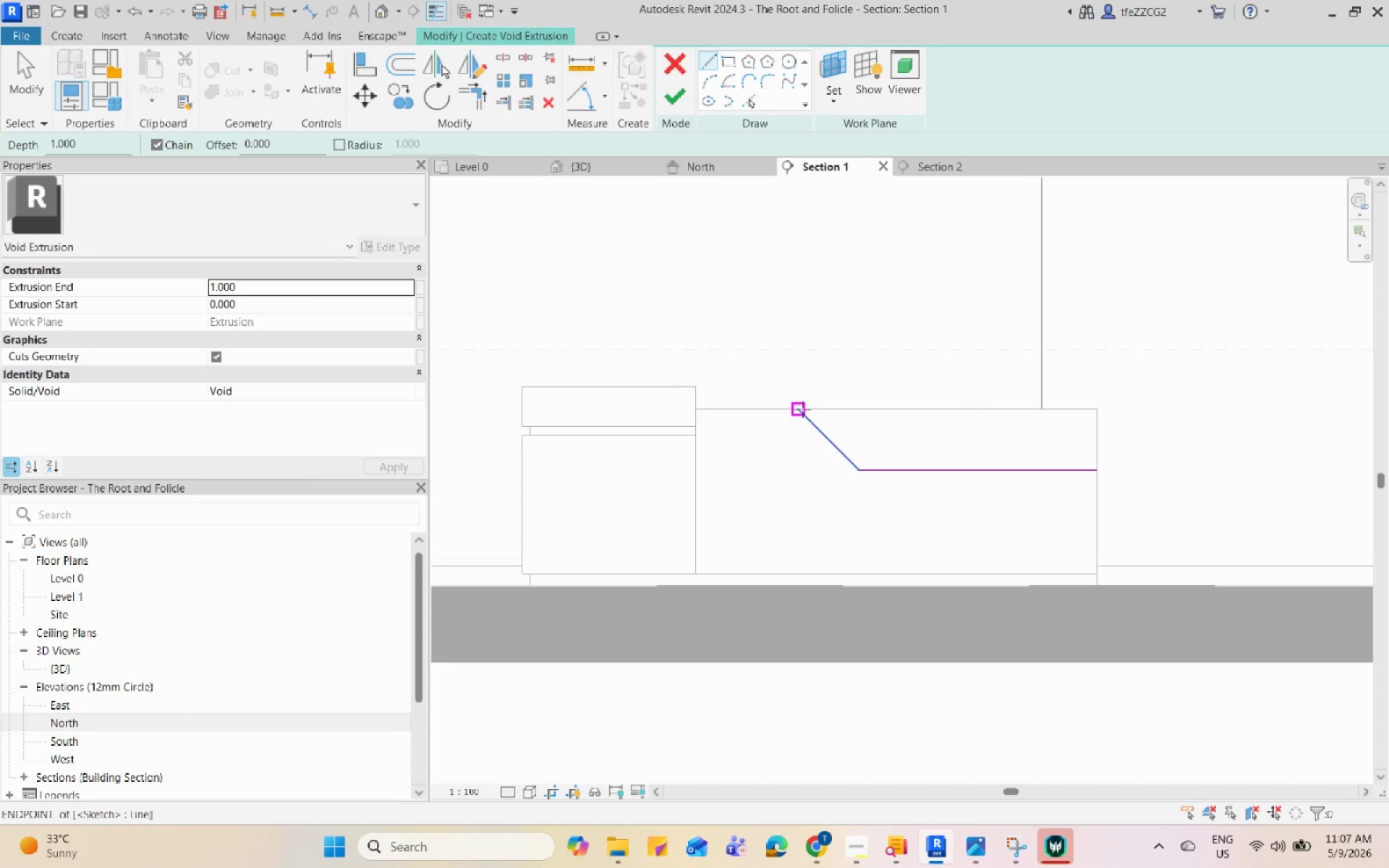 
hold_key(key=Escape, duration=6.39)
 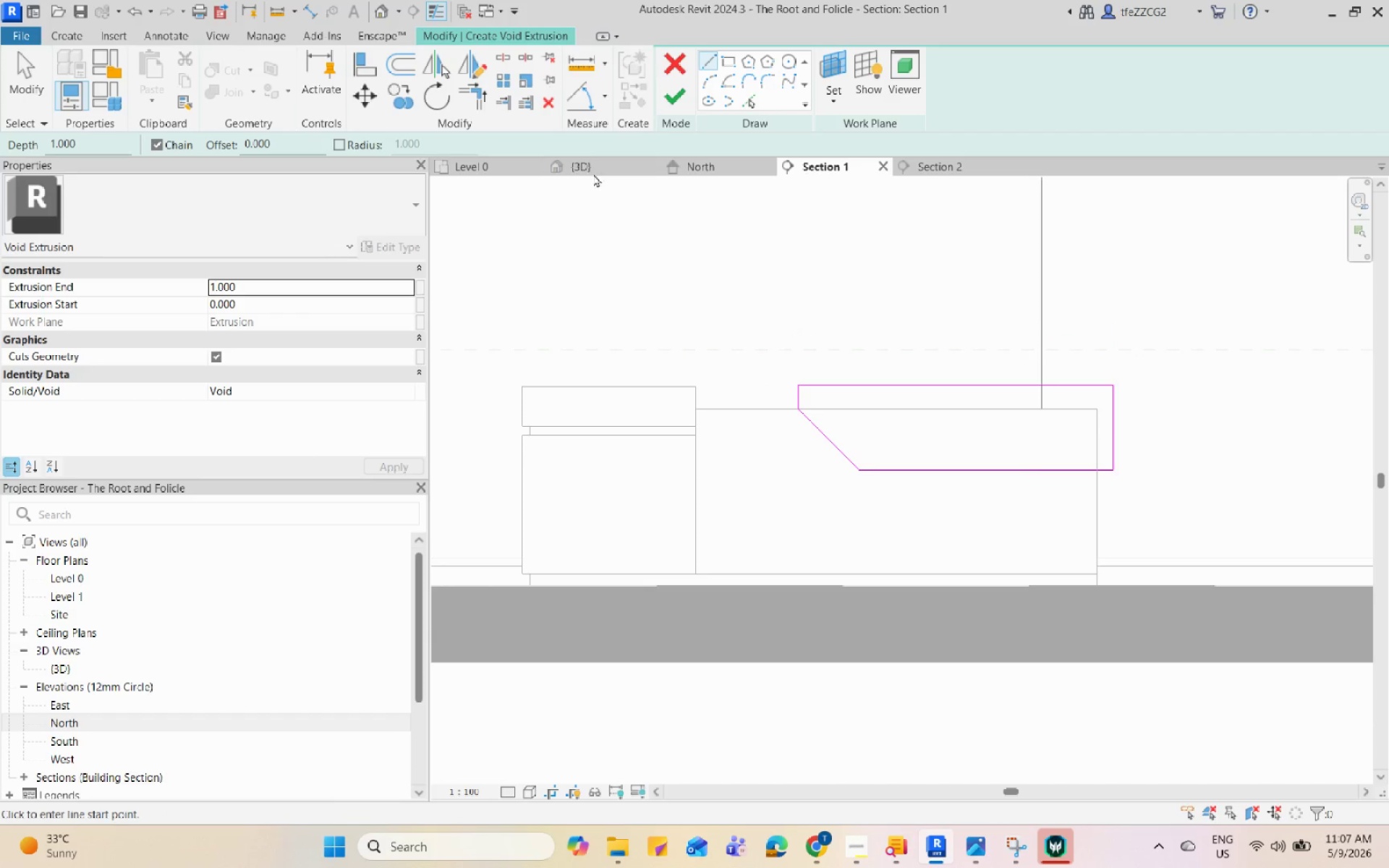 
double_click([798, 386])
 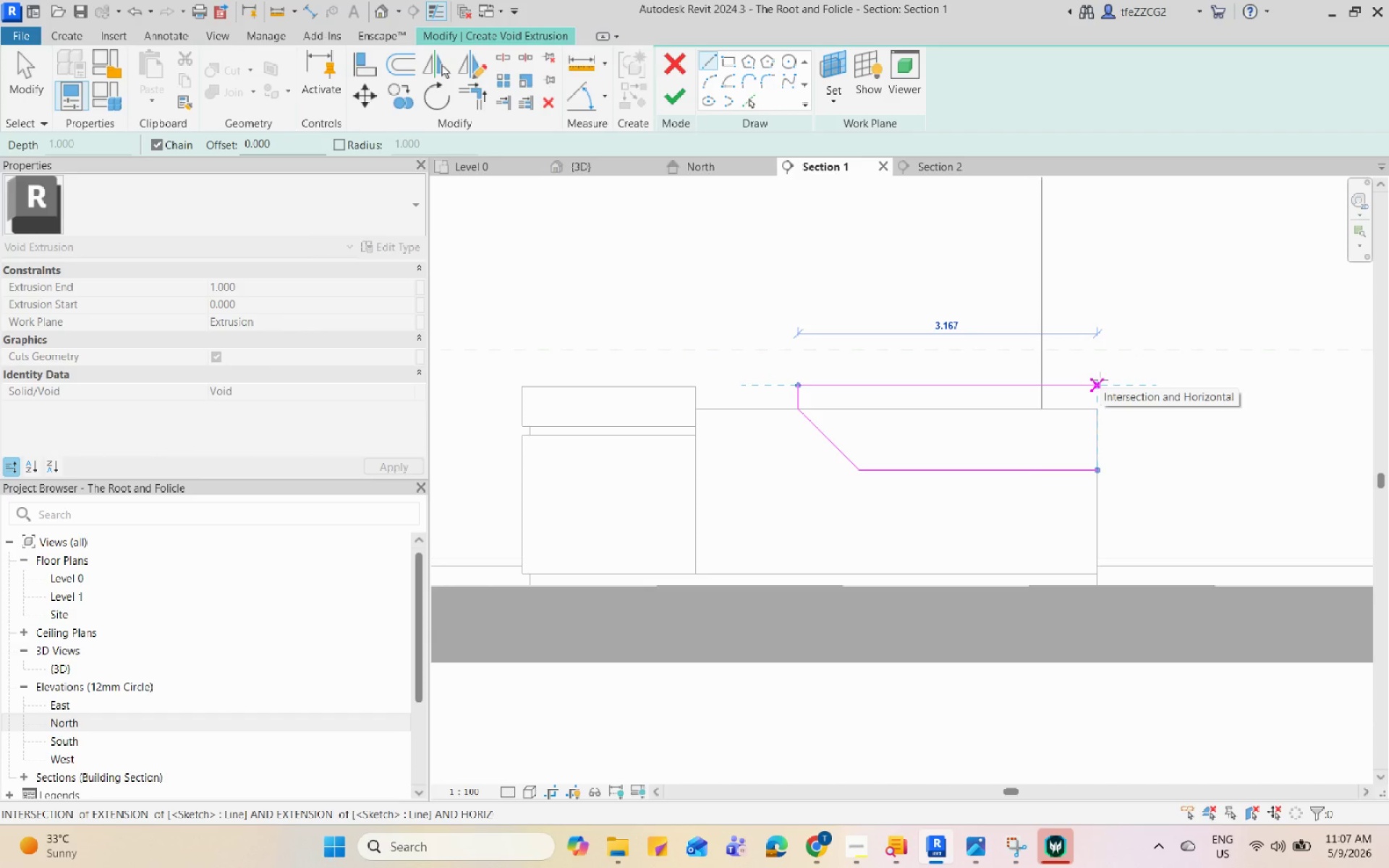 
left_click([1110, 380])
 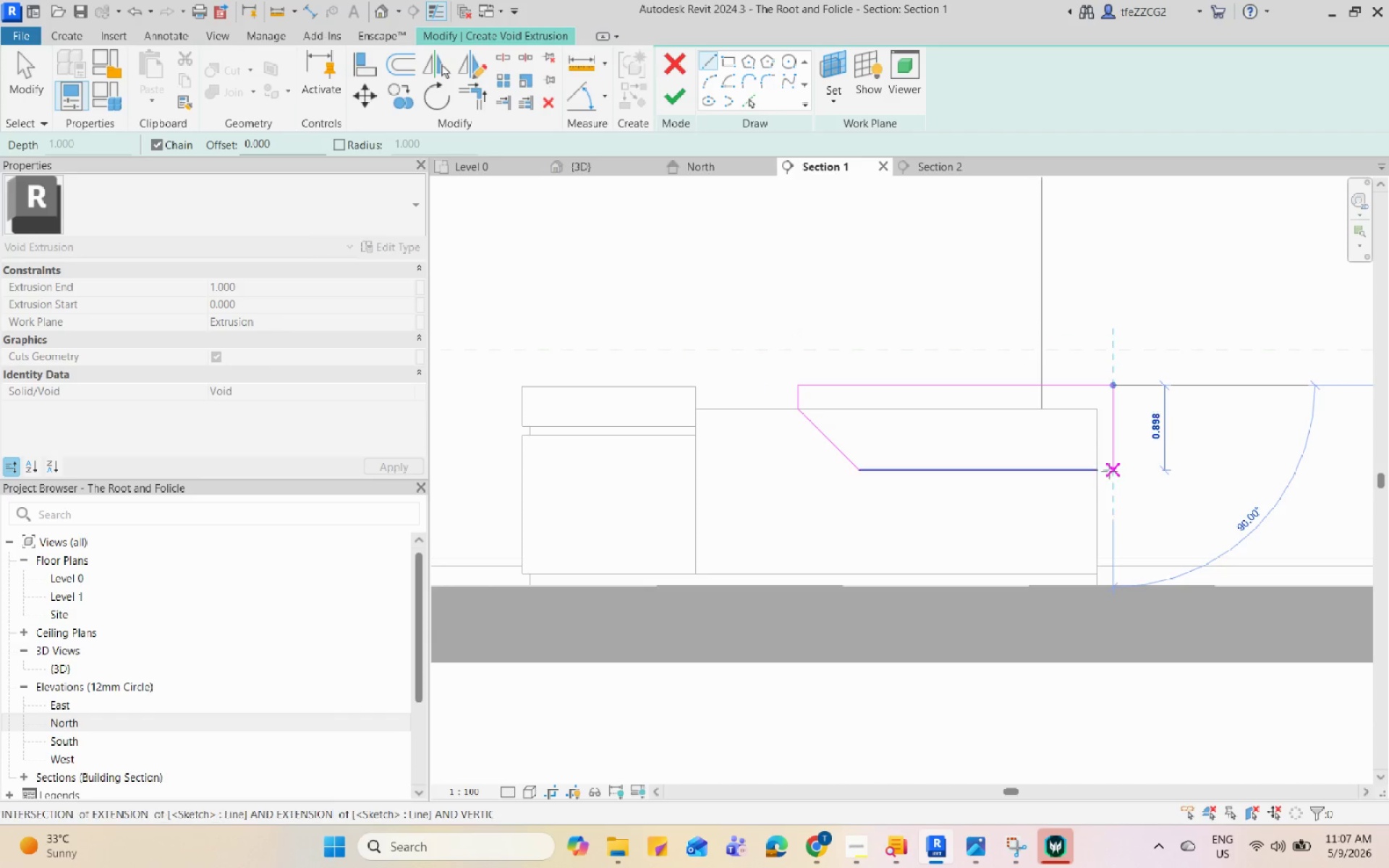 
left_click([1109, 471])
 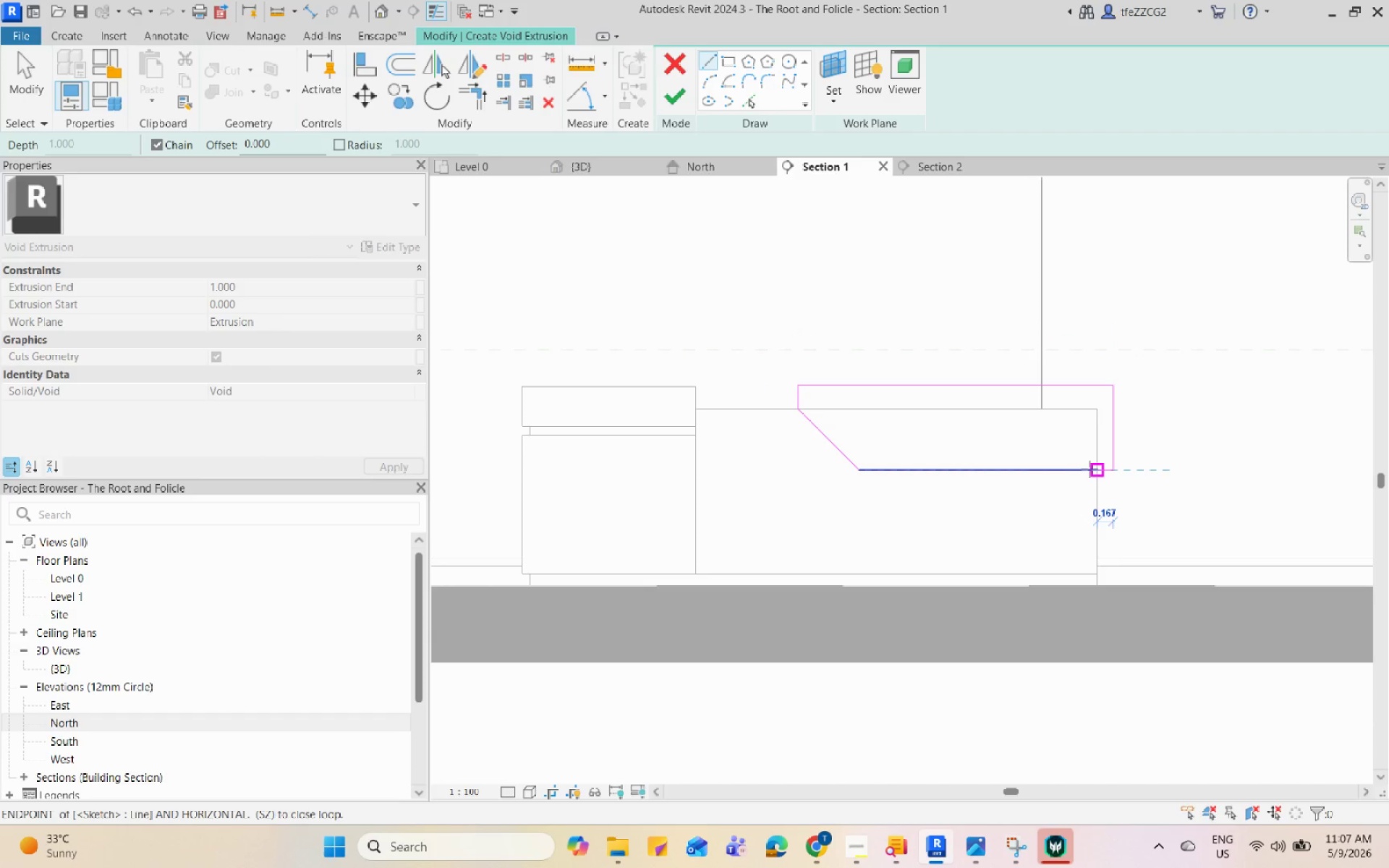 
left_click([1089, 469])
 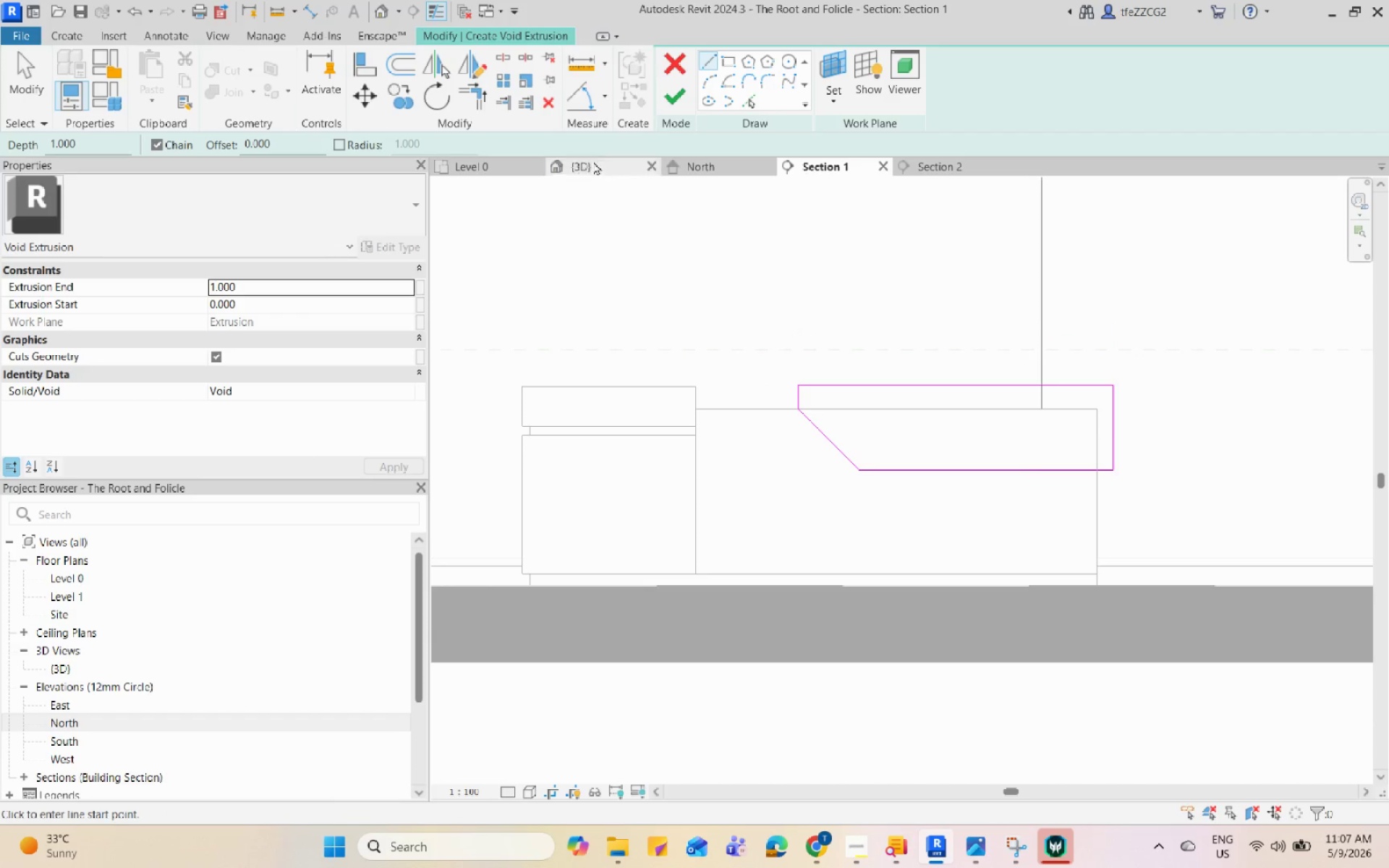 
left_click([669, 87])
 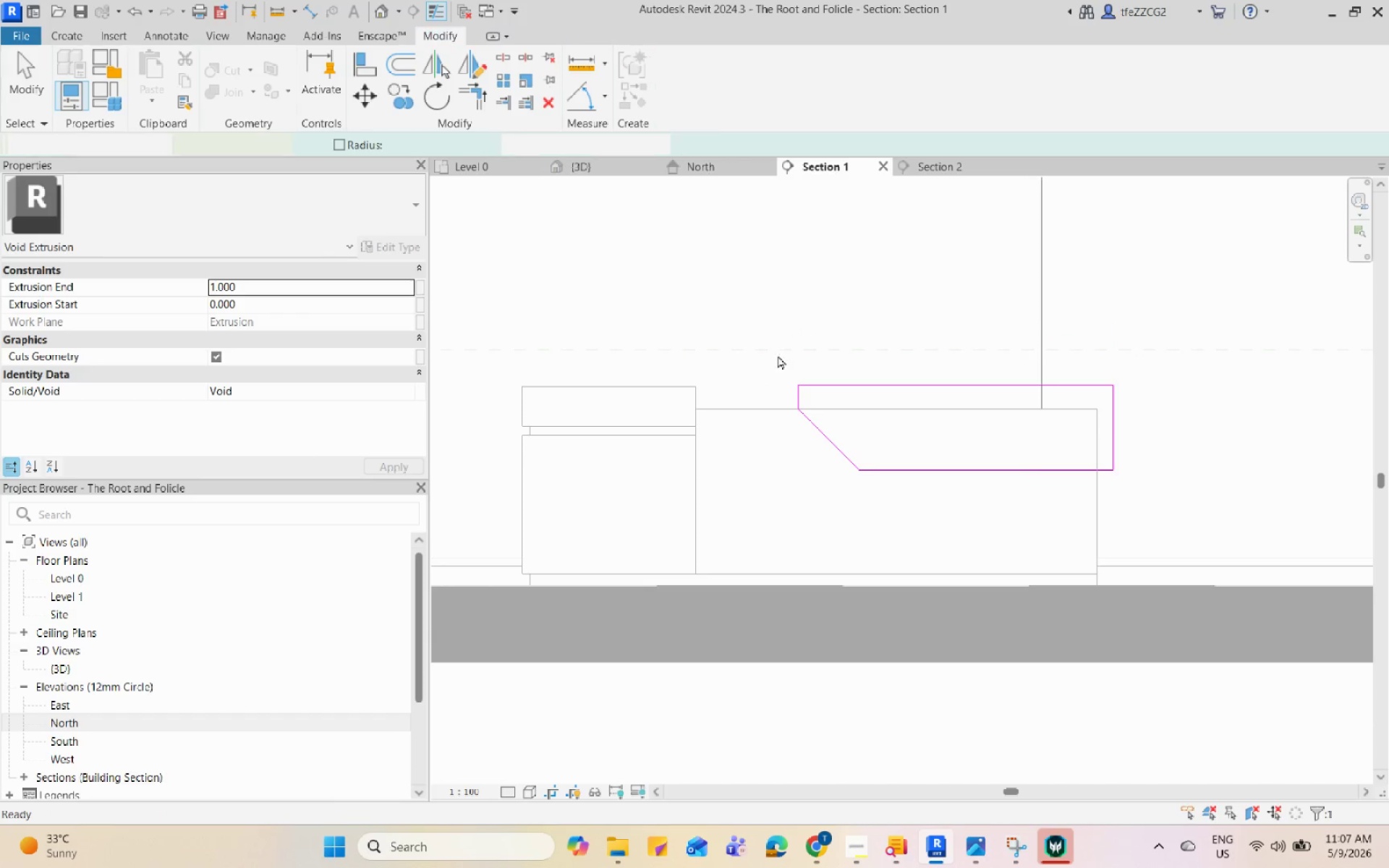 
hold_key(key=ShiftLeft, duration=0.48)
 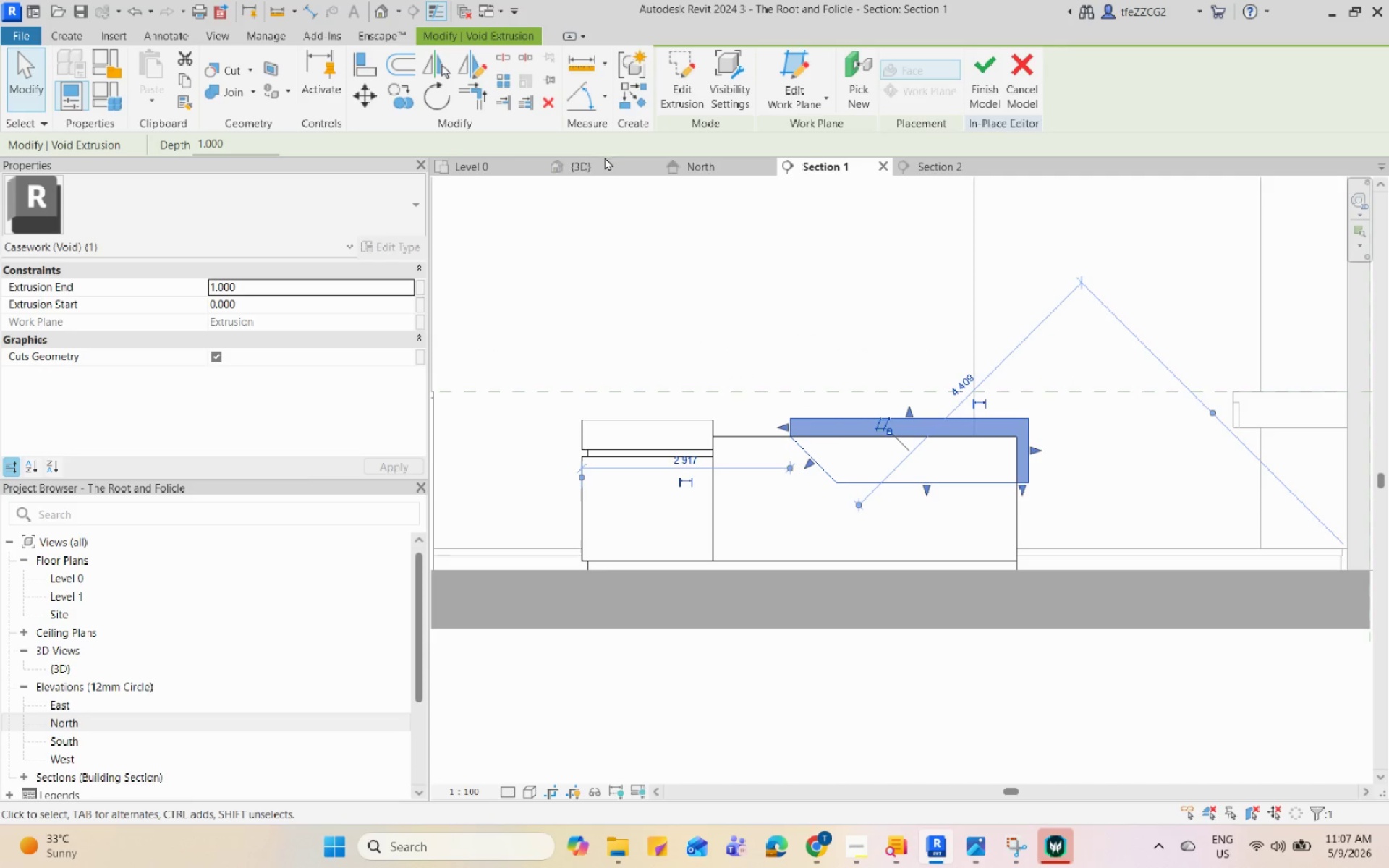 
scroll: coordinate [831, 437], scroll_direction: down, amount: 2.0
 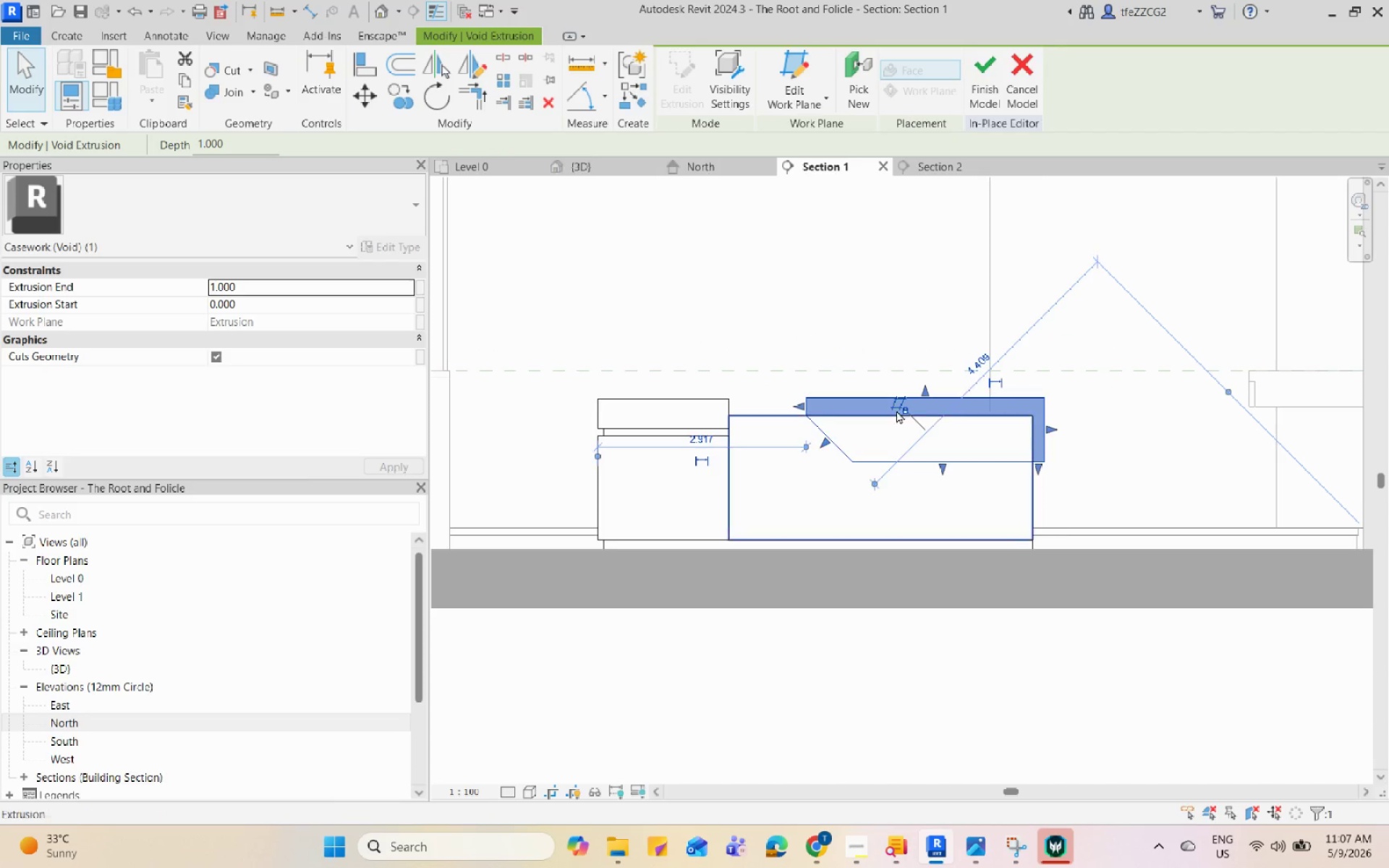 
left_click([605, 164])
 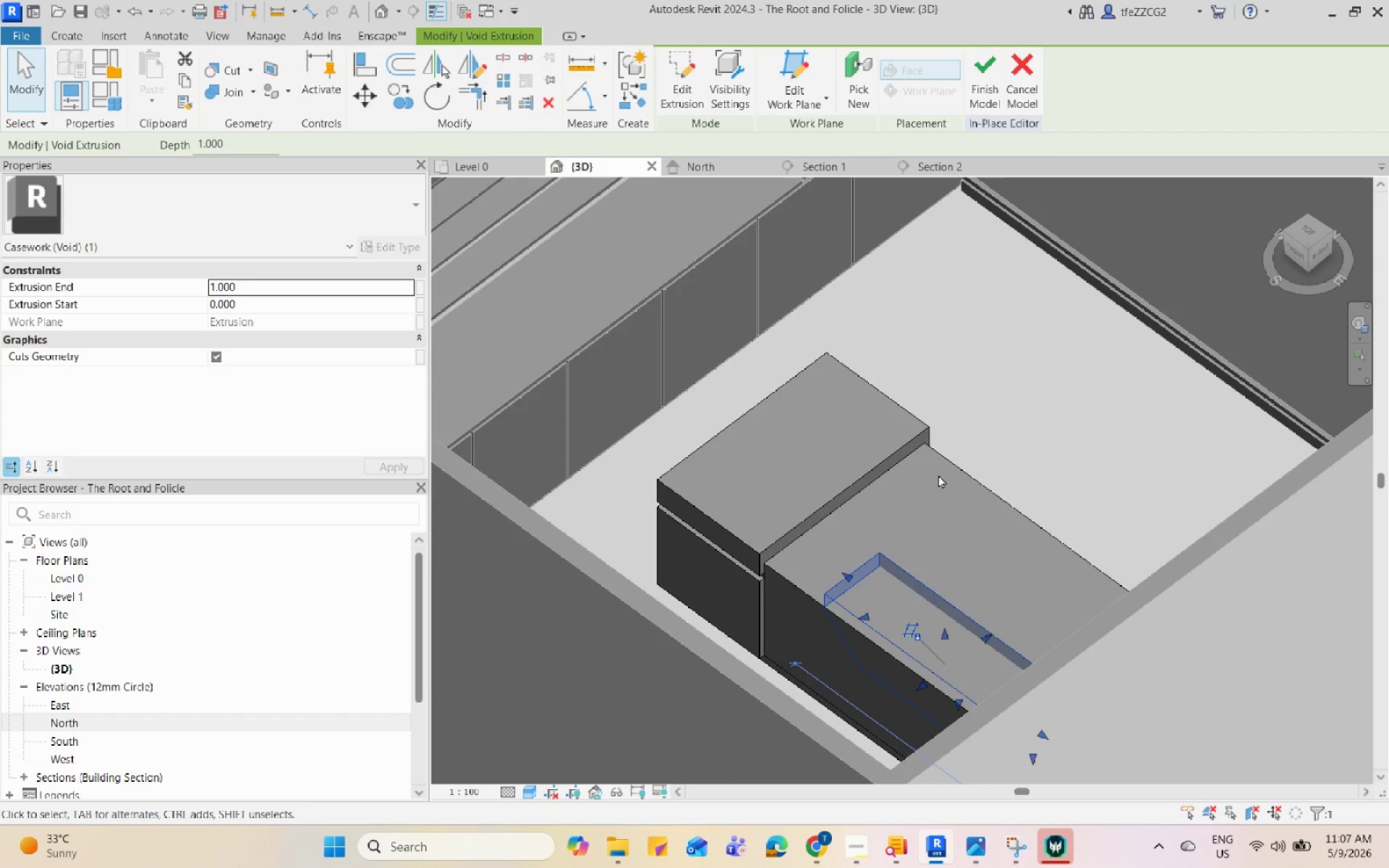 
hold_key(key=ShiftLeft, duration=0.44)
 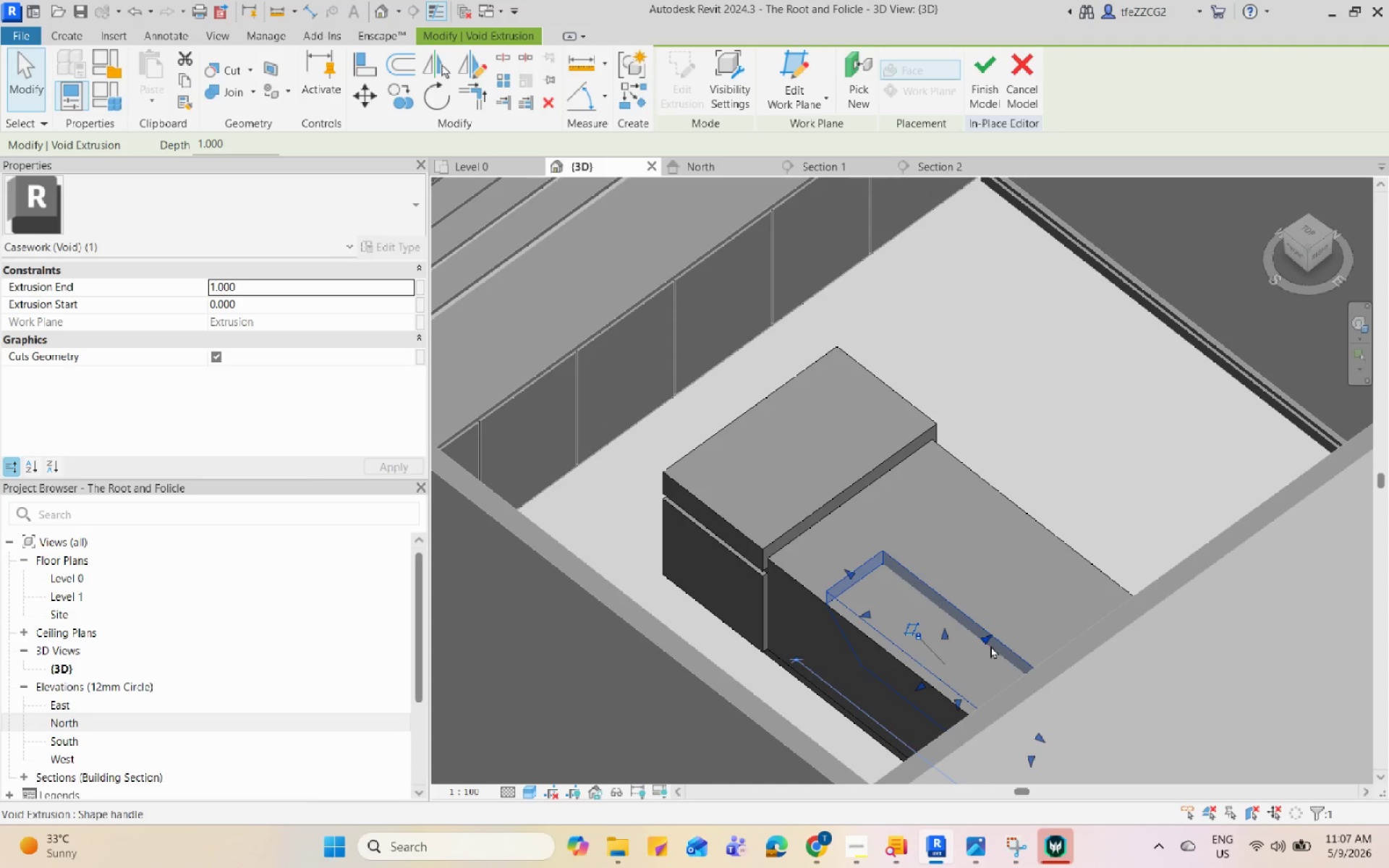 
left_click_drag(start_coordinate=[991, 641], to_coordinate=[1097, 561])
 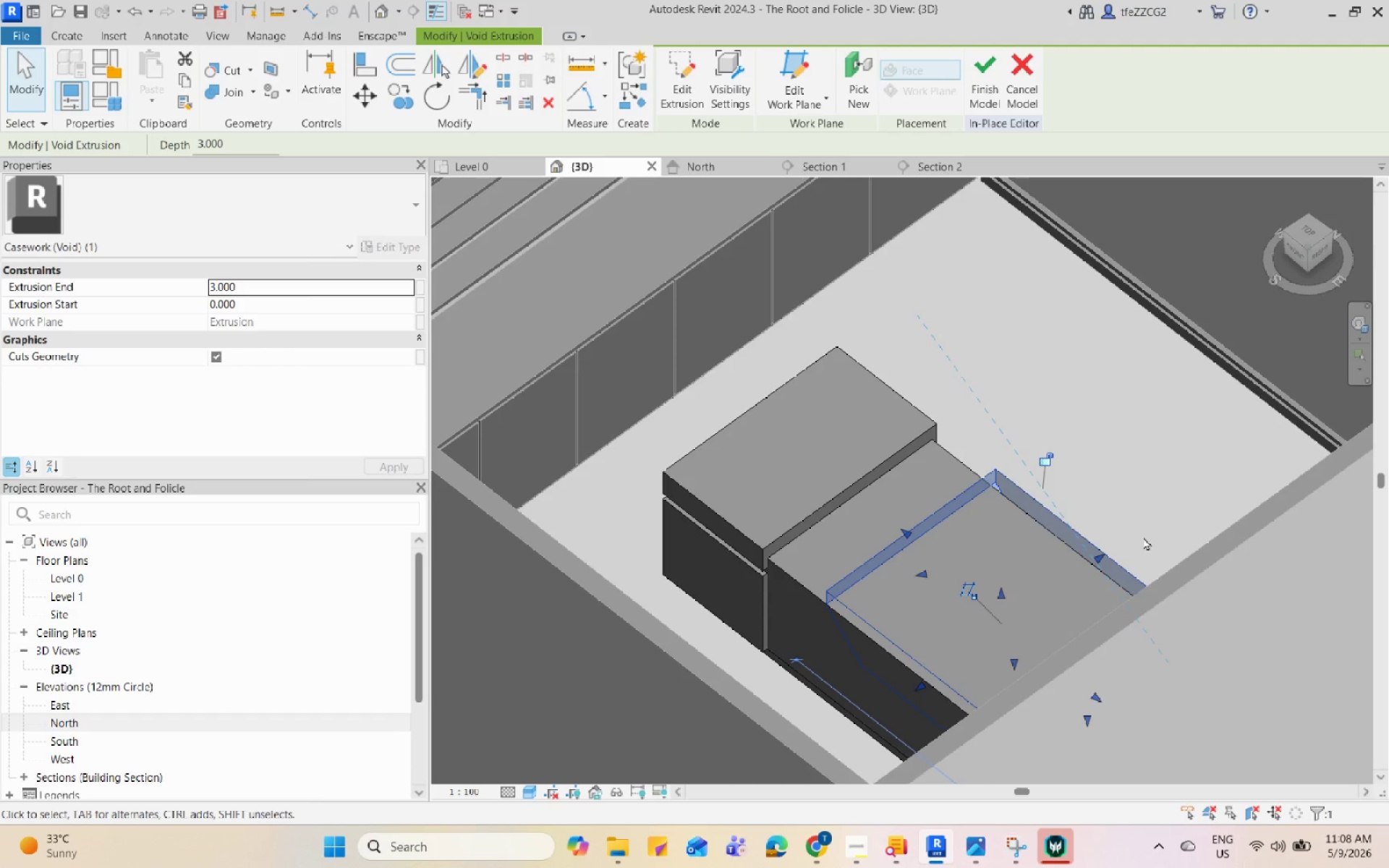 
wait(22.33)
 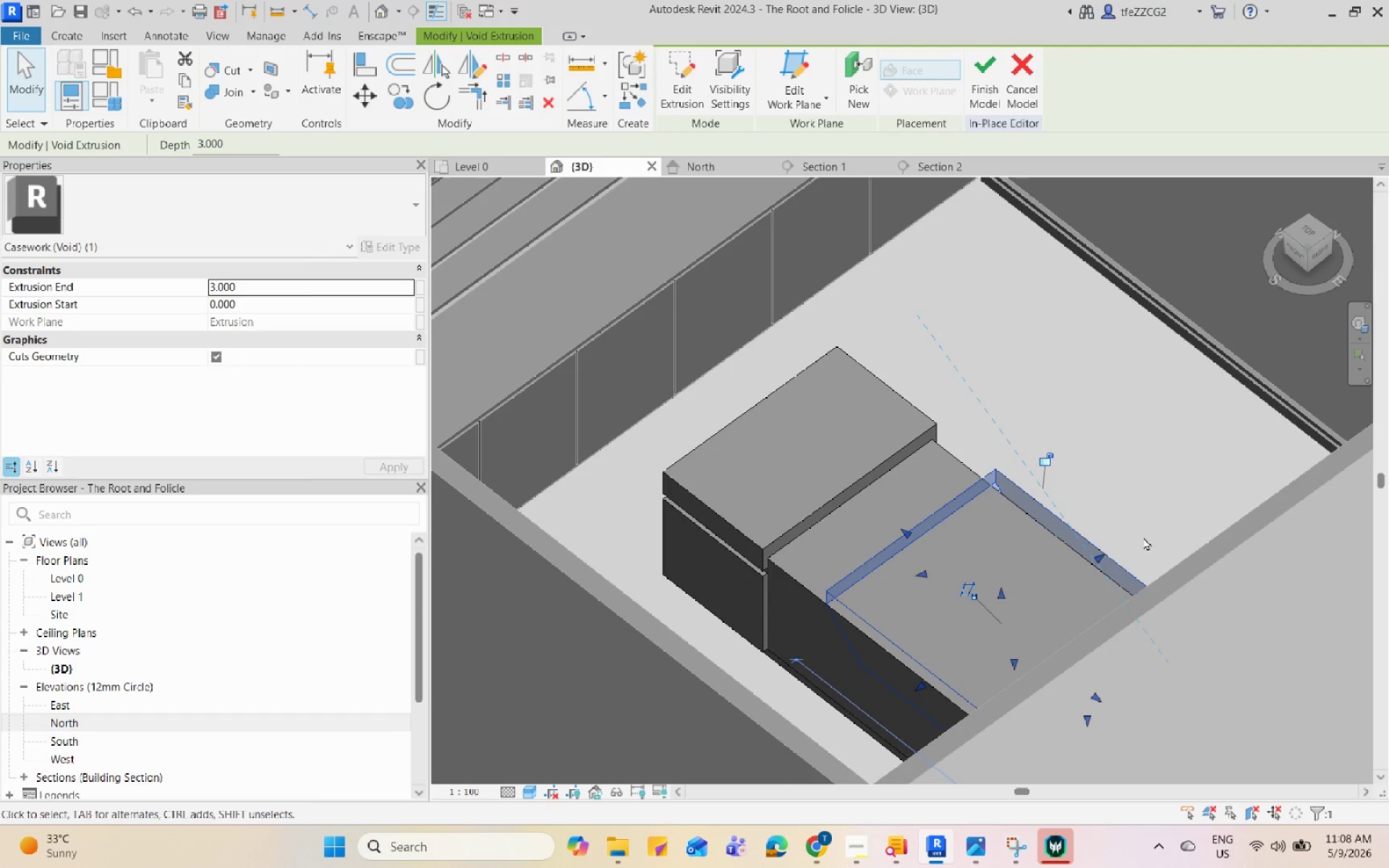 
key(Escape)
 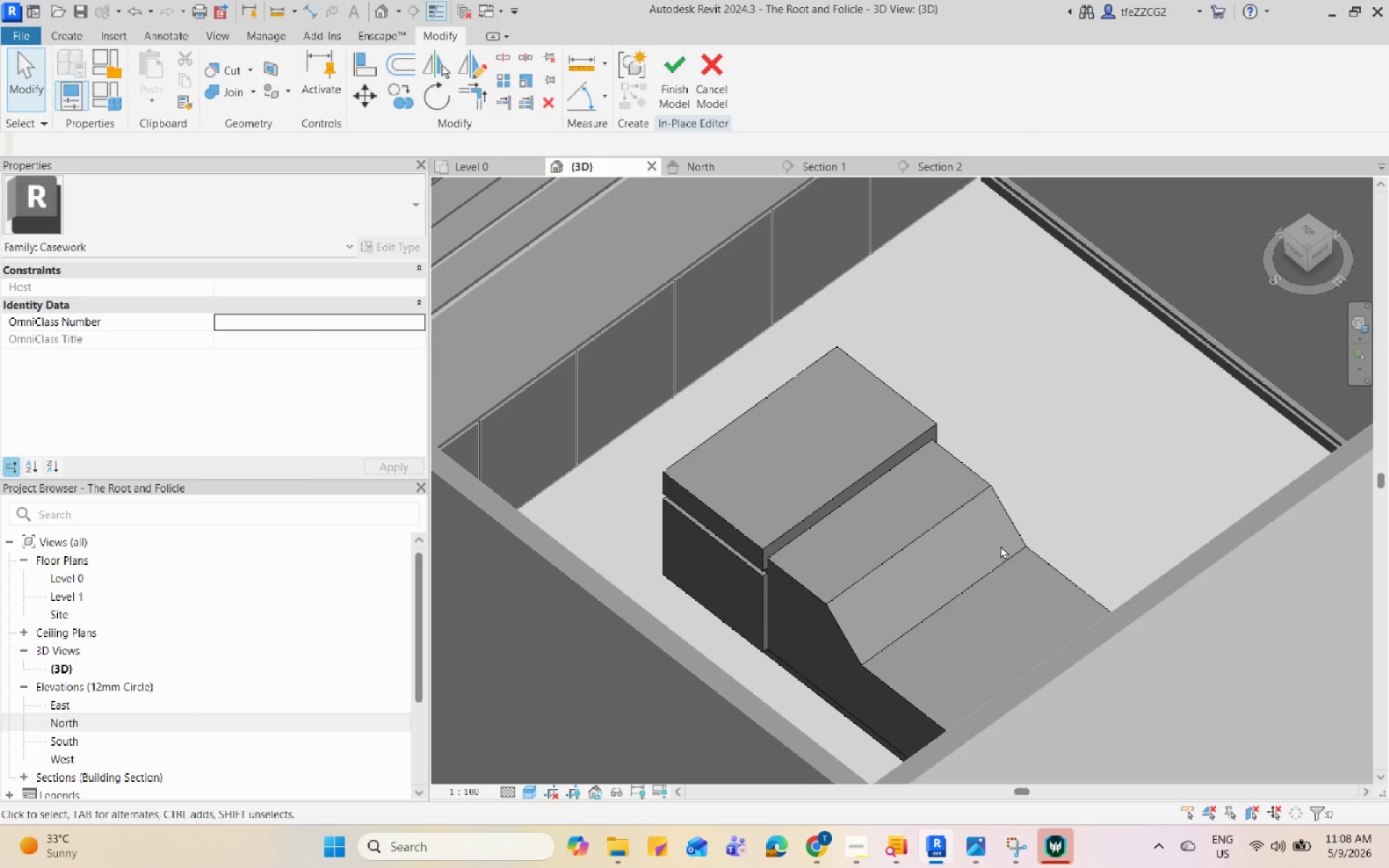 
left_click([1019, 532])
 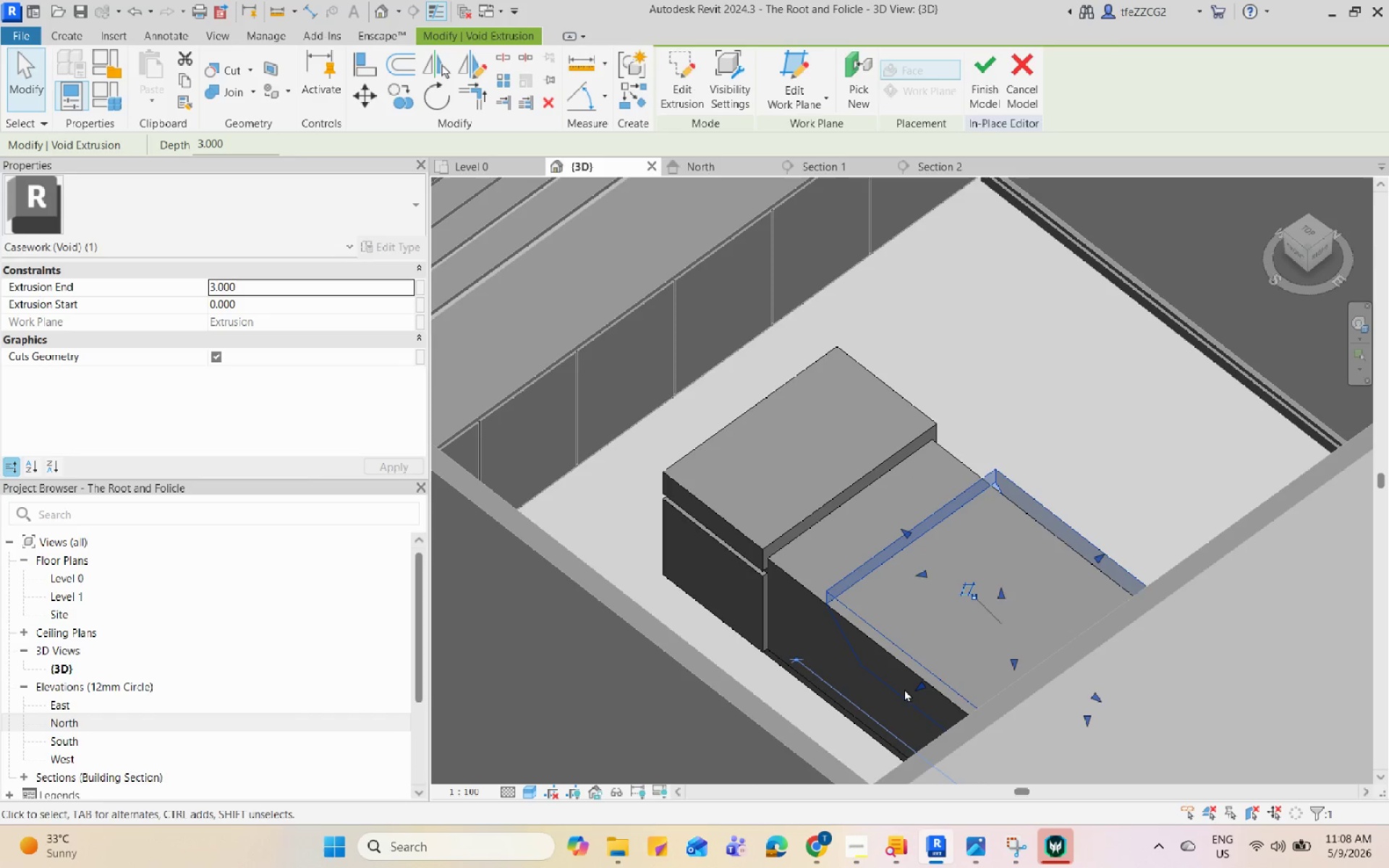 
left_click_drag(start_coordinate=[912, 686], to_coordinate=[894, 694])
 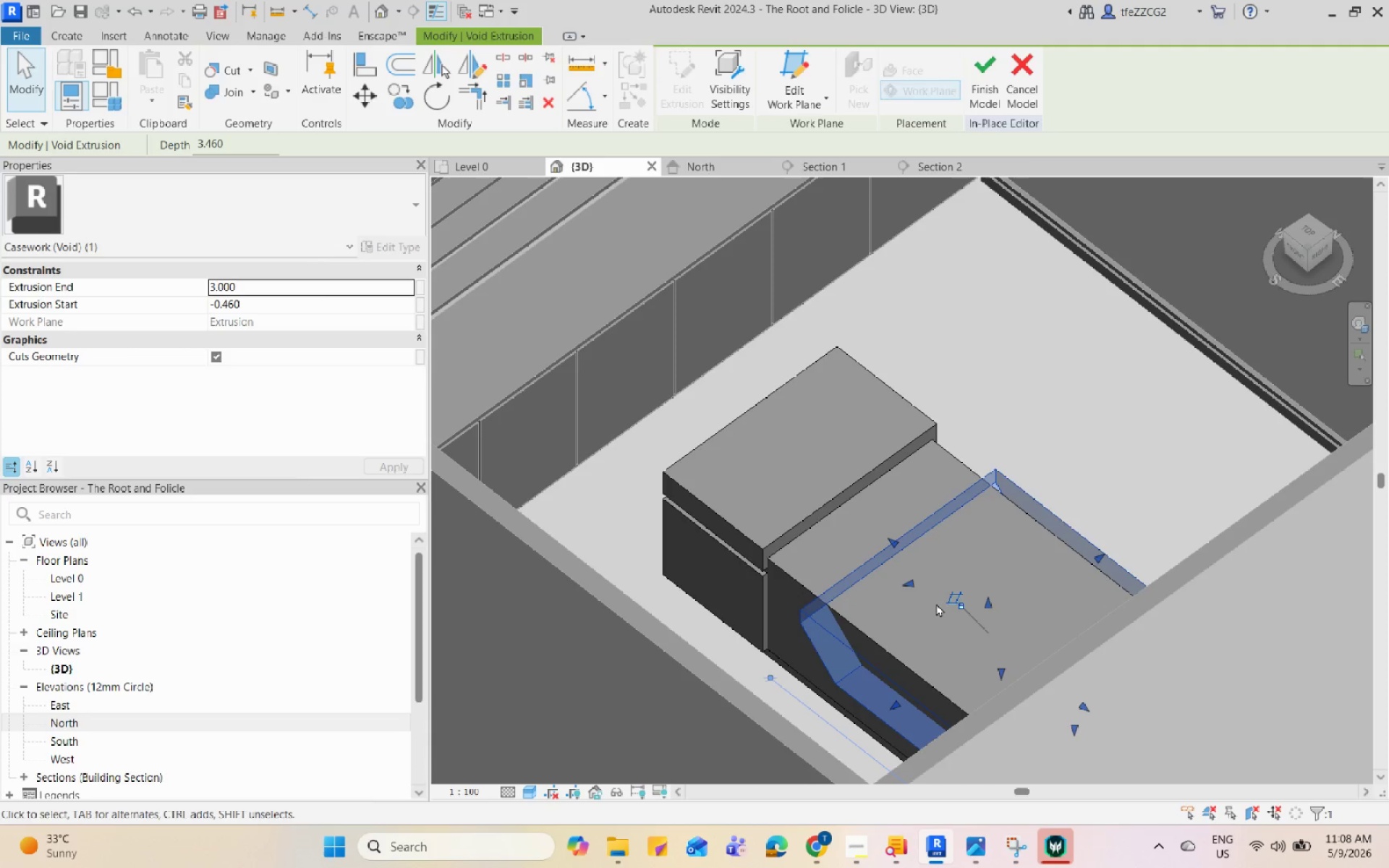 
key(Shift+ShiftLeft)
 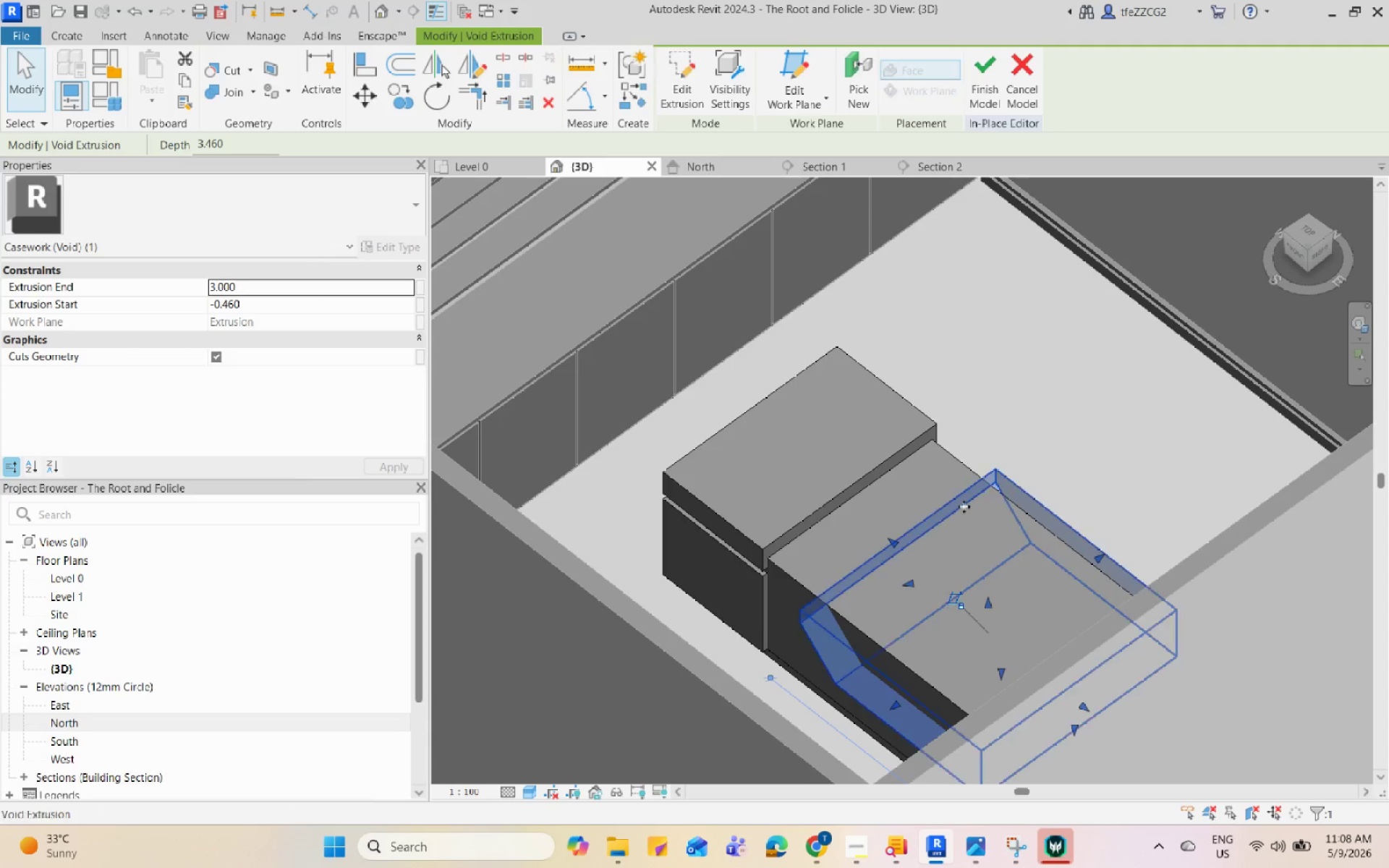 
key(Shift+Escape)
 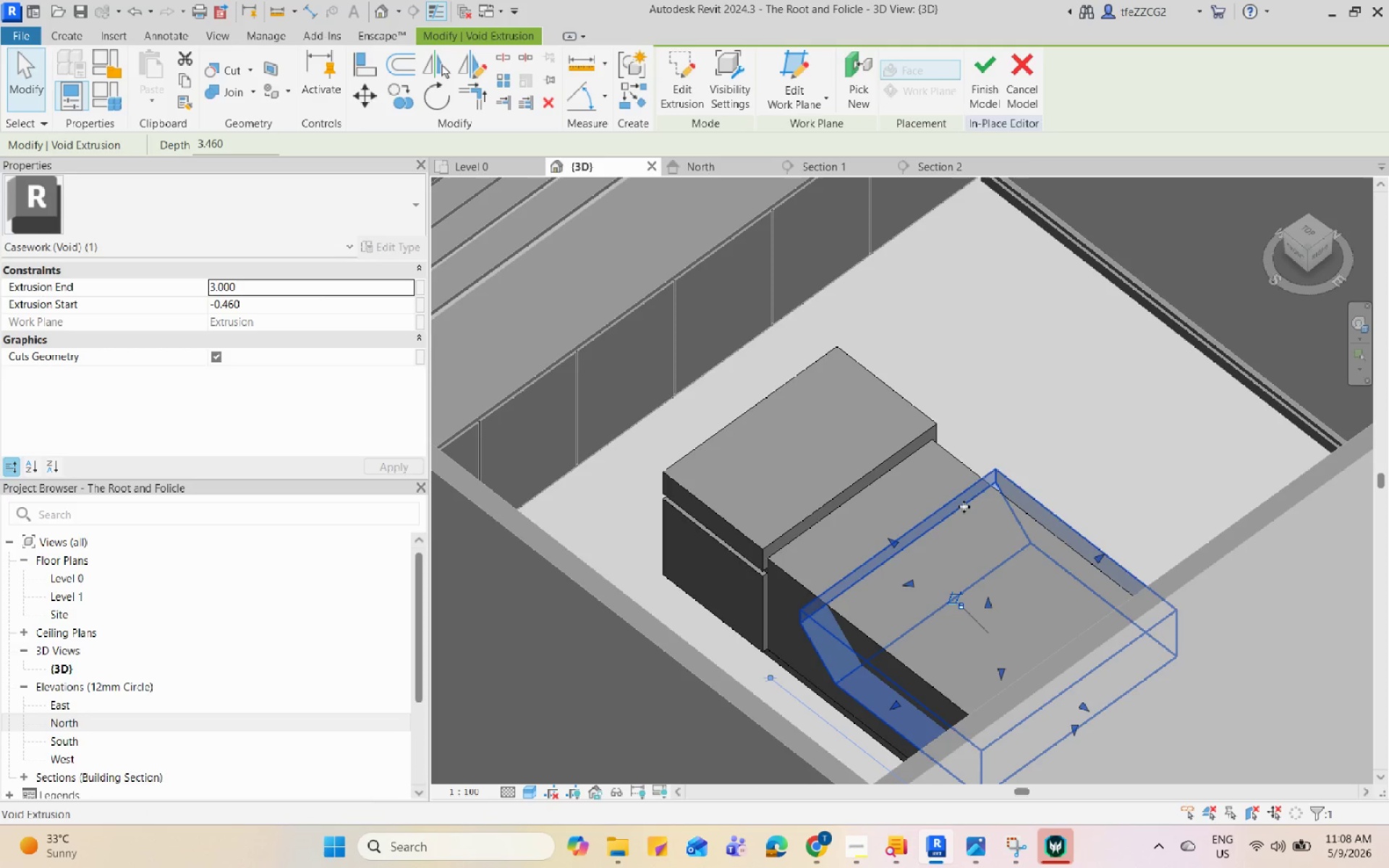 
key(Escape)
 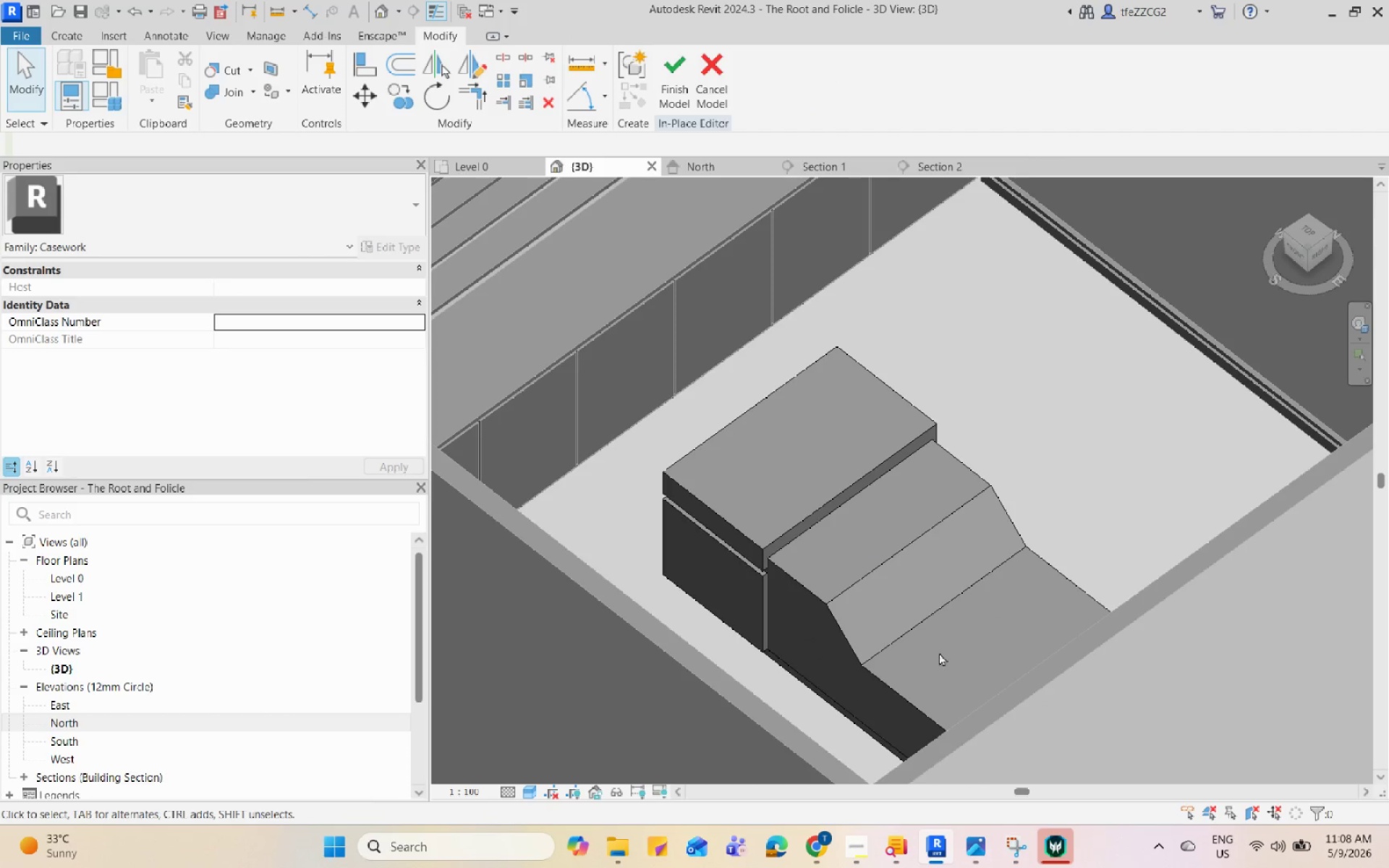 
hold_key(key=ShiftLeft, duration=1.14)
 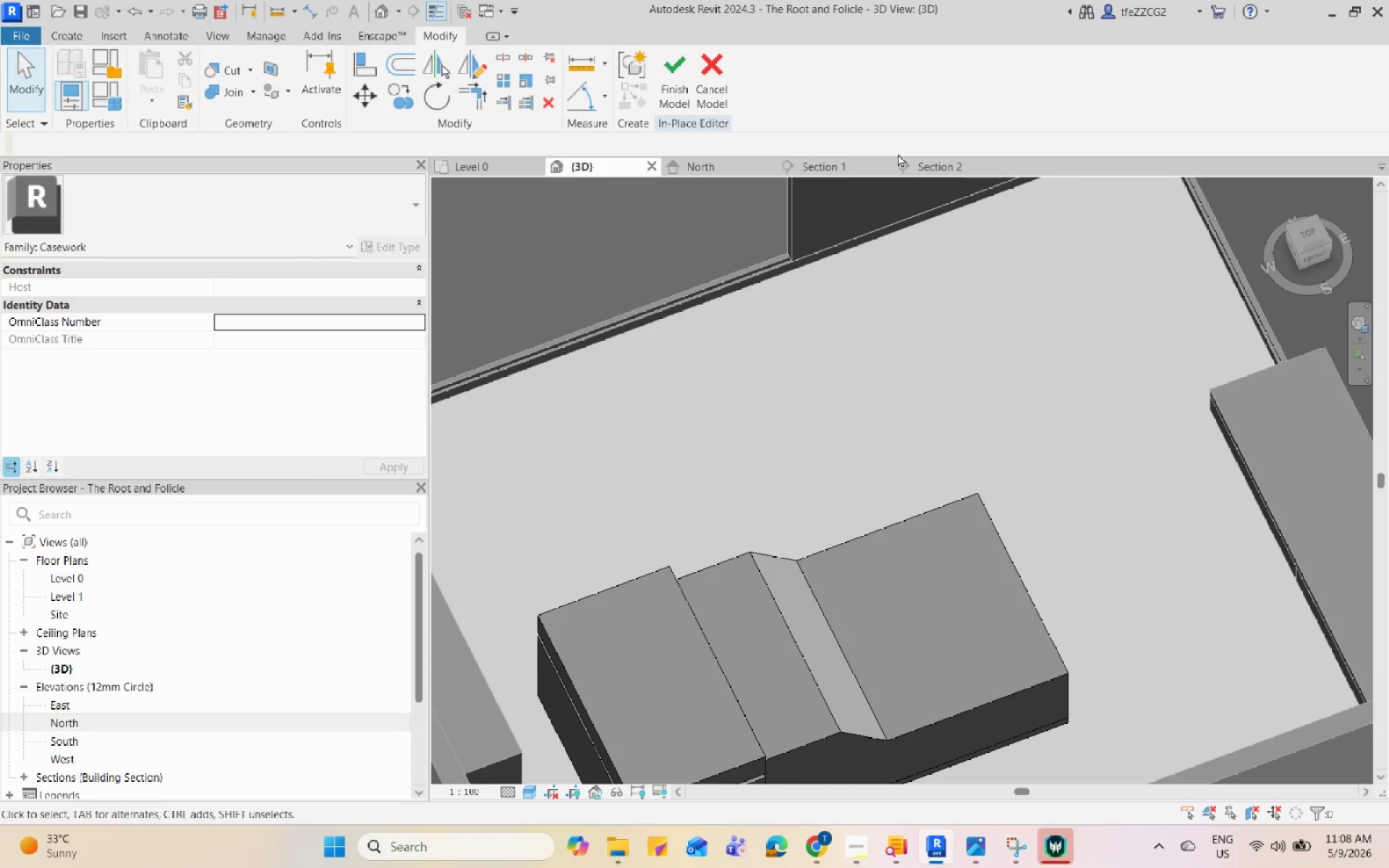 
left_click([932, 174])
 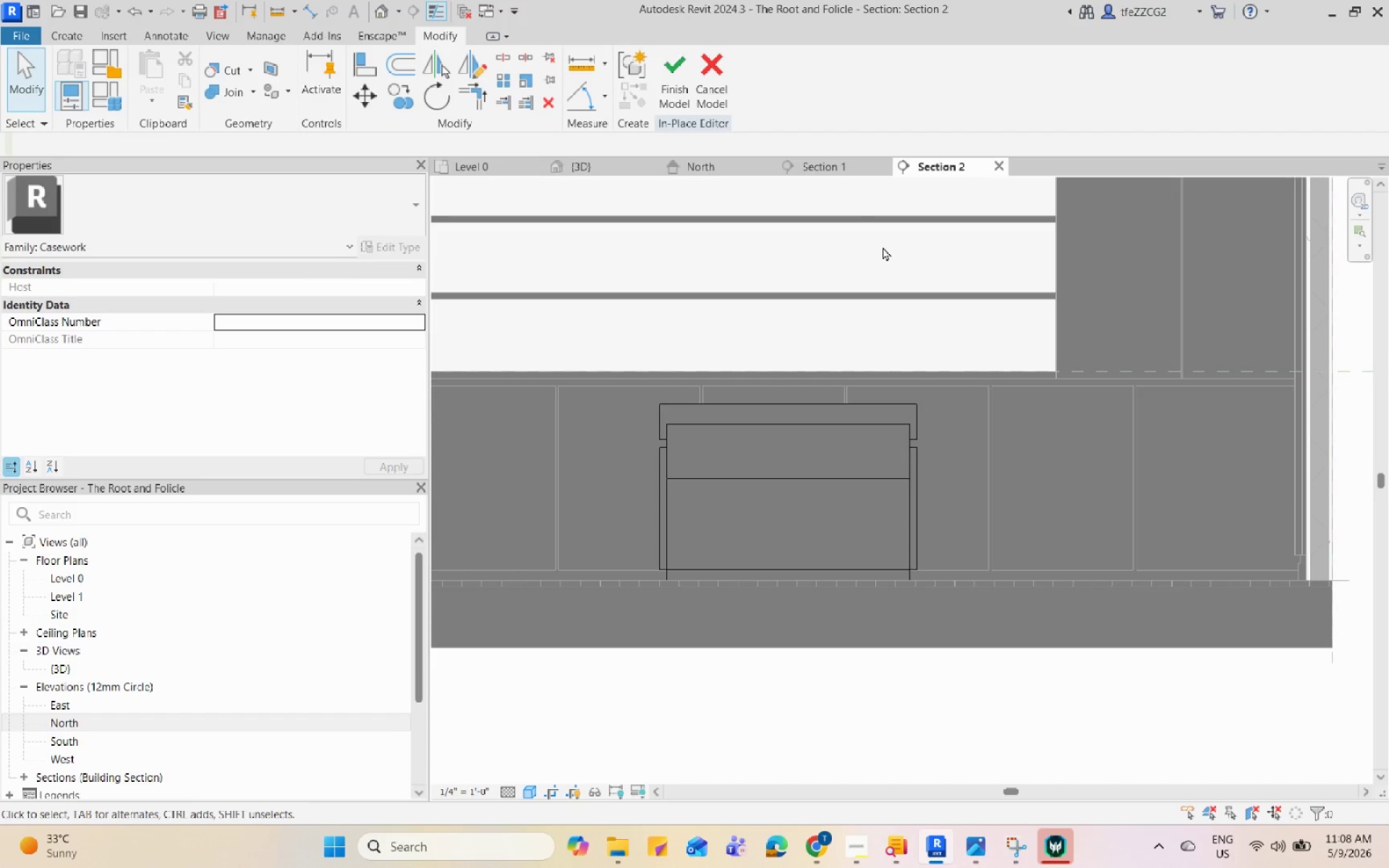 
left_click([834, 171])
 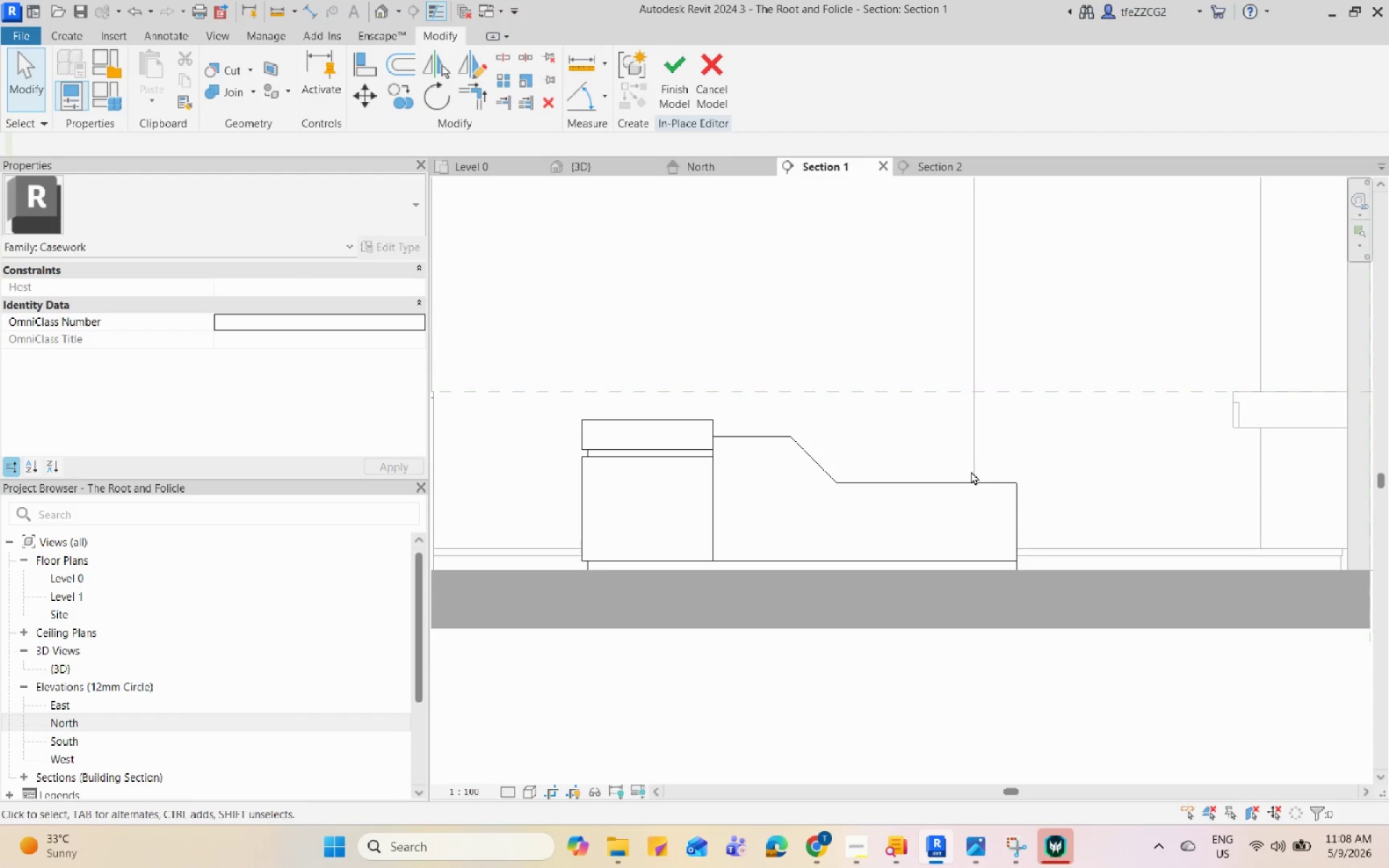 
left_click([954, 480])
 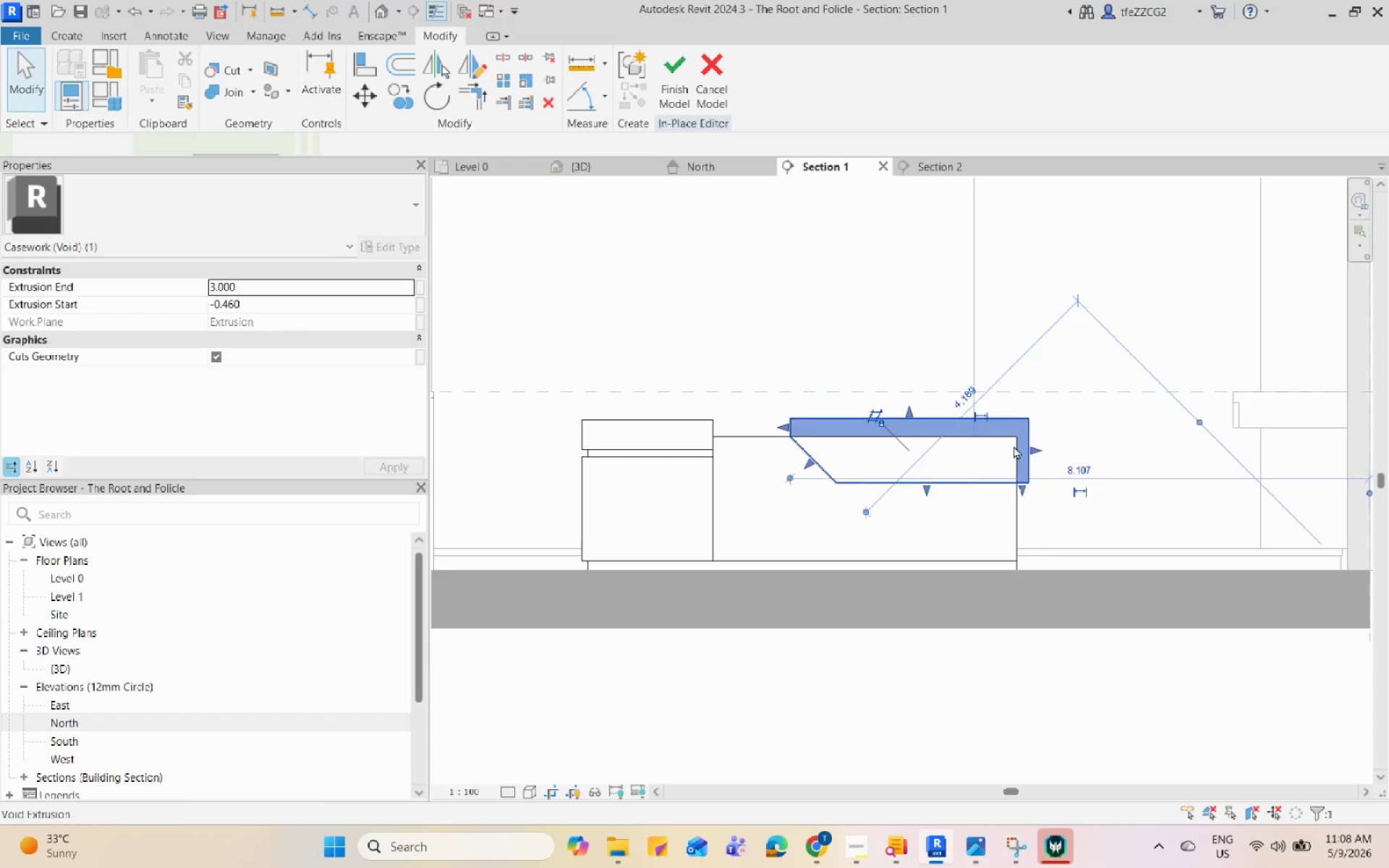 
key(Escape)
 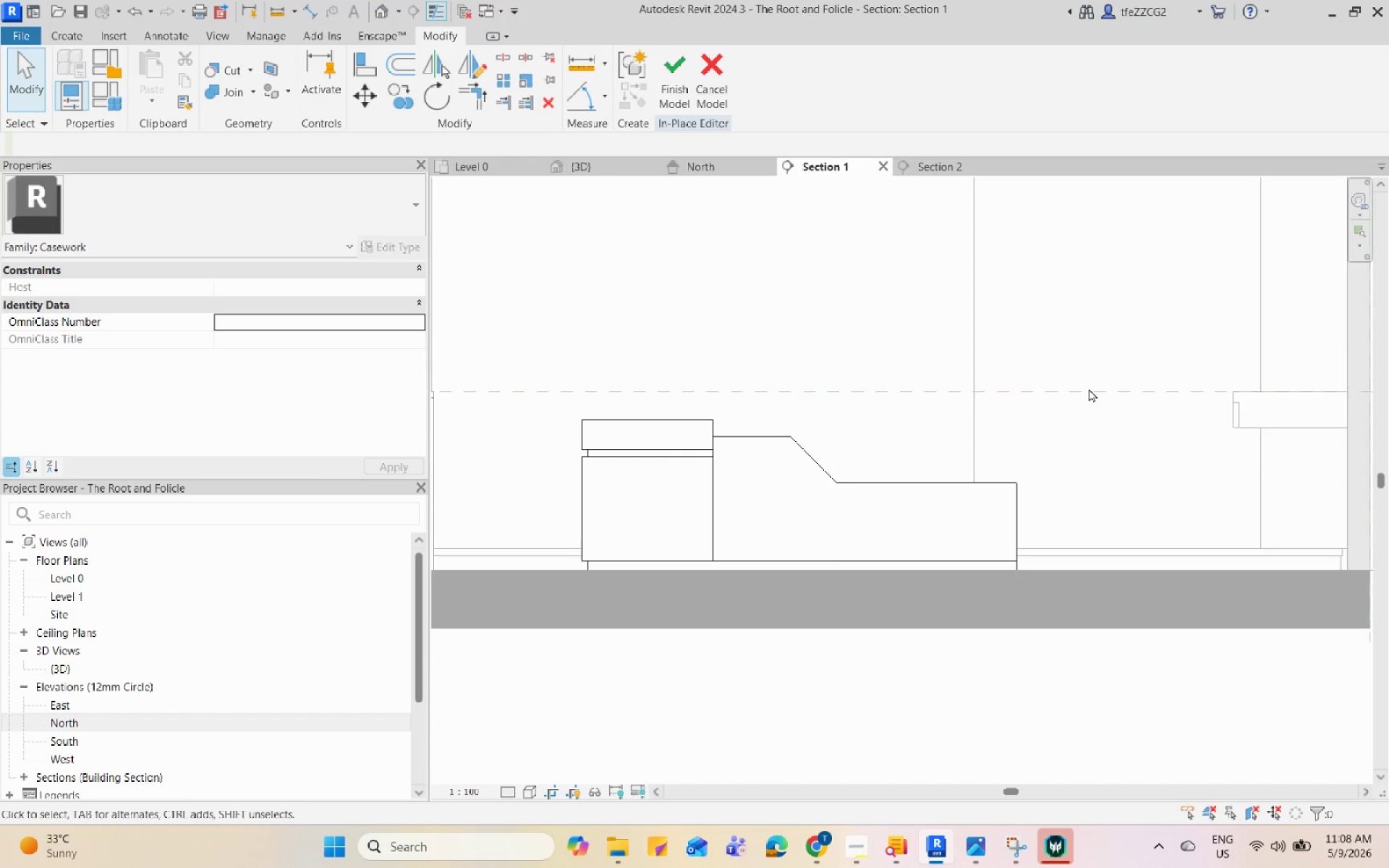 
wait(21.75)
 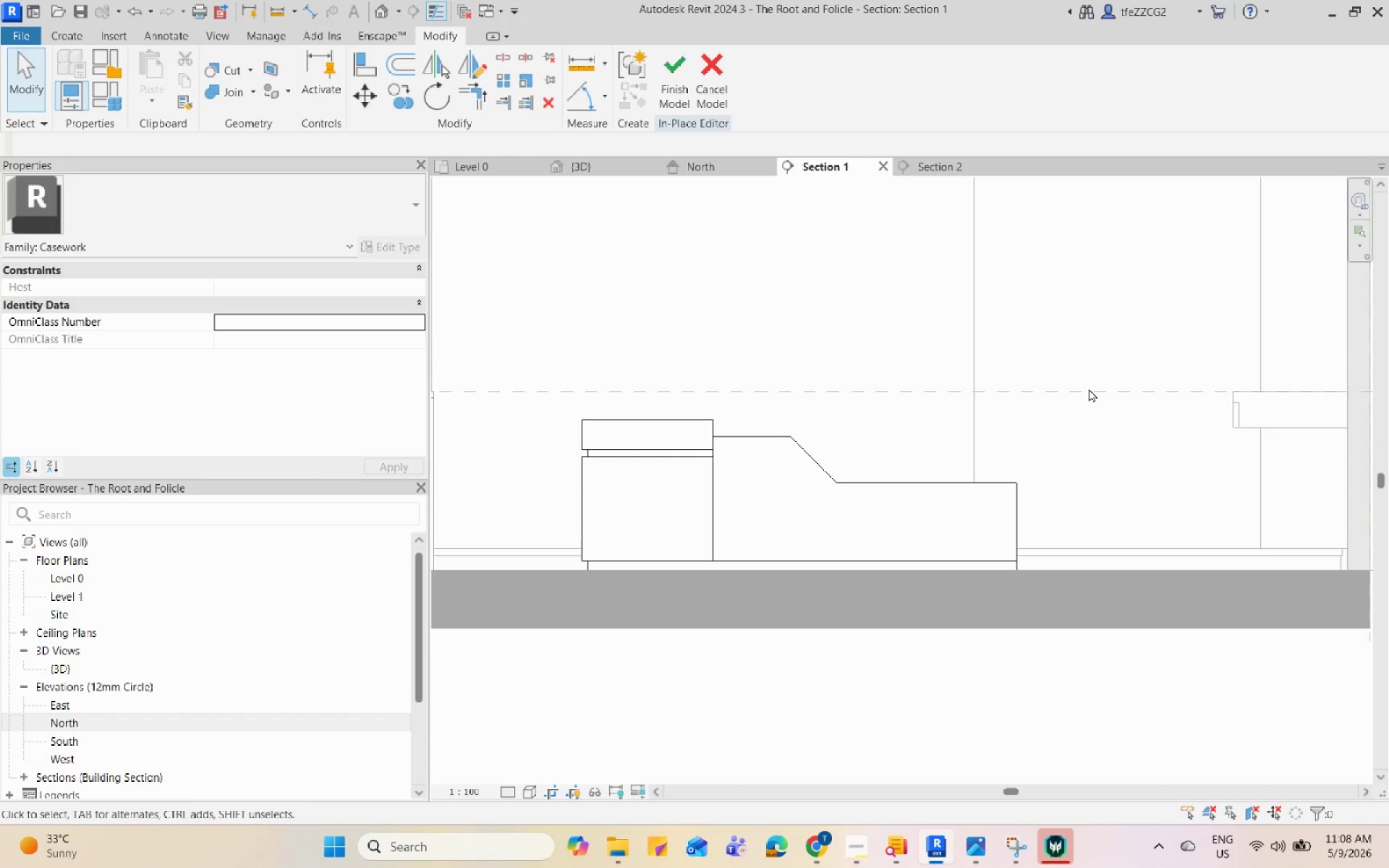 
left_click([823, 846])
 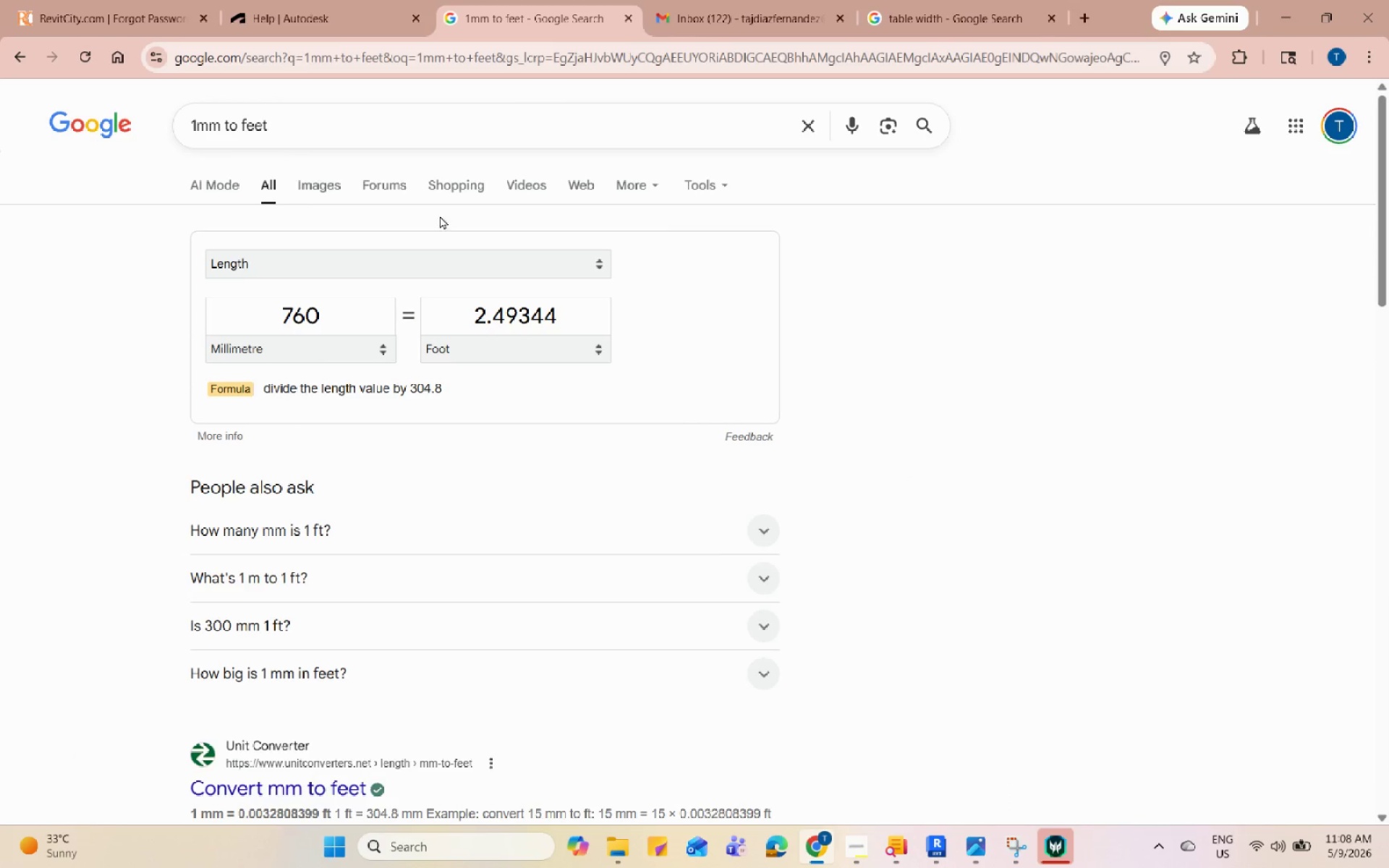 
left_click([184, 0])
 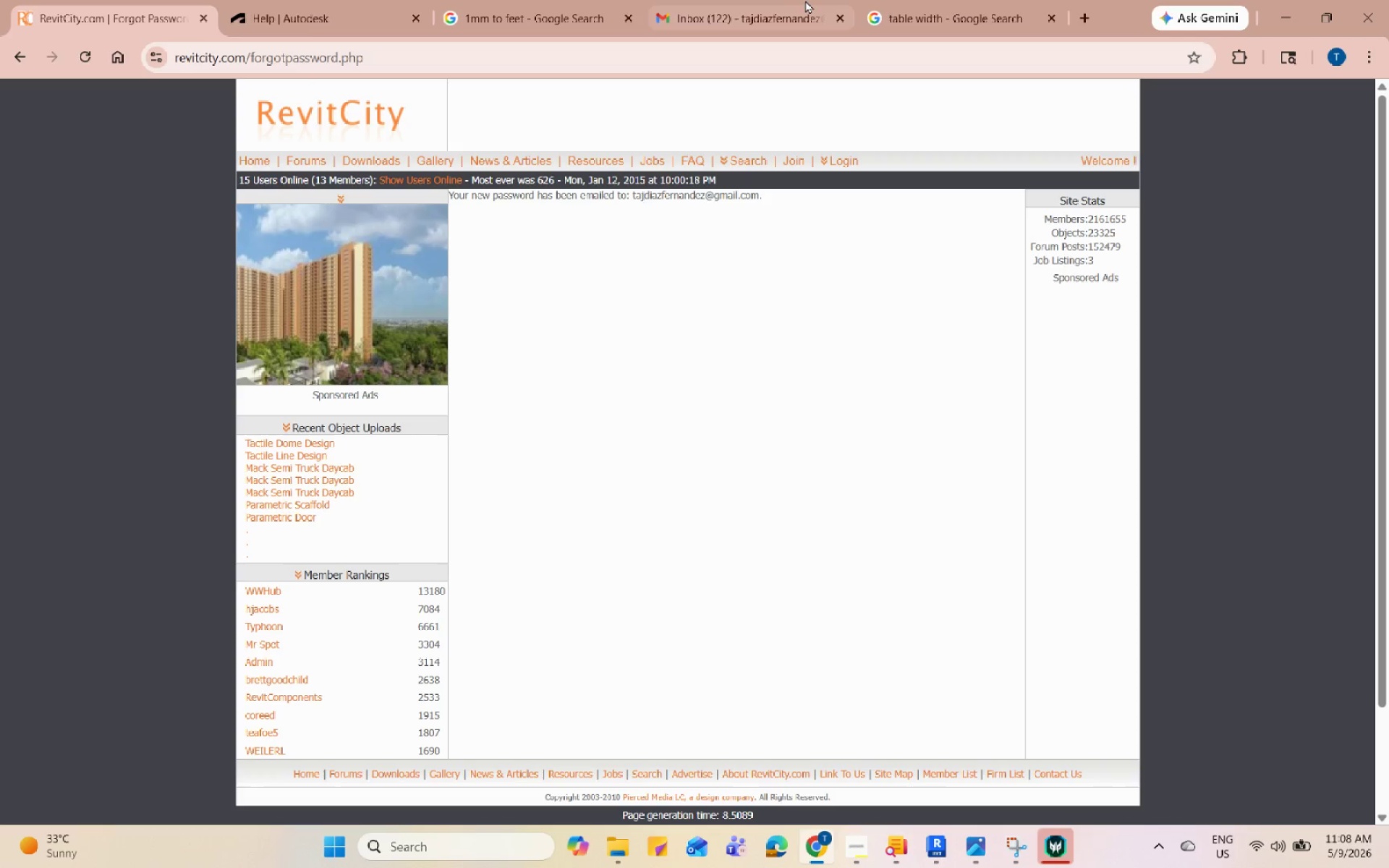 
left_click([888, 0])
 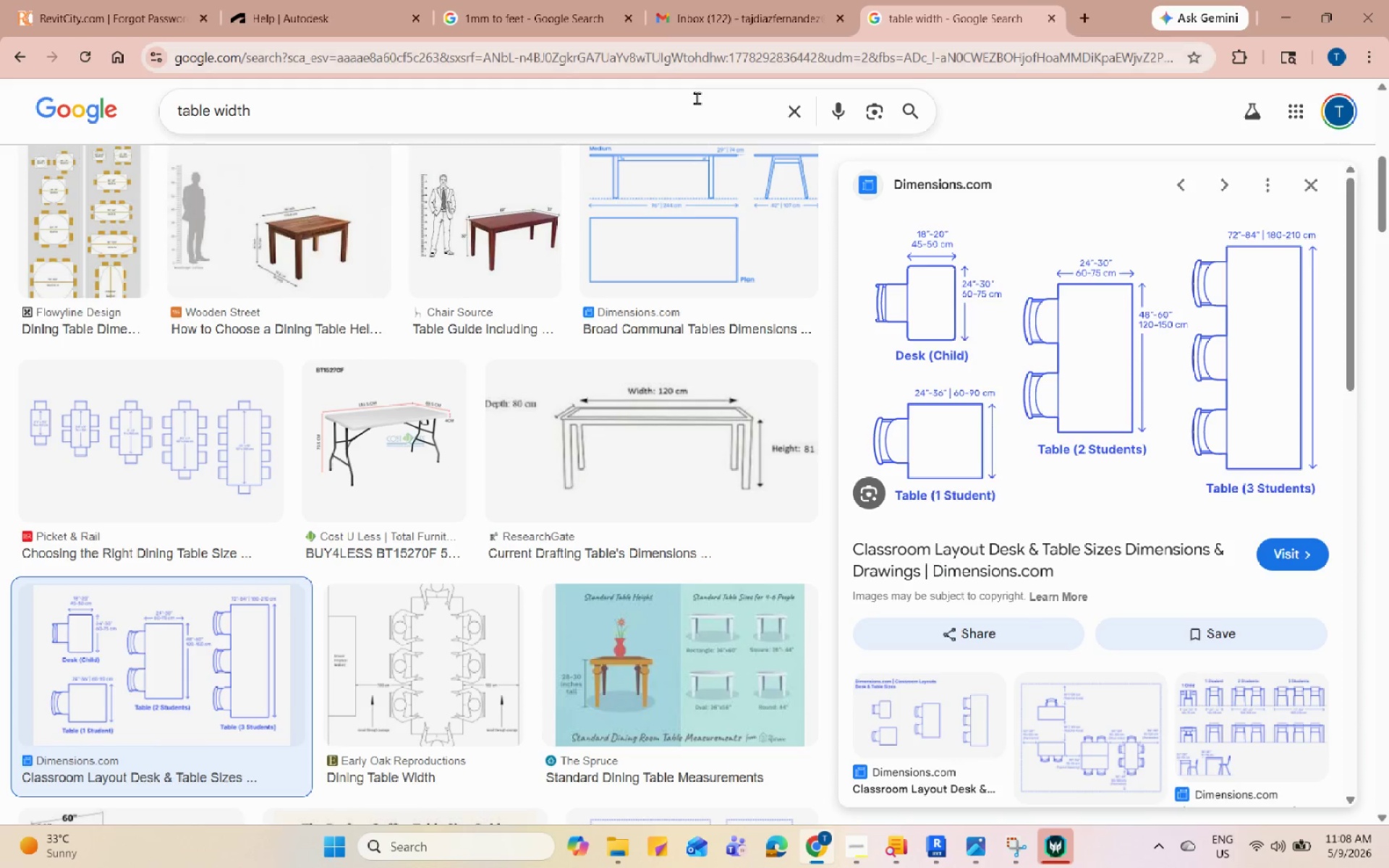 
double_click([688, 111])
 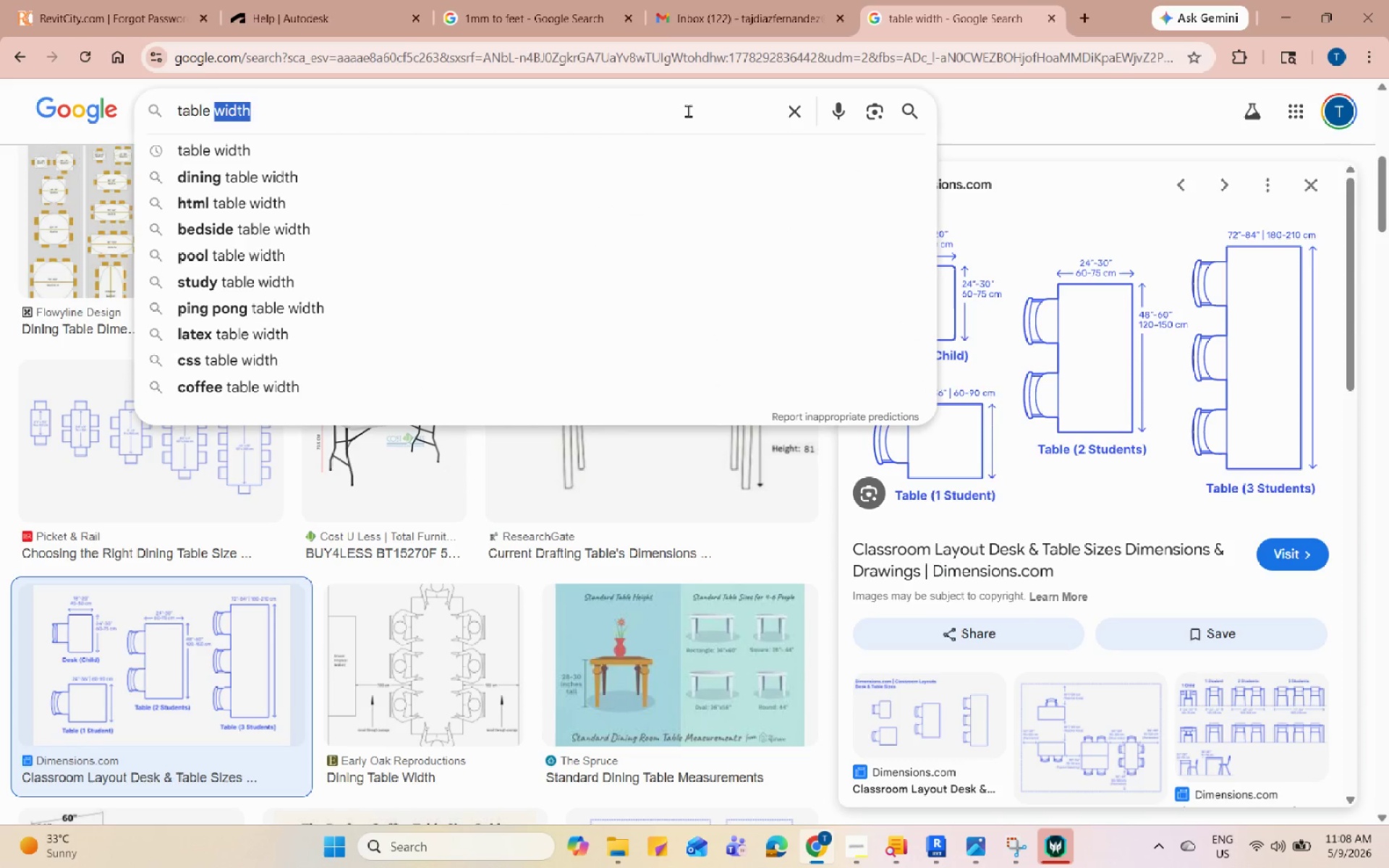 
triple_click([688, 111])
 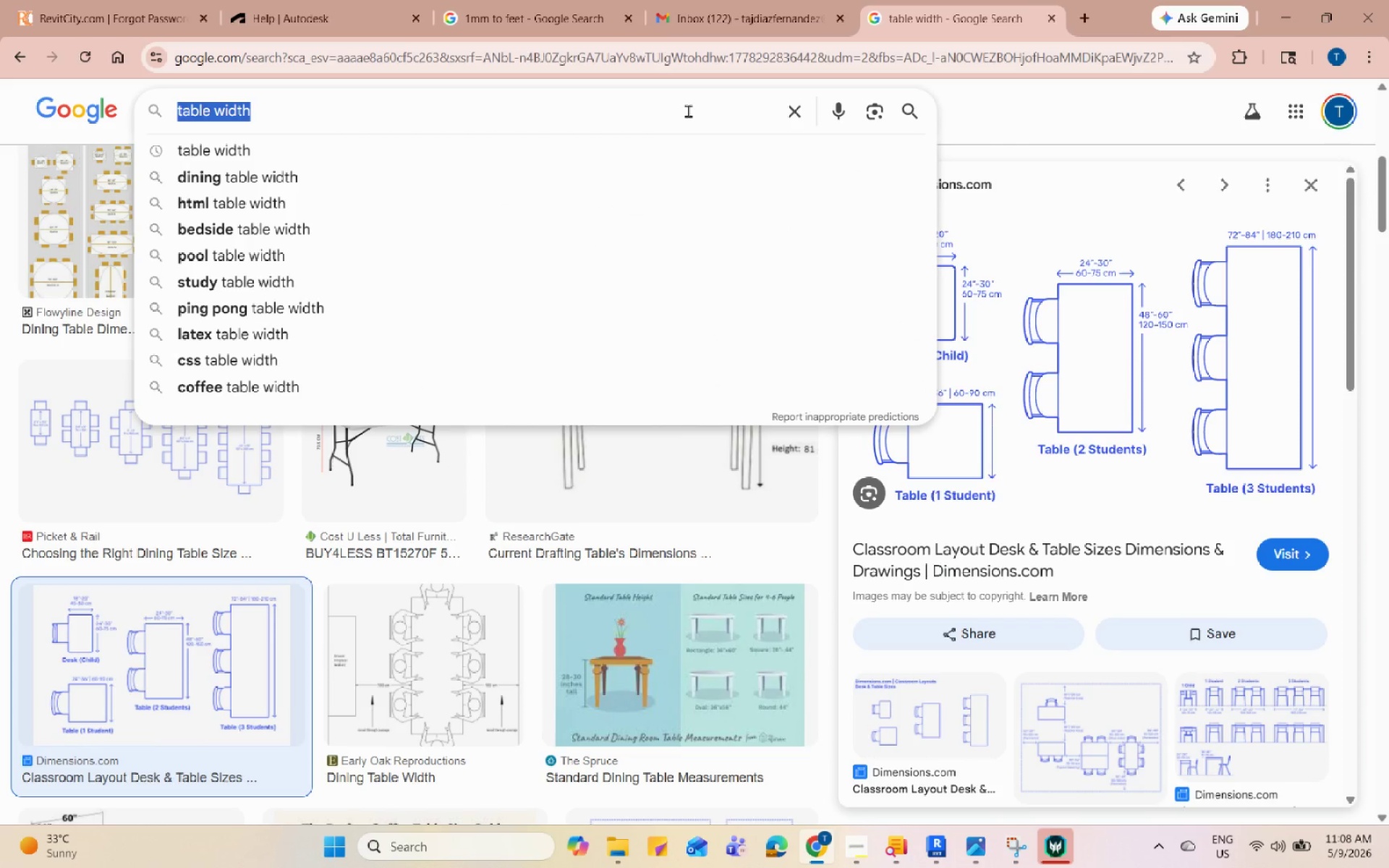 
type(reclining char)
key(Backspace)
type(ir )
 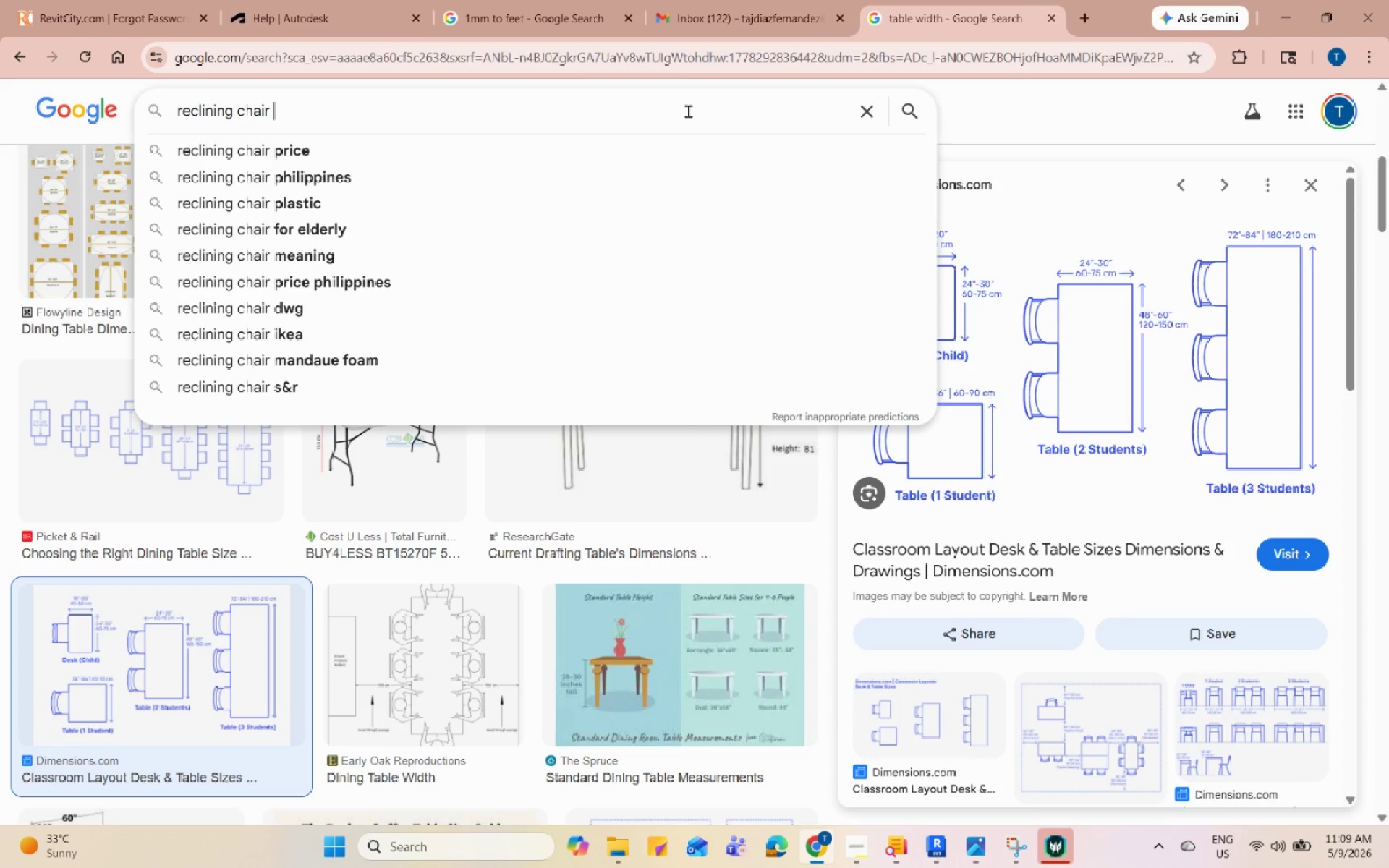 
wait(36.95)
 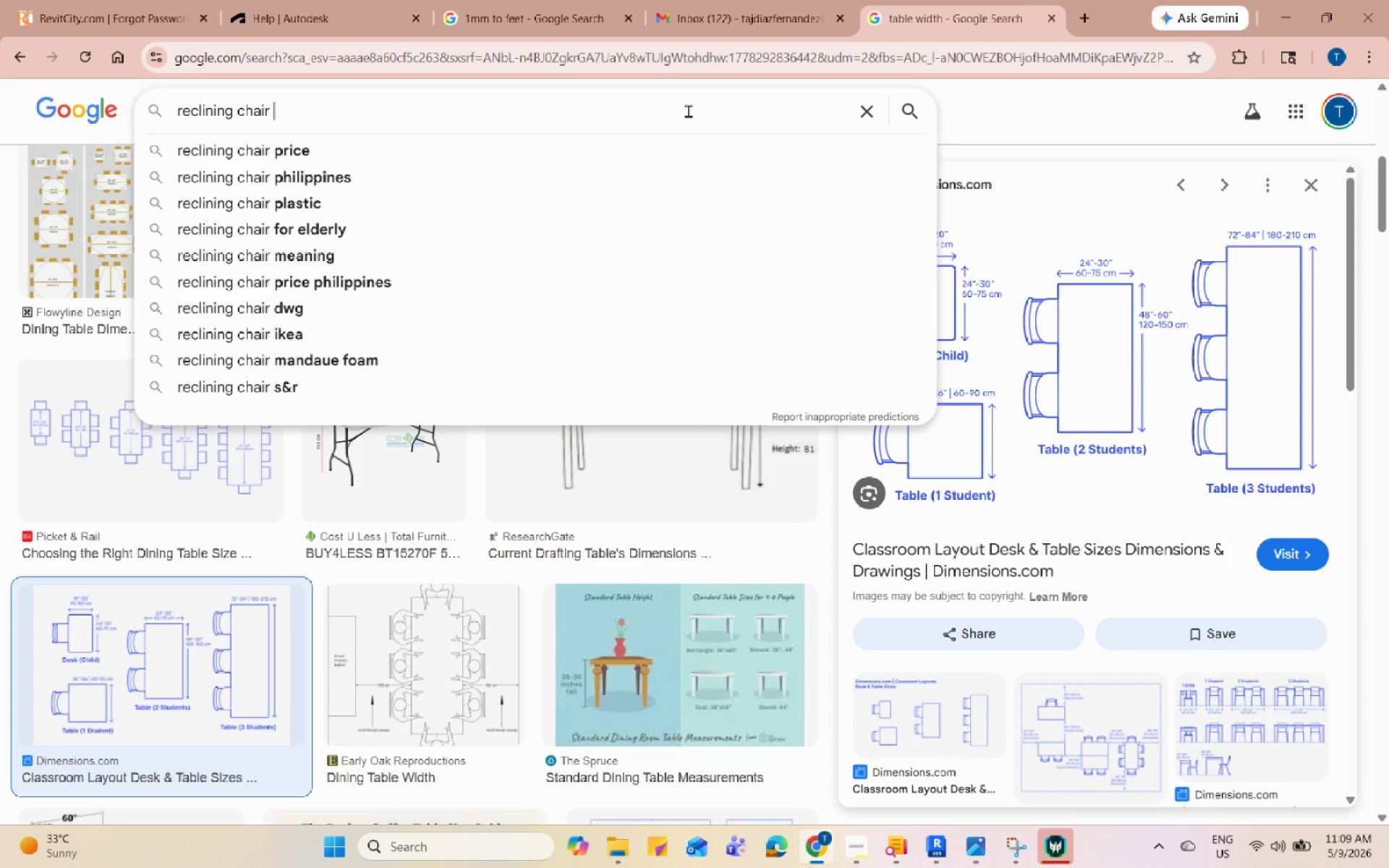 
type(revit fami)
 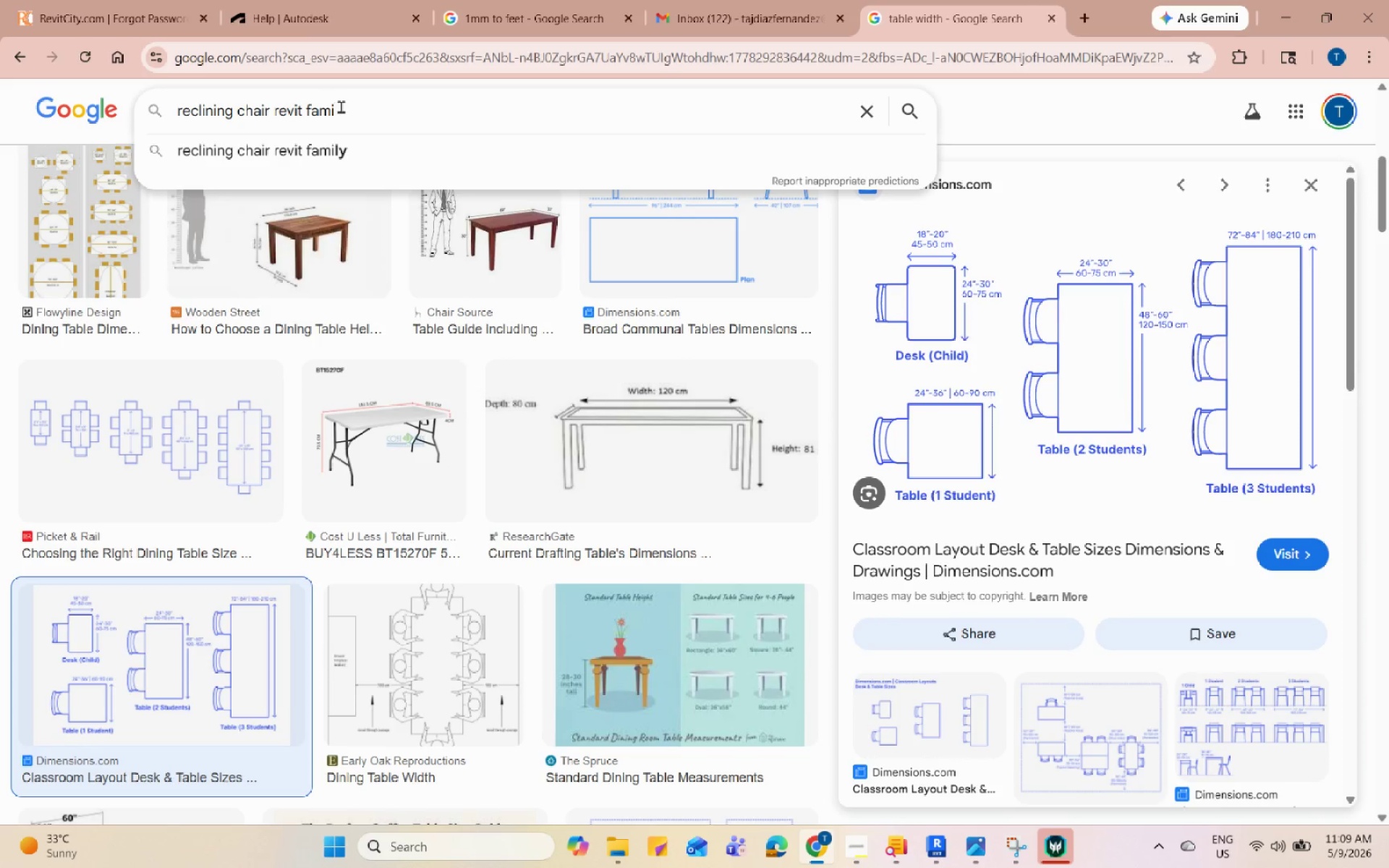 
left_click([315, 150])
 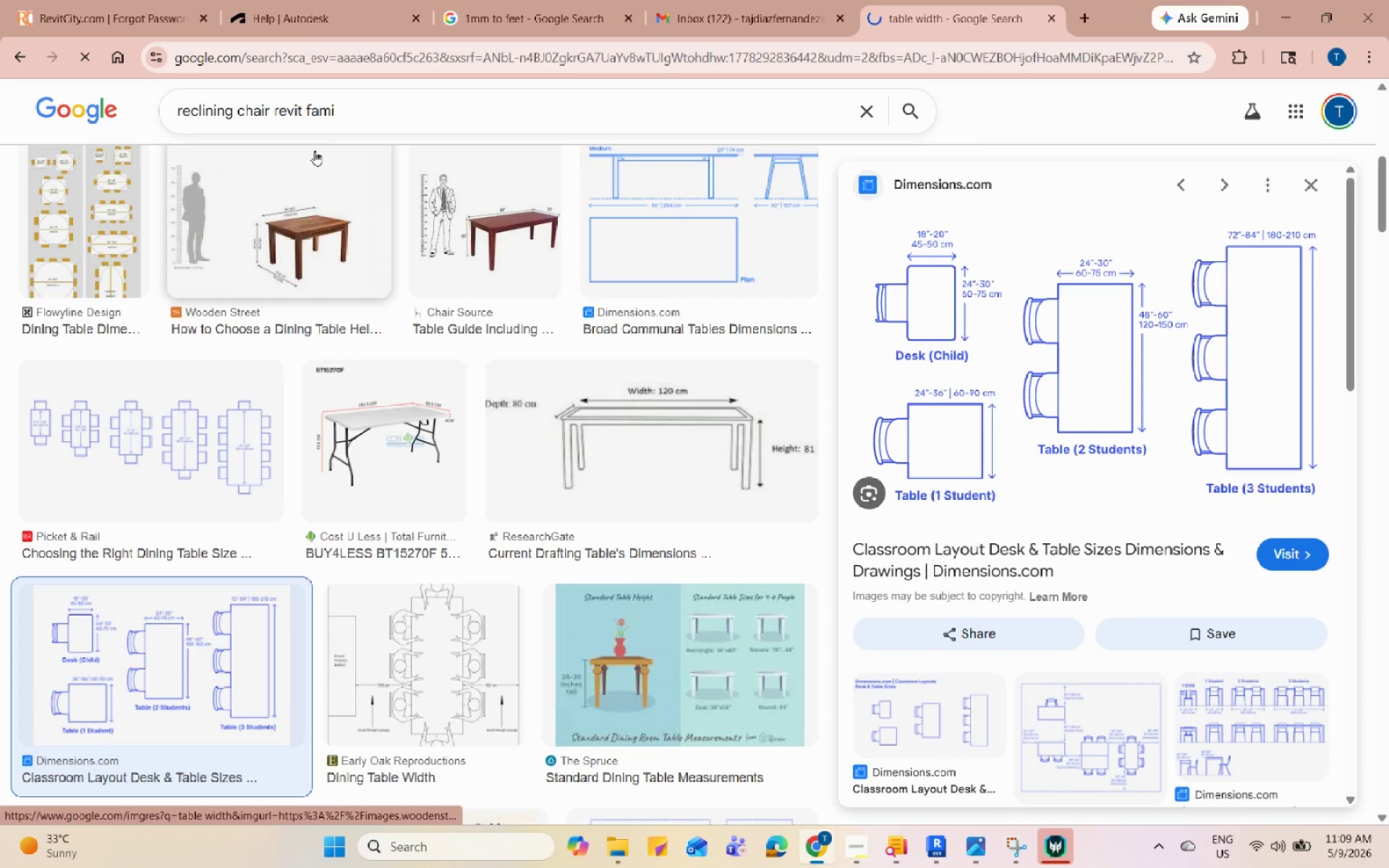 
key(Enter)
 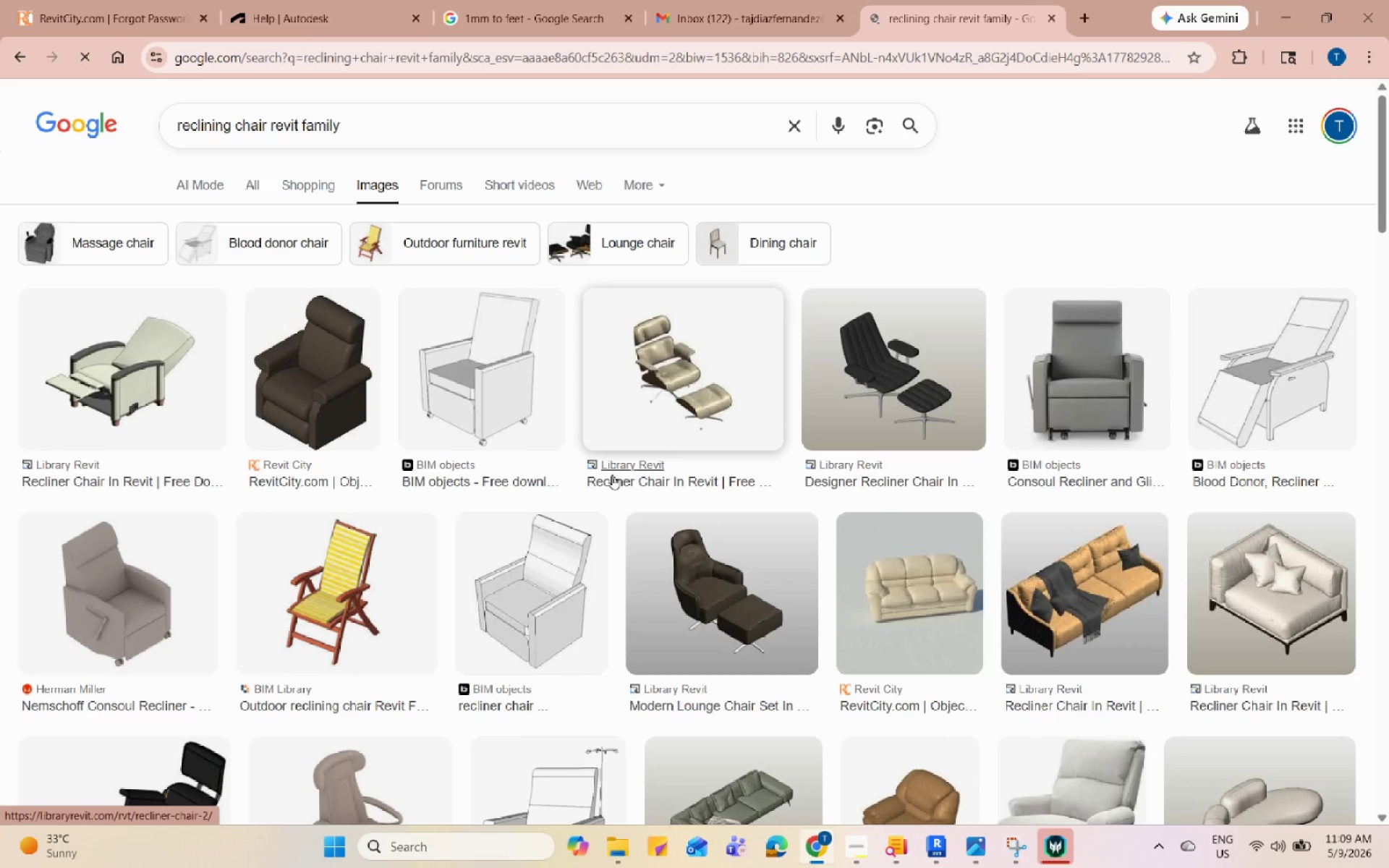 
wait(6.39)
 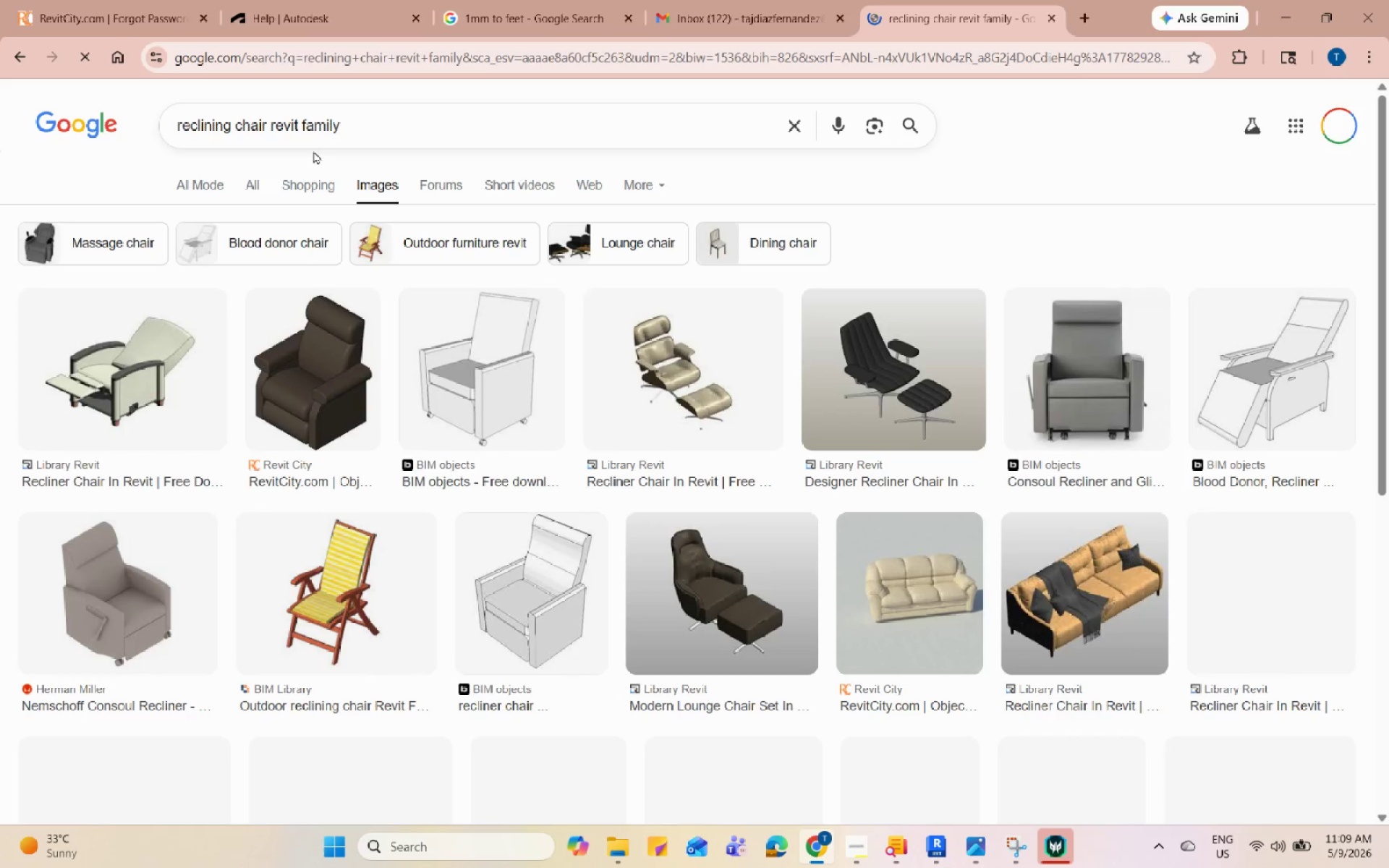 
scroll: coordinate [612, 475], scroll_direction: down, amount: 3.0
 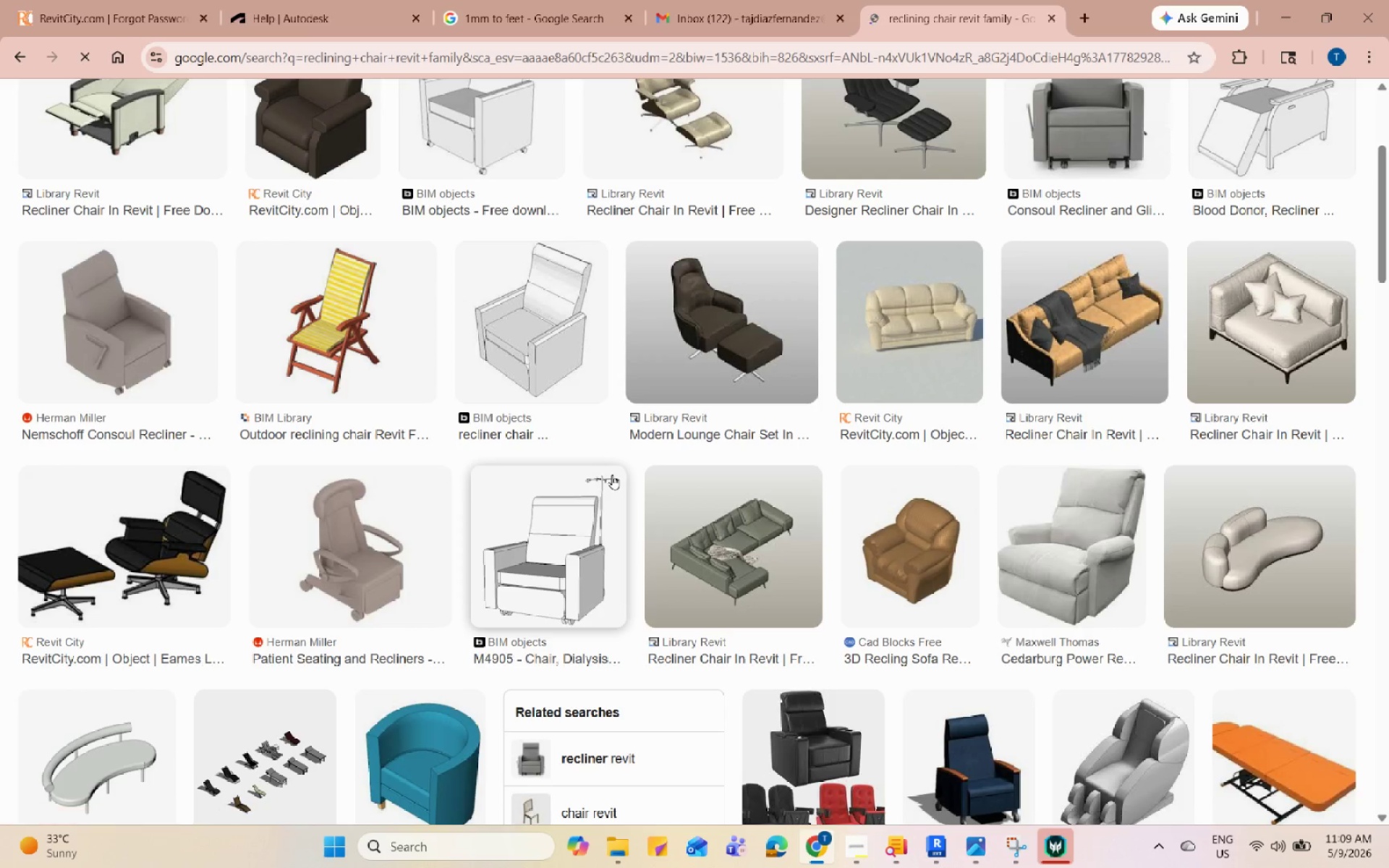 
scroll: coordinate [612, 475], scroll_direction: up, amount: 2.0
 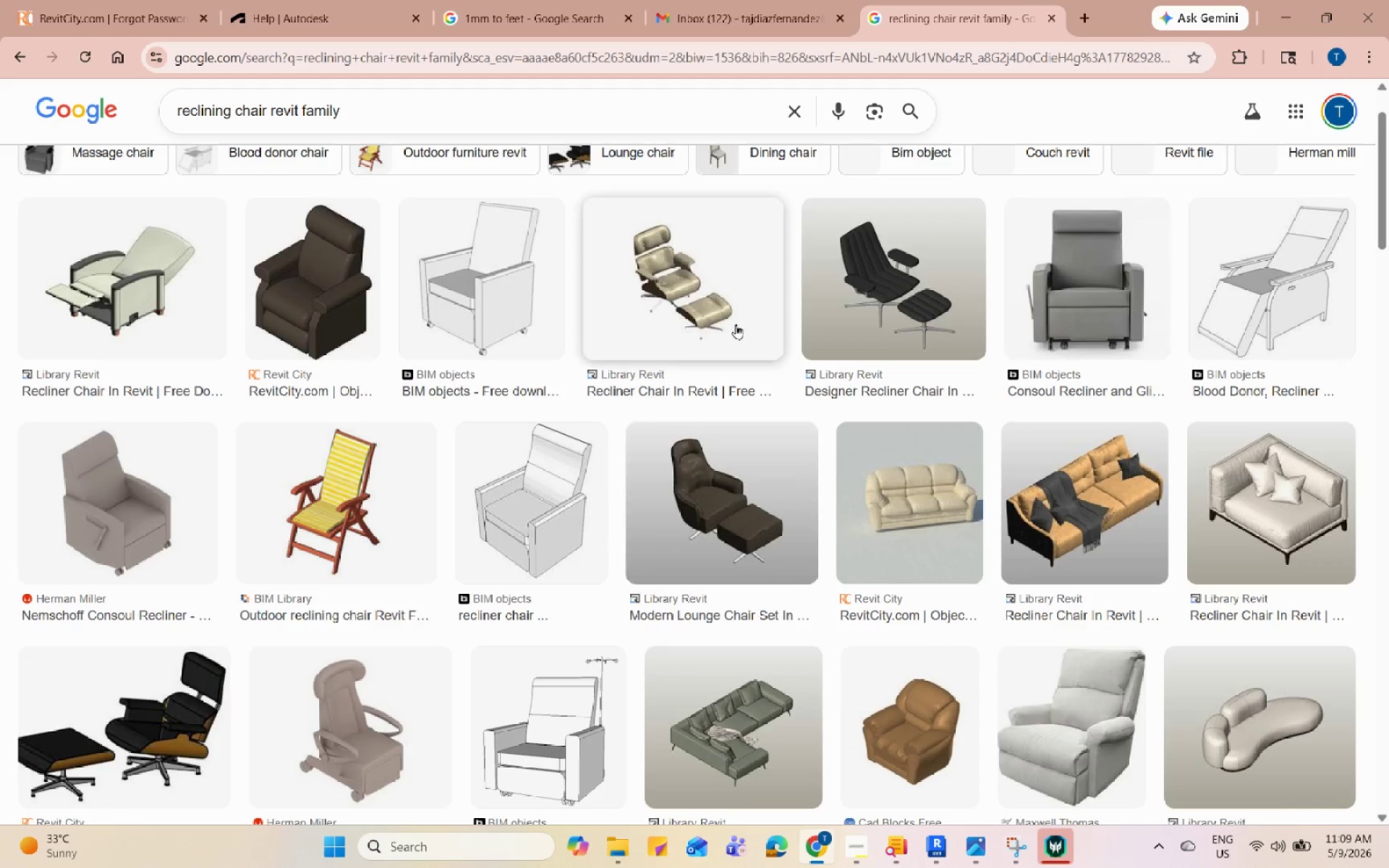 
scroll: coordinate [620, 528], scroll_direction: down, amount: 8.0
 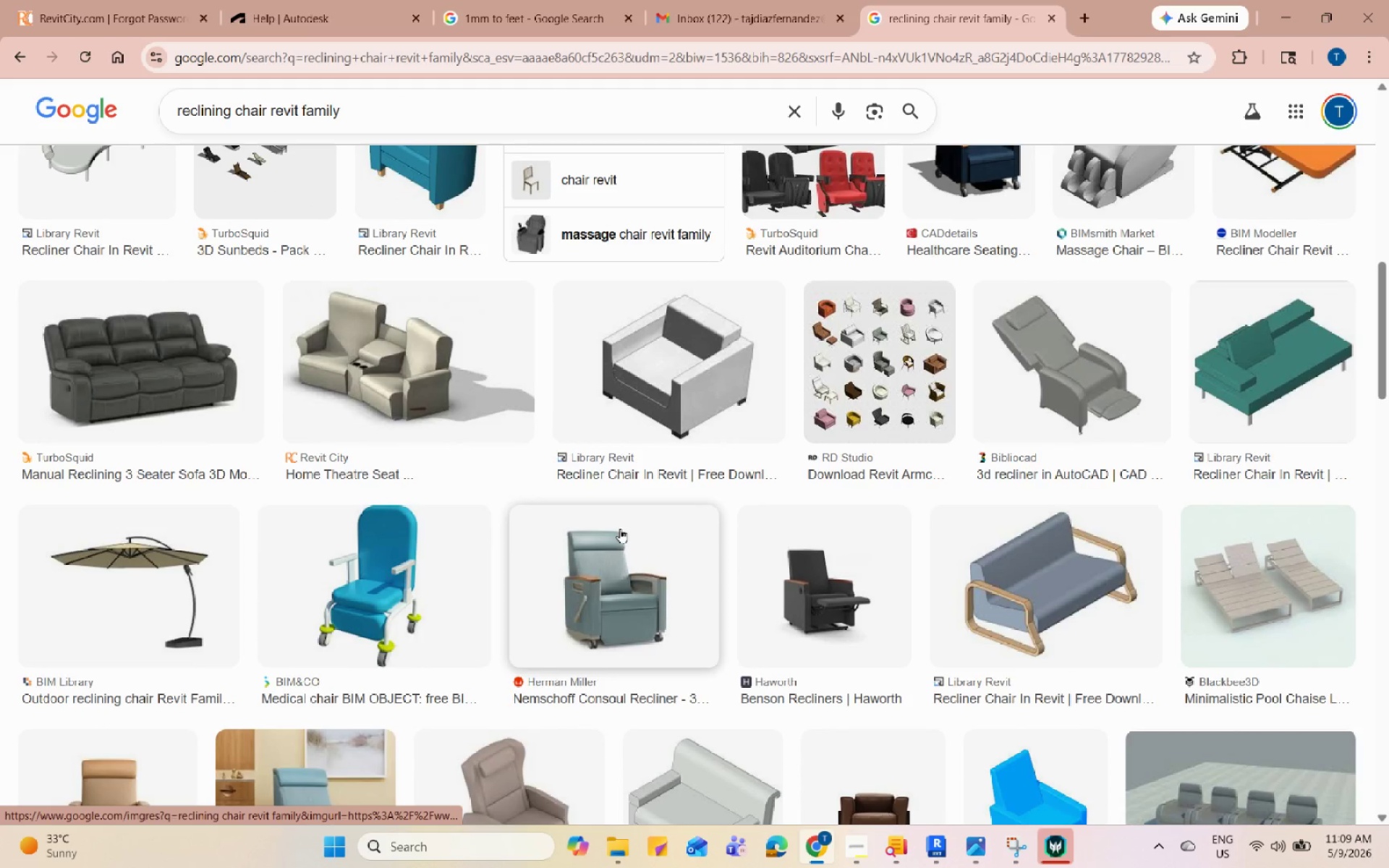 
scroll: coordinate [621, 524], scroll_direction: up, amount: 9.0
 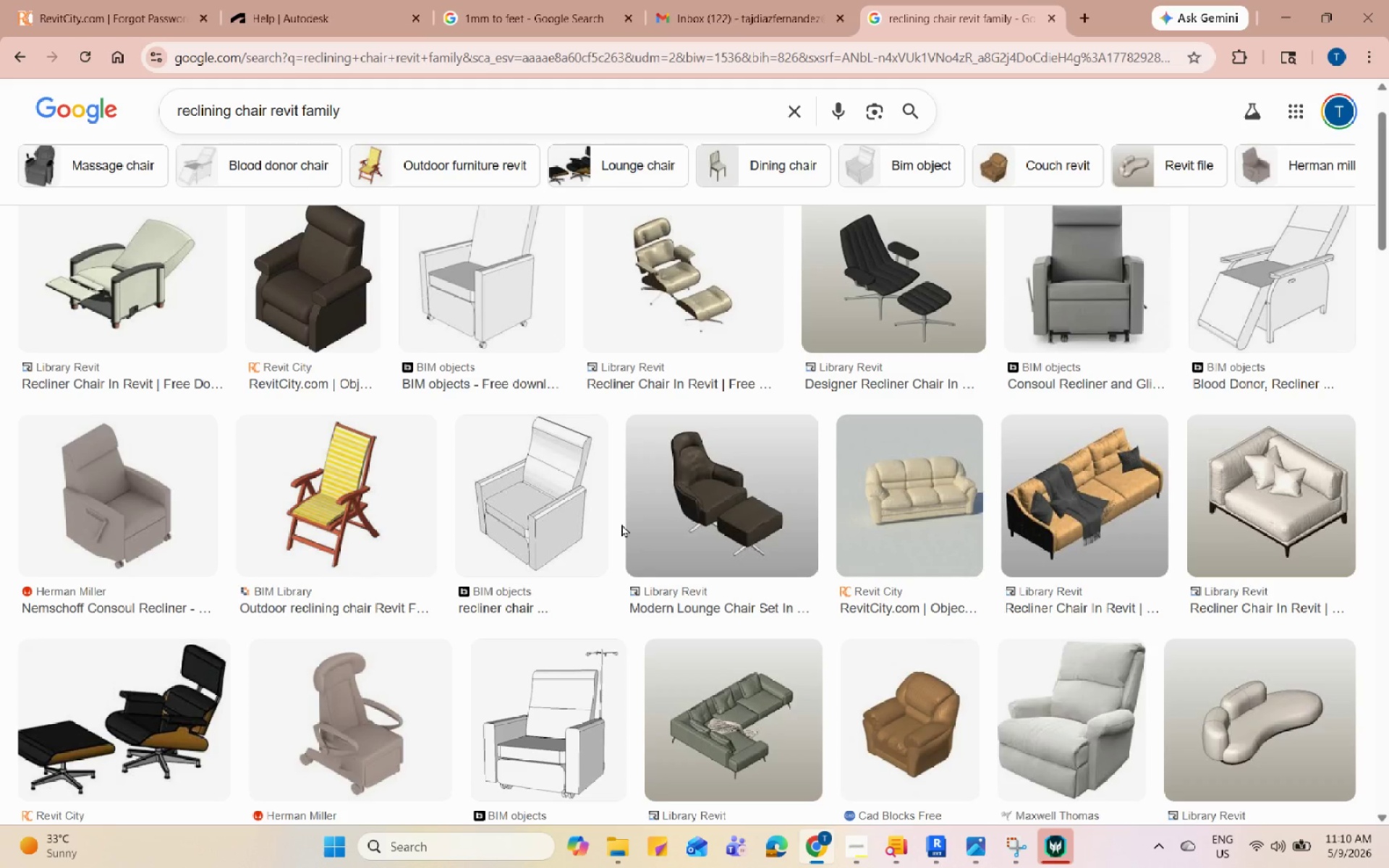 
wait(12.63)
 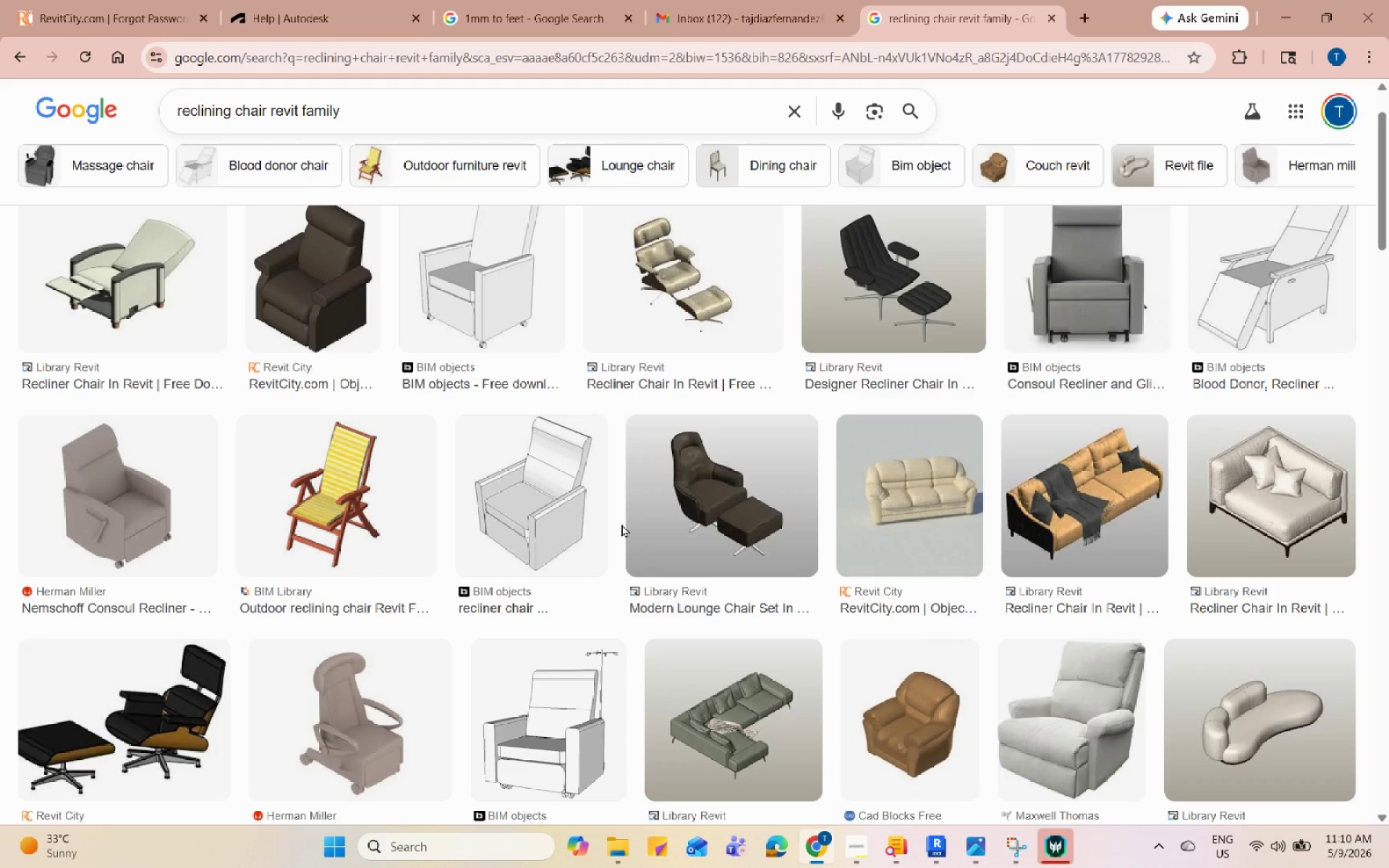 
scroll: coordinate [614, 551], scroll_direction: up, amount: 2.0
 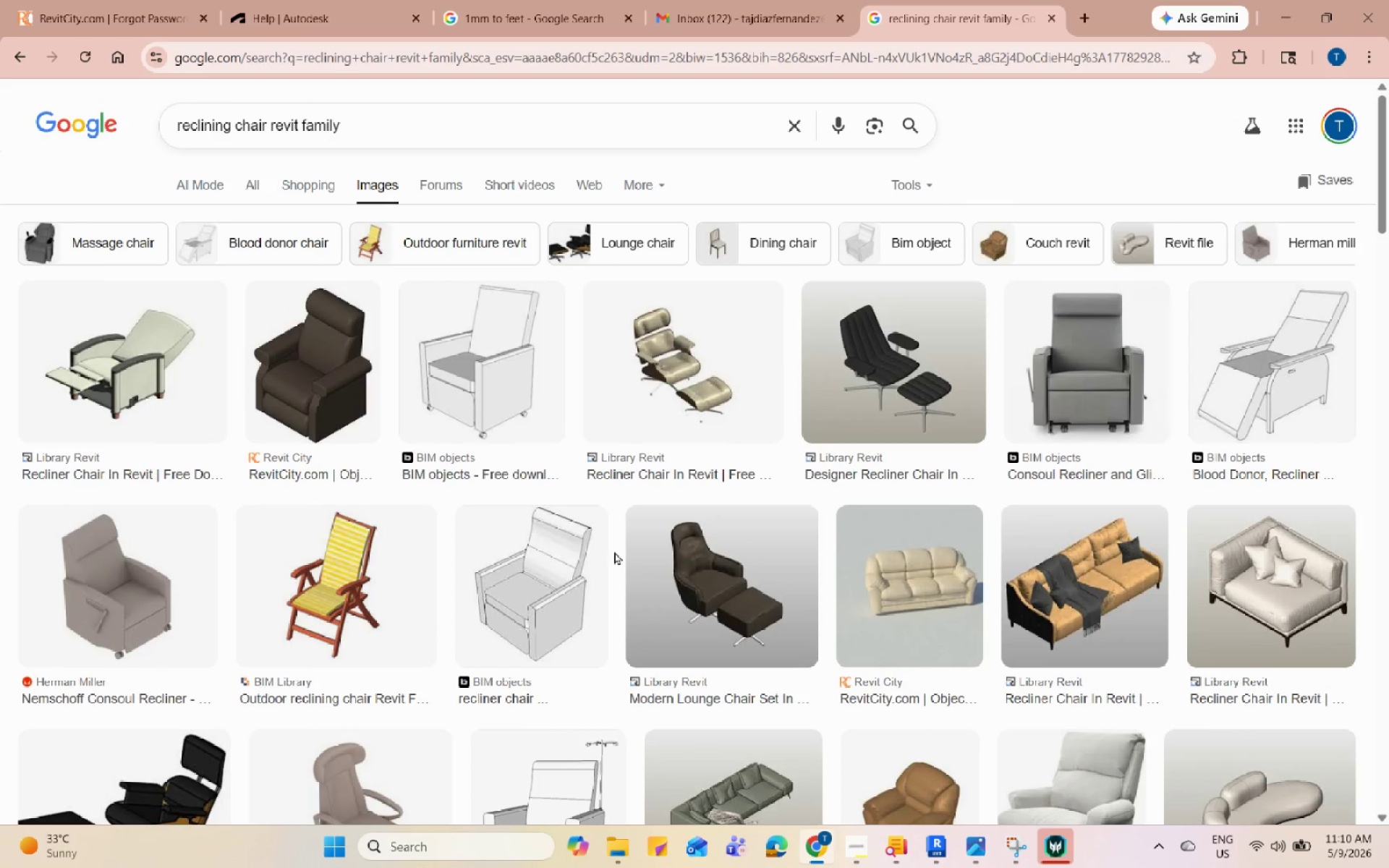 
wait(9.62)
 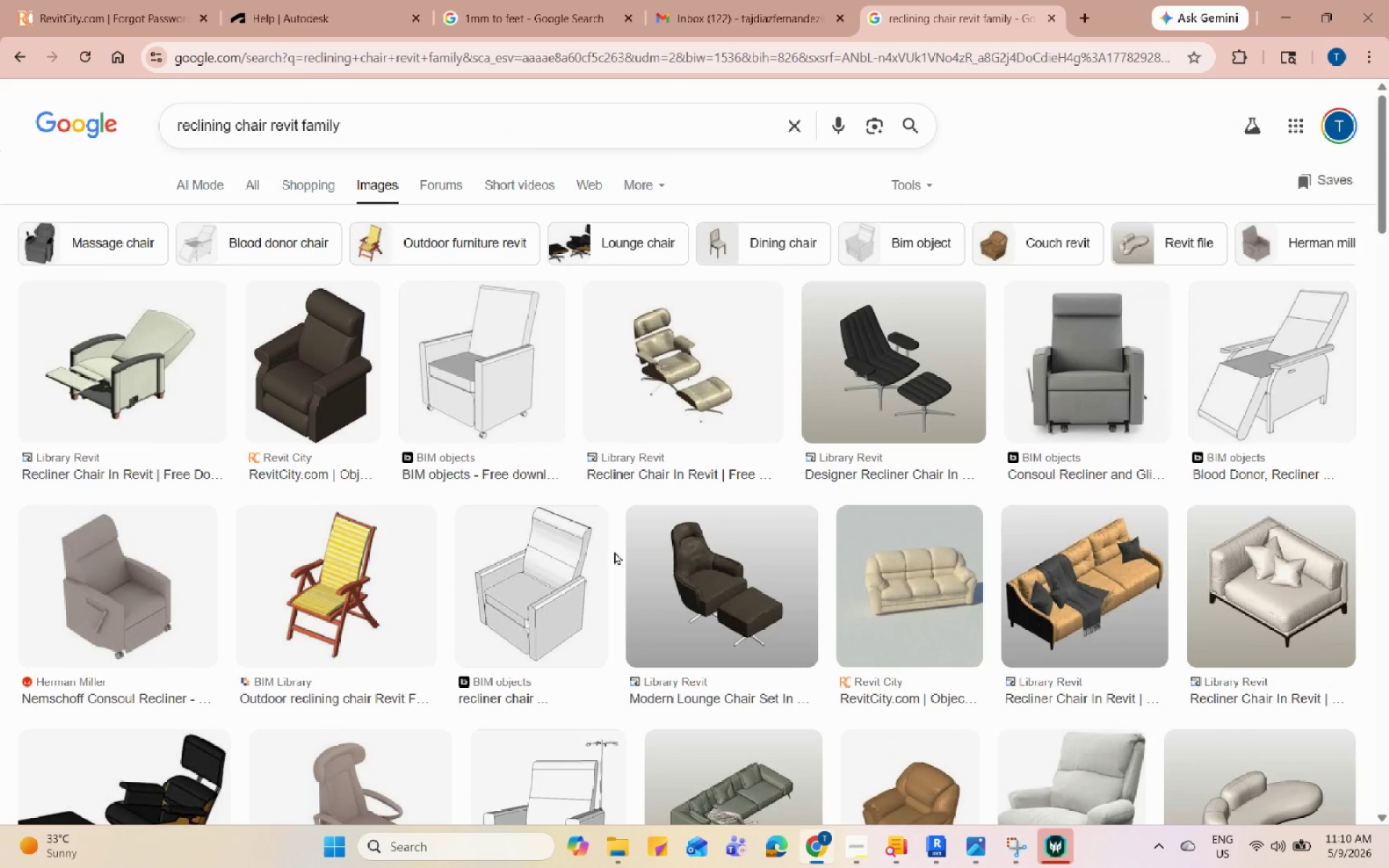 
left_click([269, 176])
 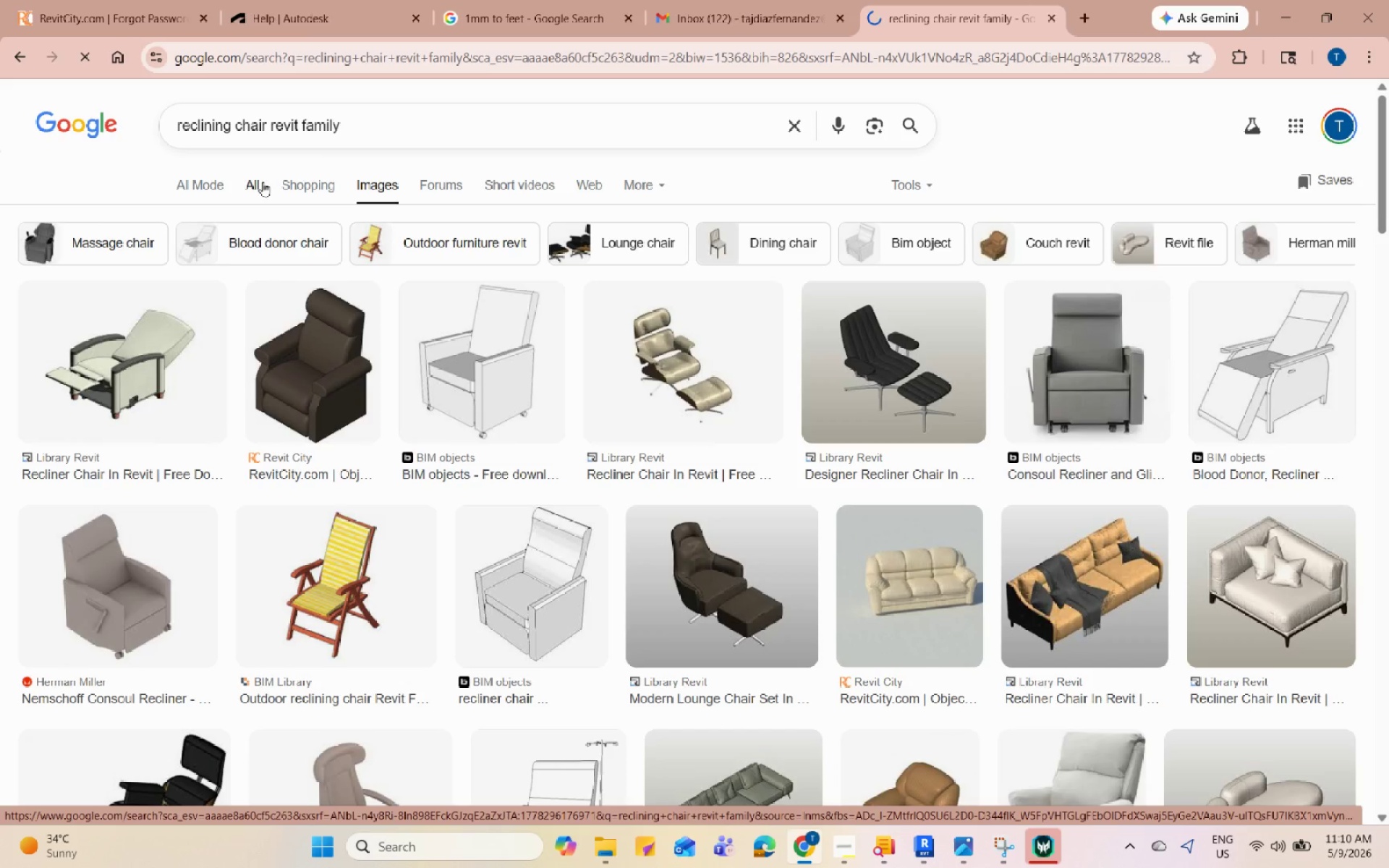 
left_click([263, 182])
 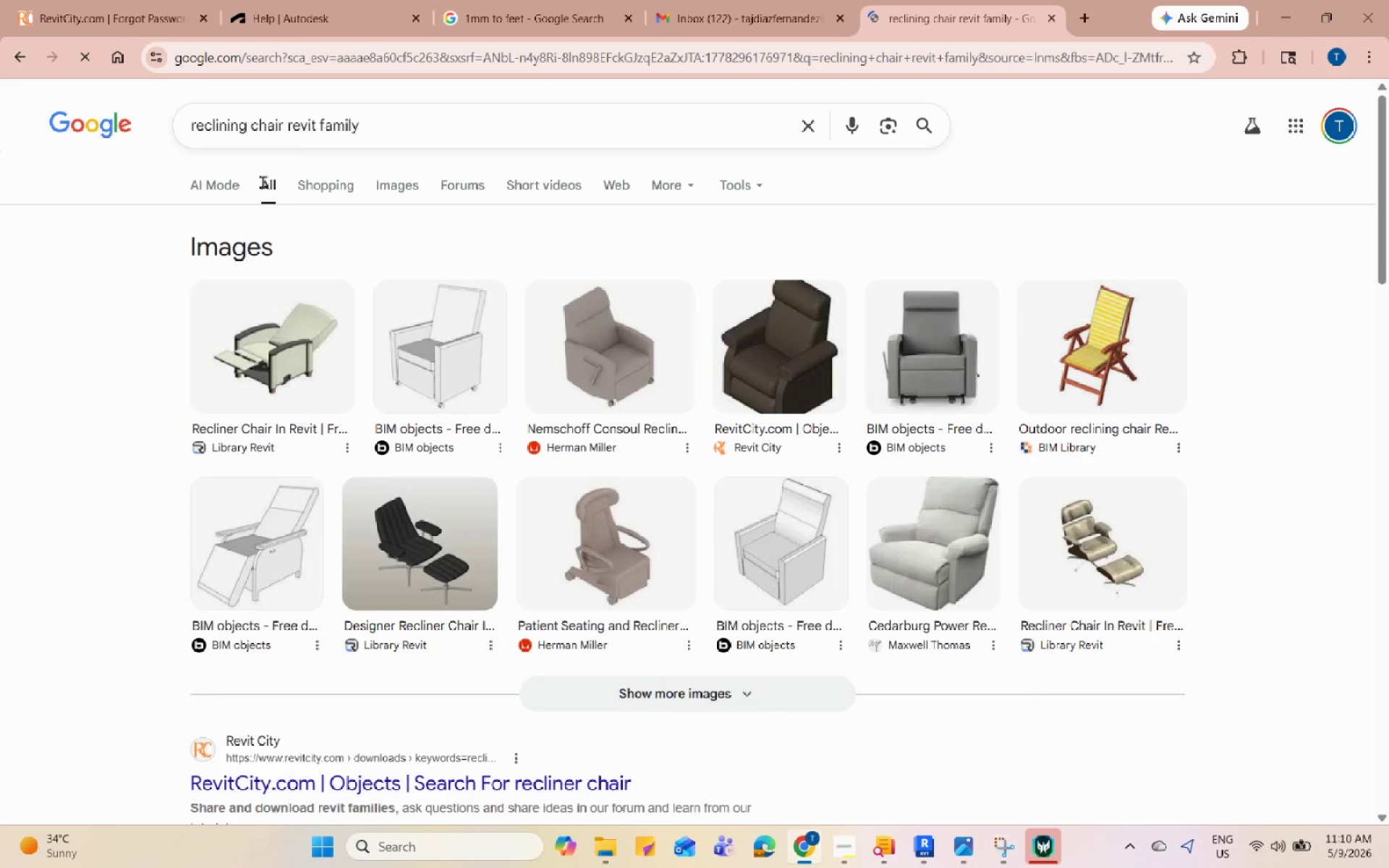 
scroll: coordinate [245, 440], scroll_direction: down, amount: 8.0
 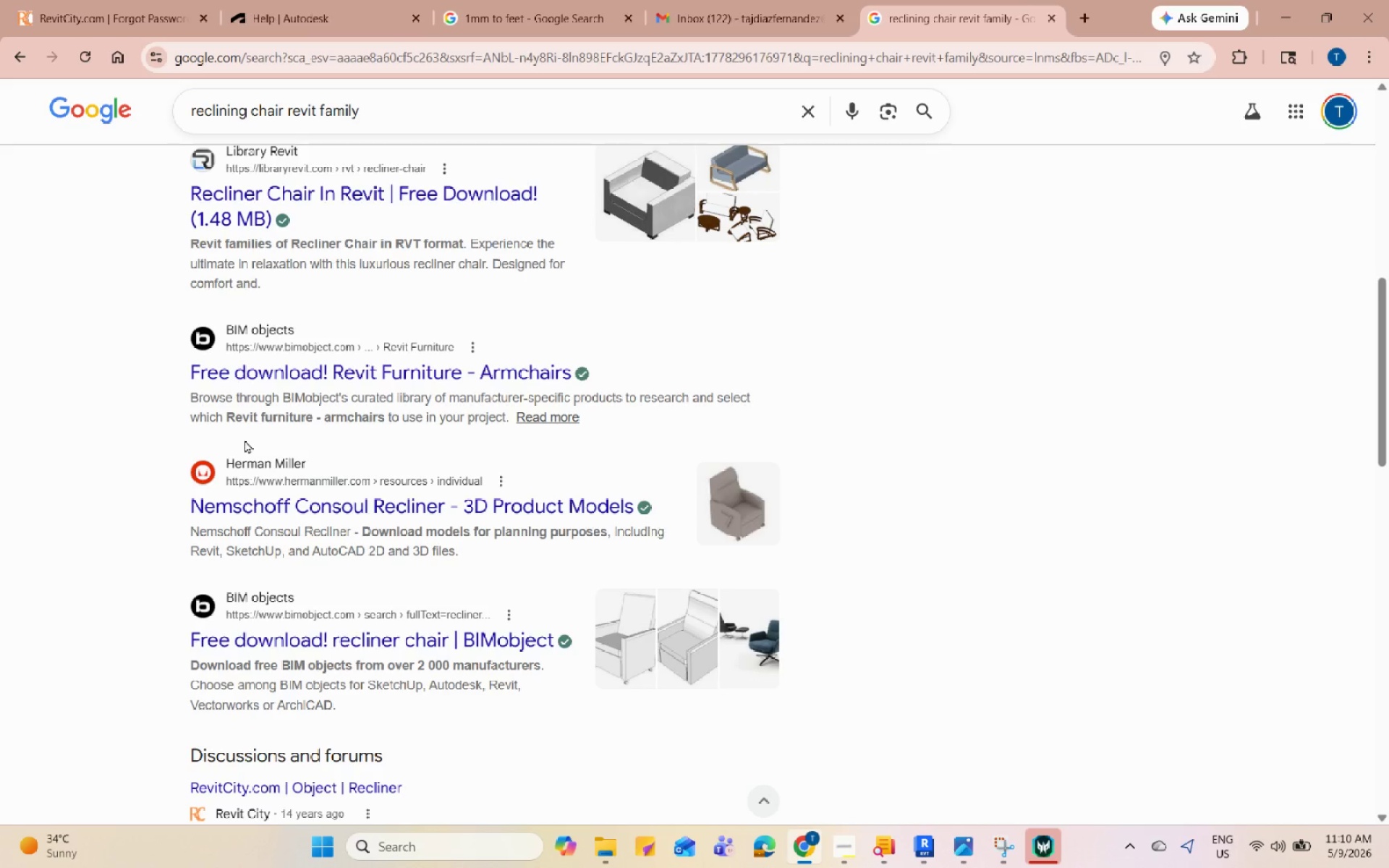 
wait(13.06)
 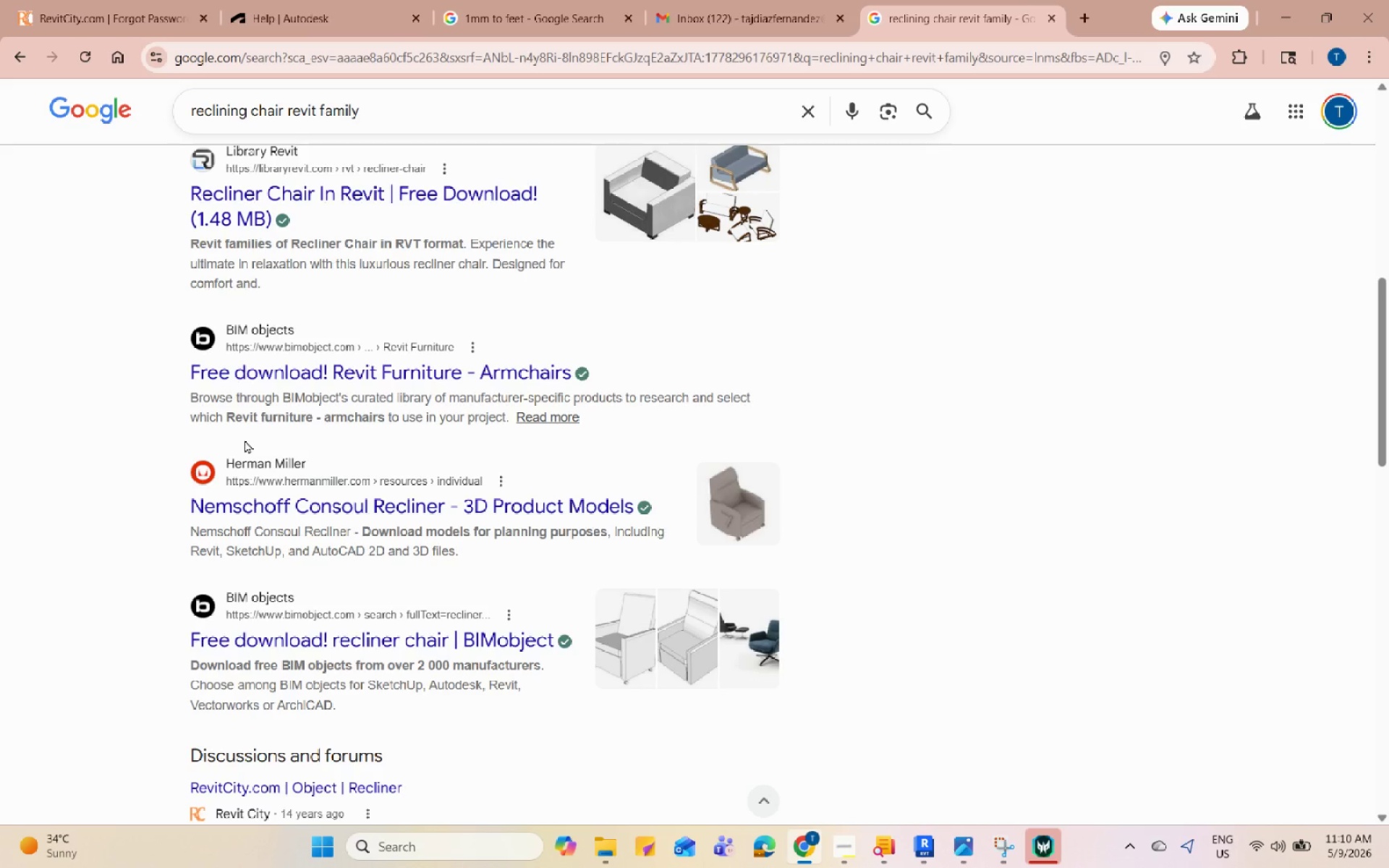 
scroll: coordinate [245, 440], scroll_direction: down, amount: 11.0
 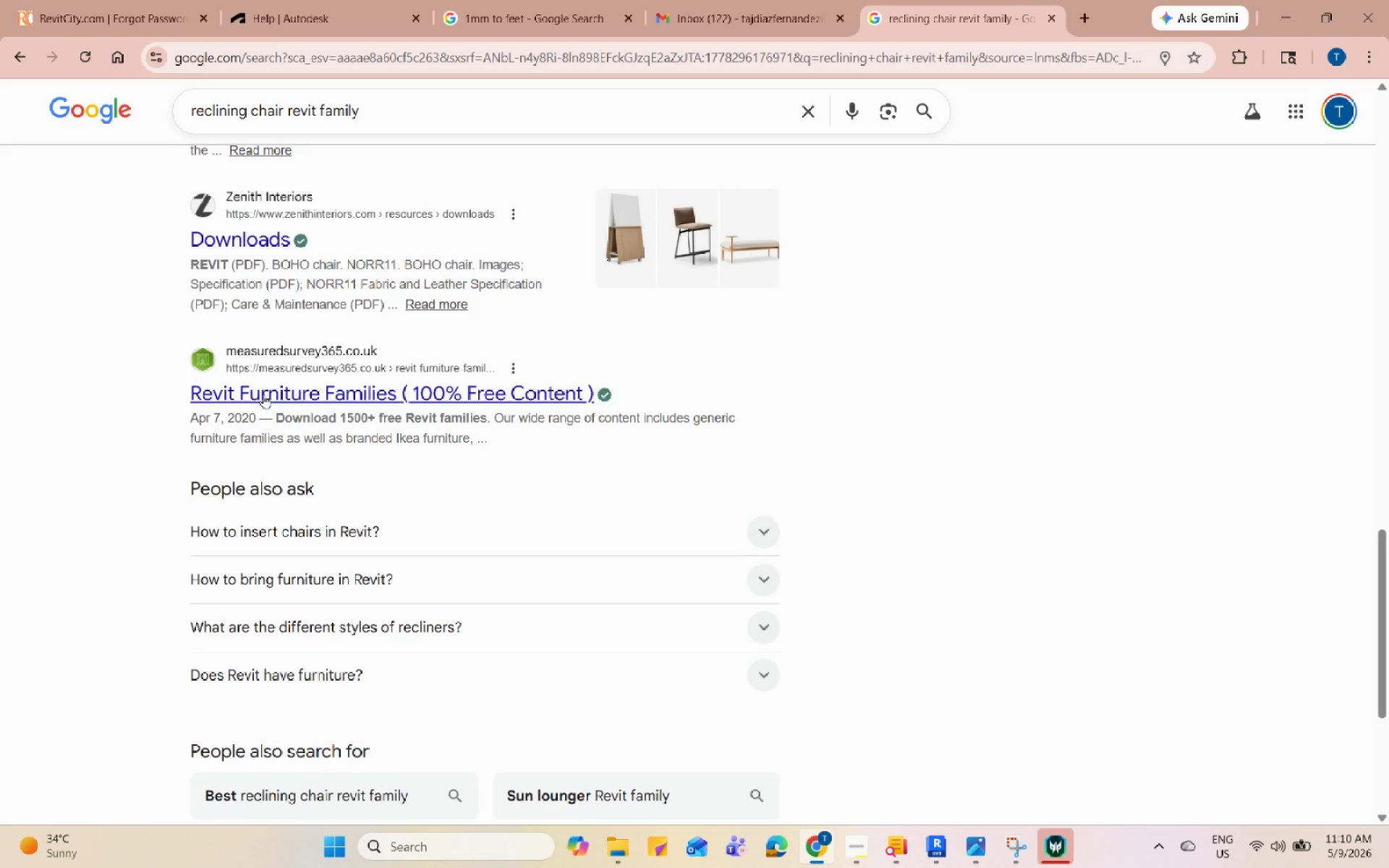 
left_click([314, 389])
 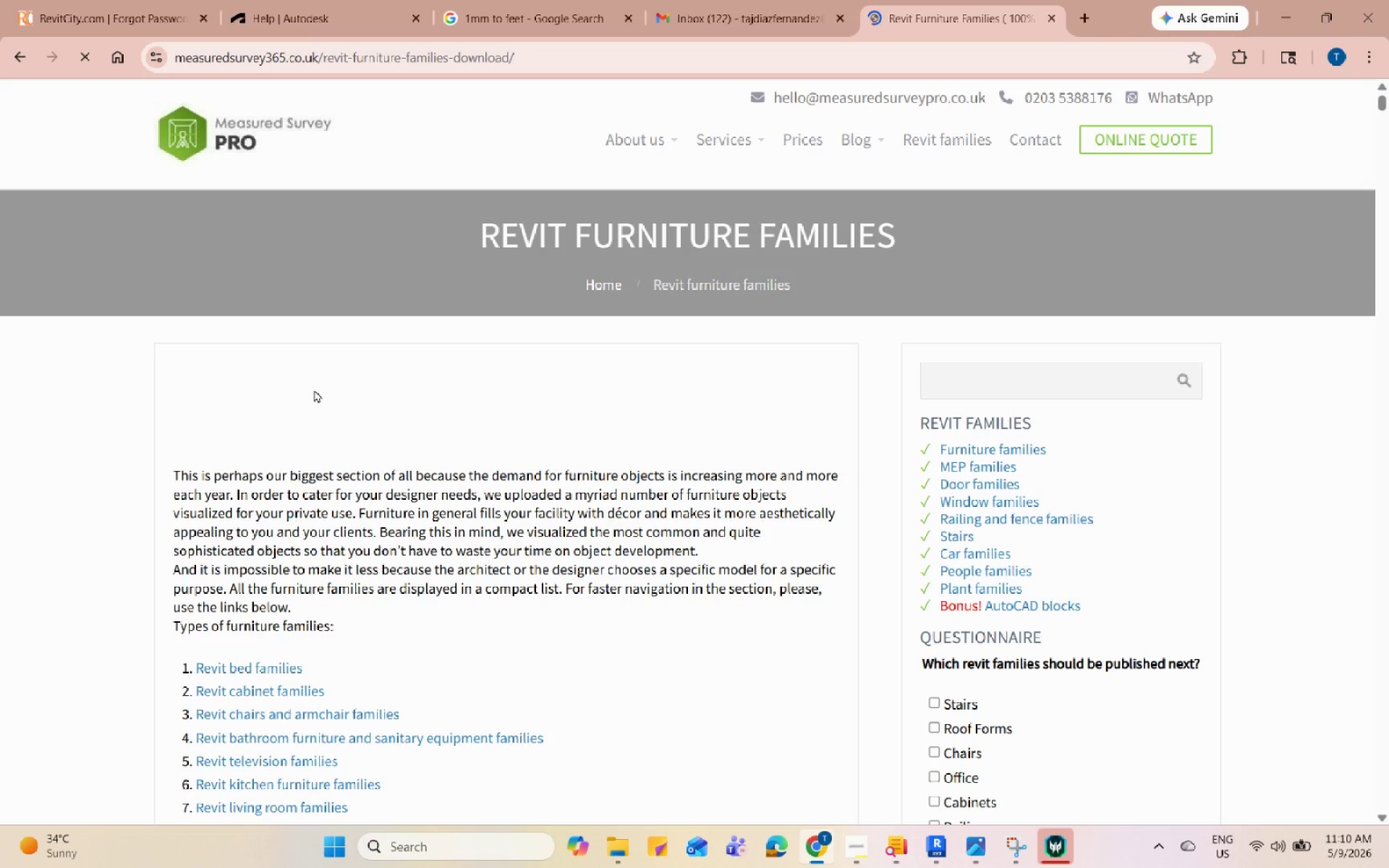 
wait(17.81)
 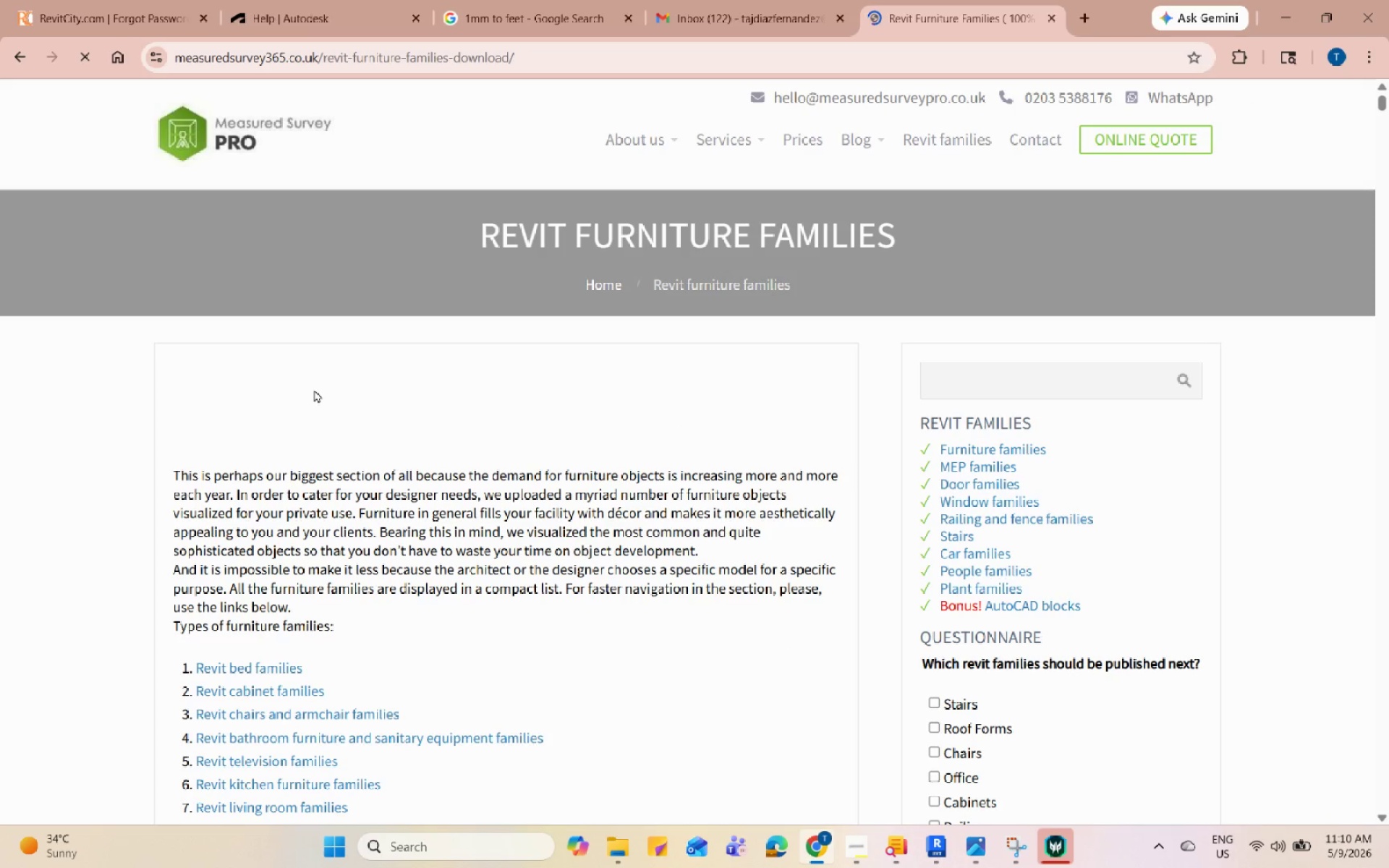 
scroll: coordinate [341, 504], scroll_direction: down, amount: 20.0
 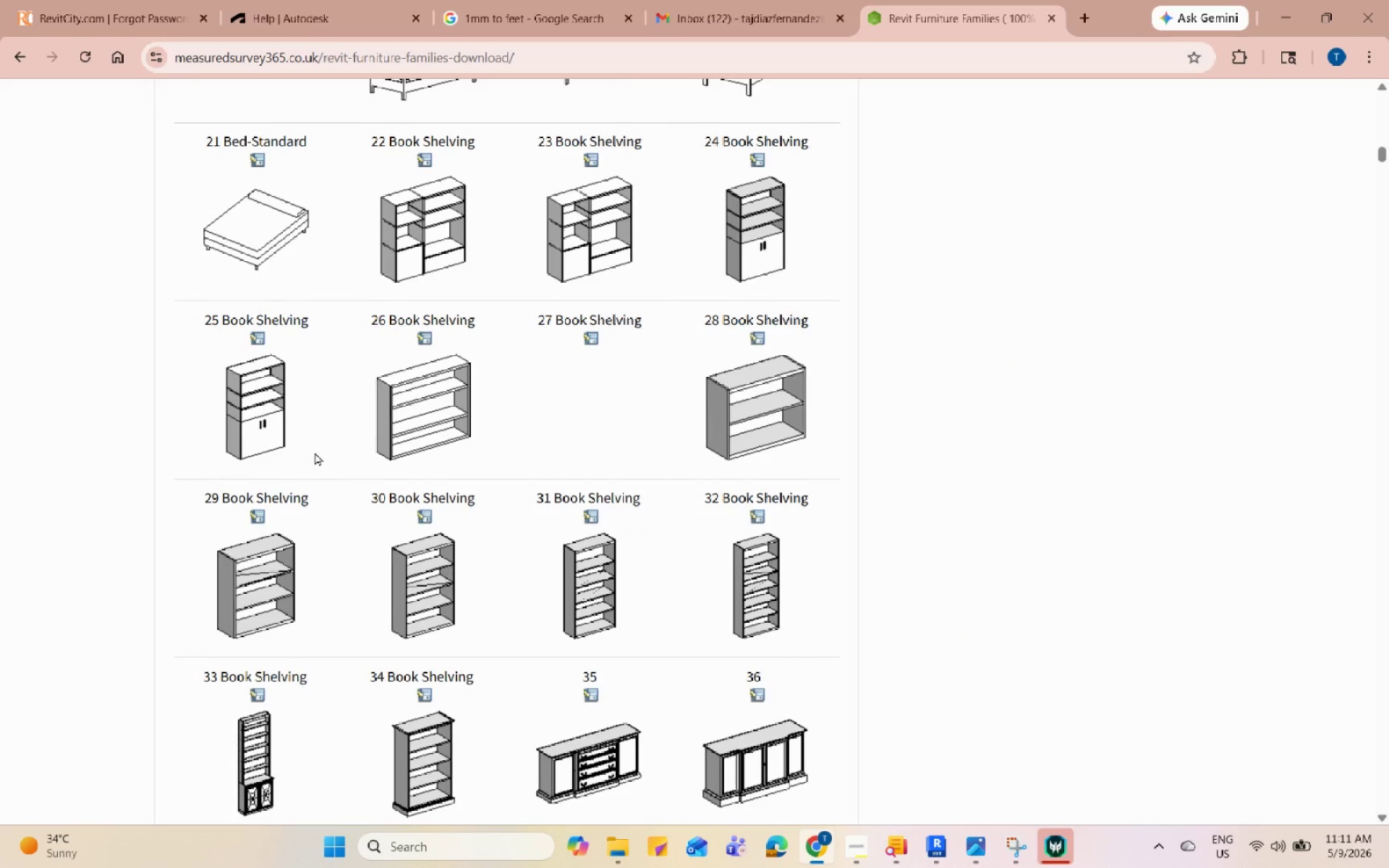 
left_click([31, 66])
 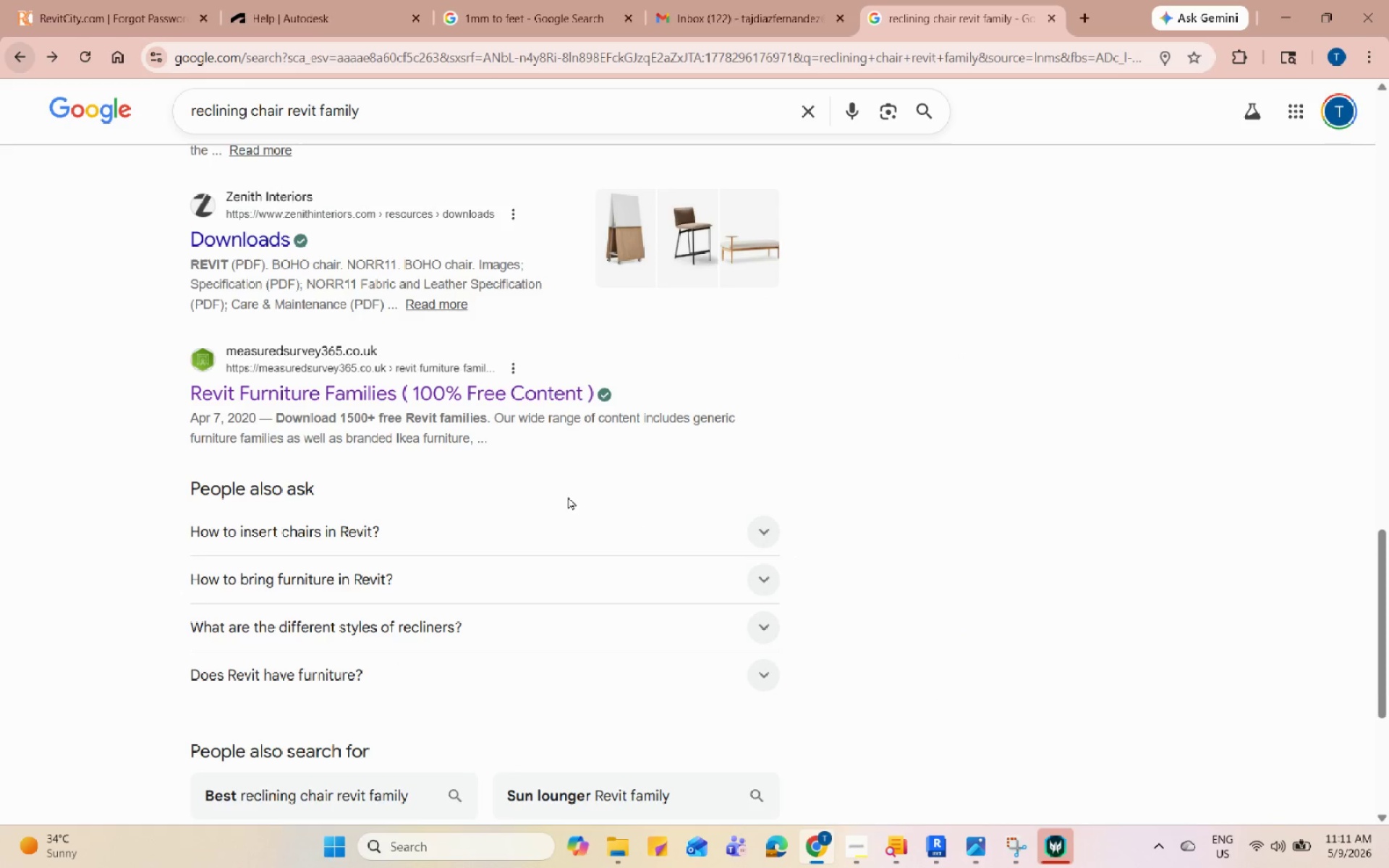 
scroll: coordinate [373, 438], scroll_direction: up, amount: 12.0
 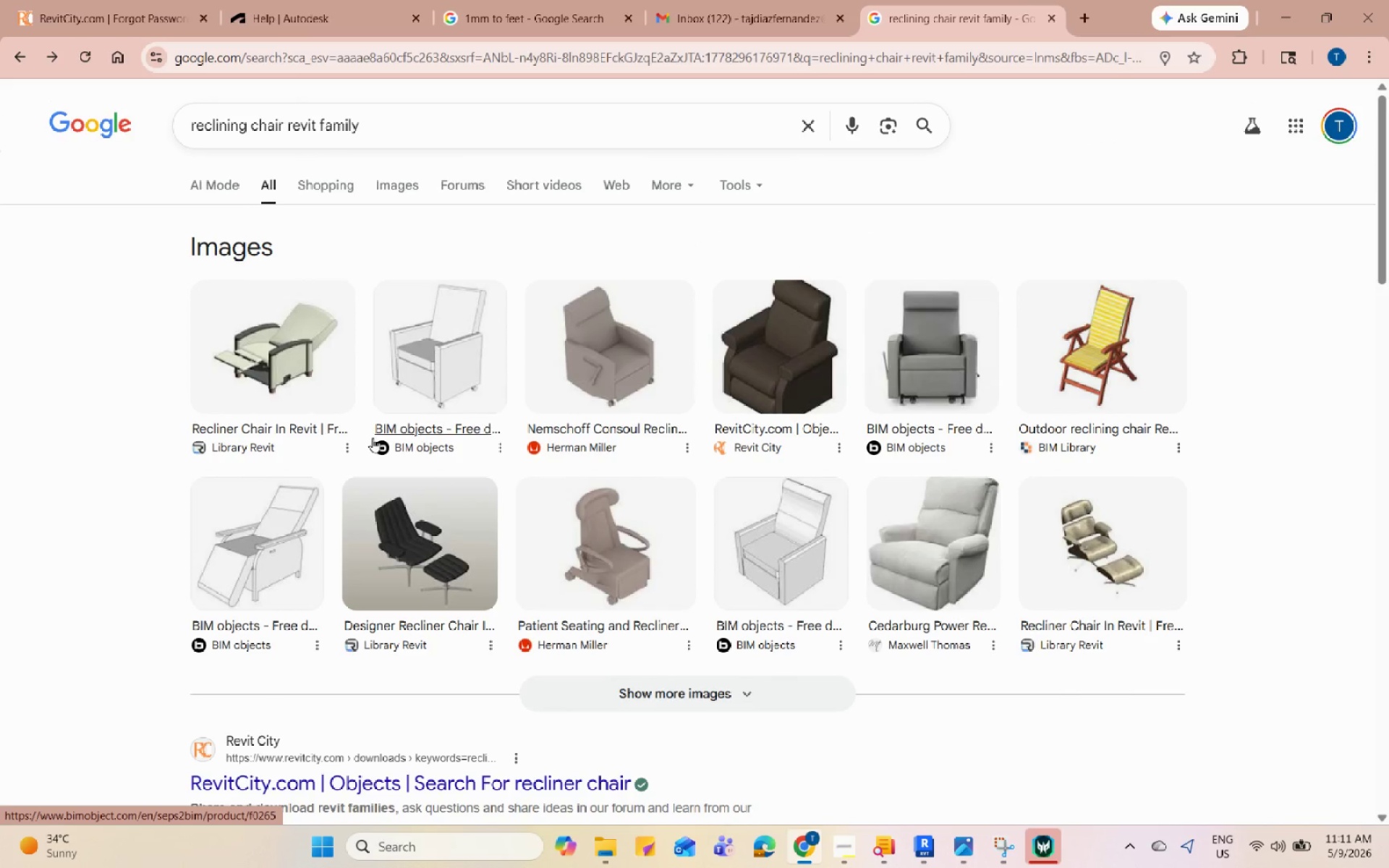 
left_click([293, 424])
 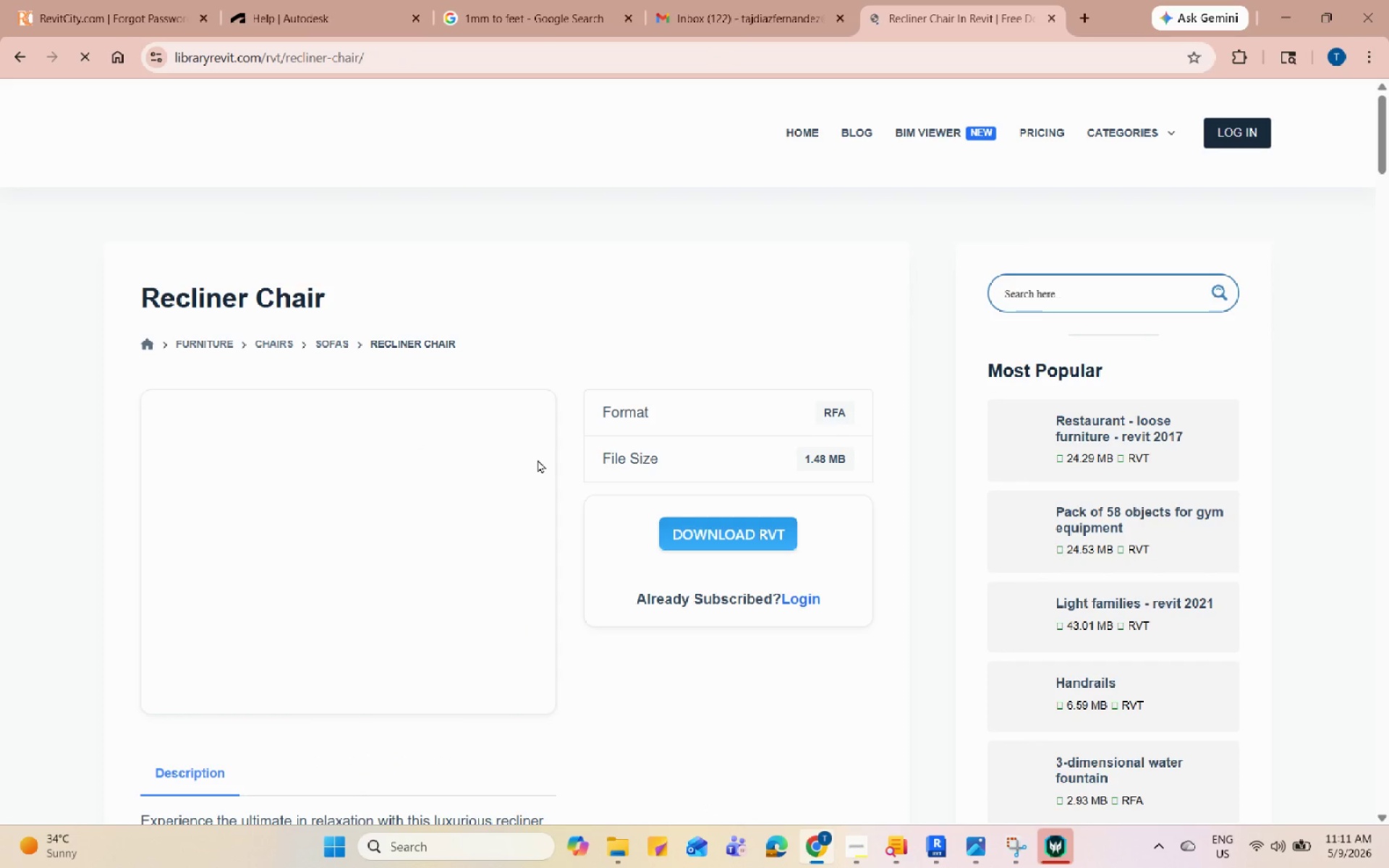 
wait(7.36)
 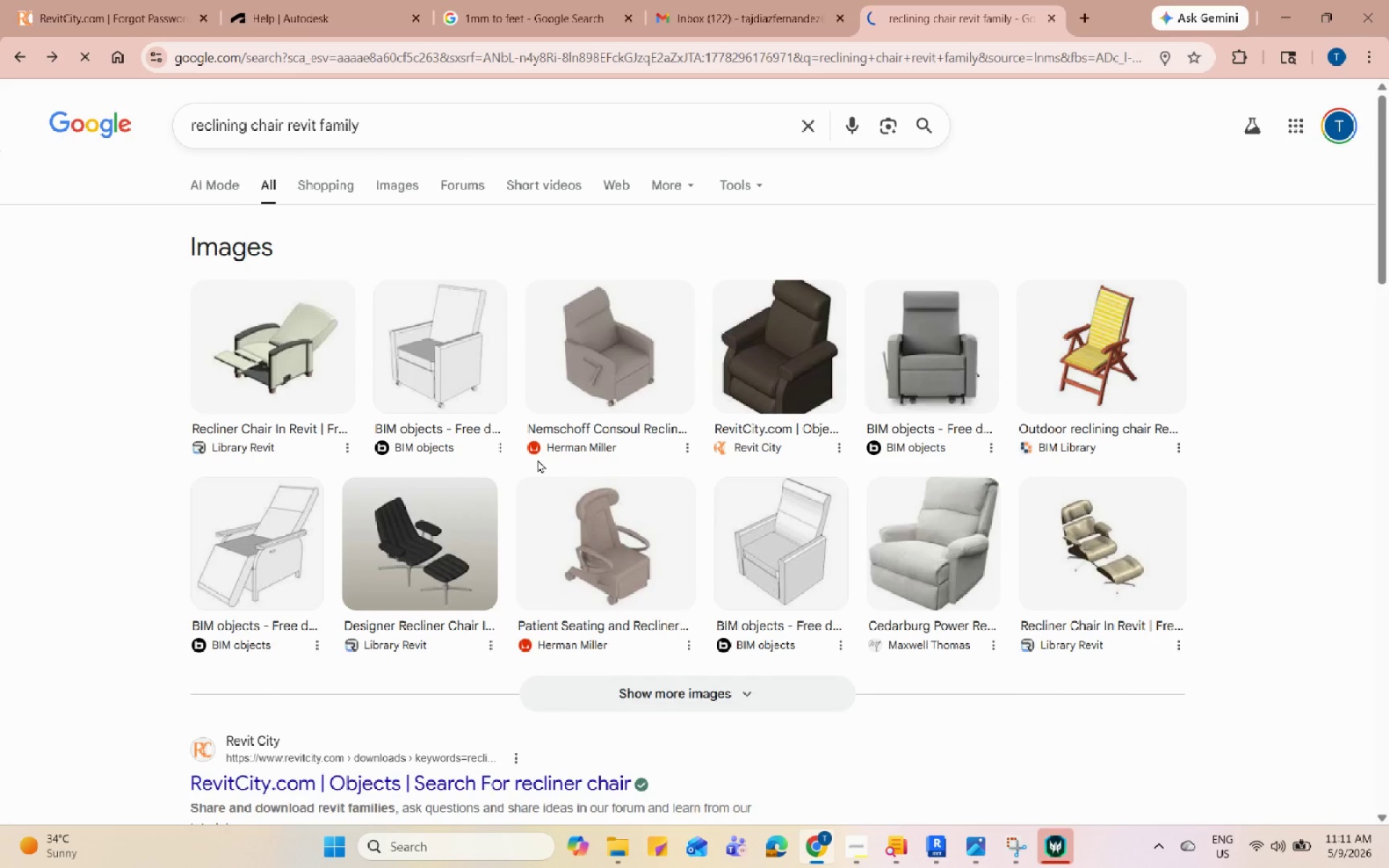 
double_click([973, 858])
 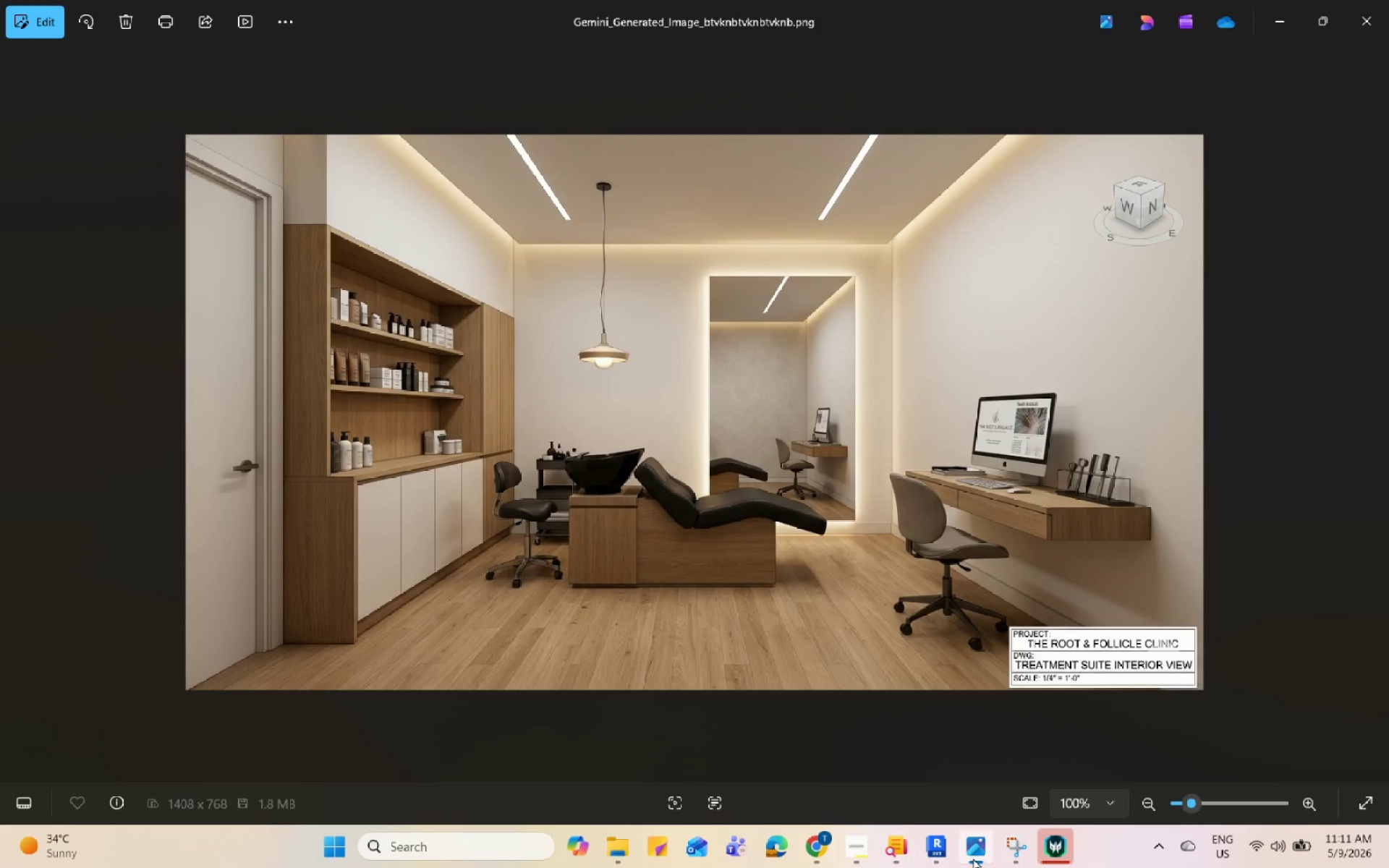 
wait(14.22)
 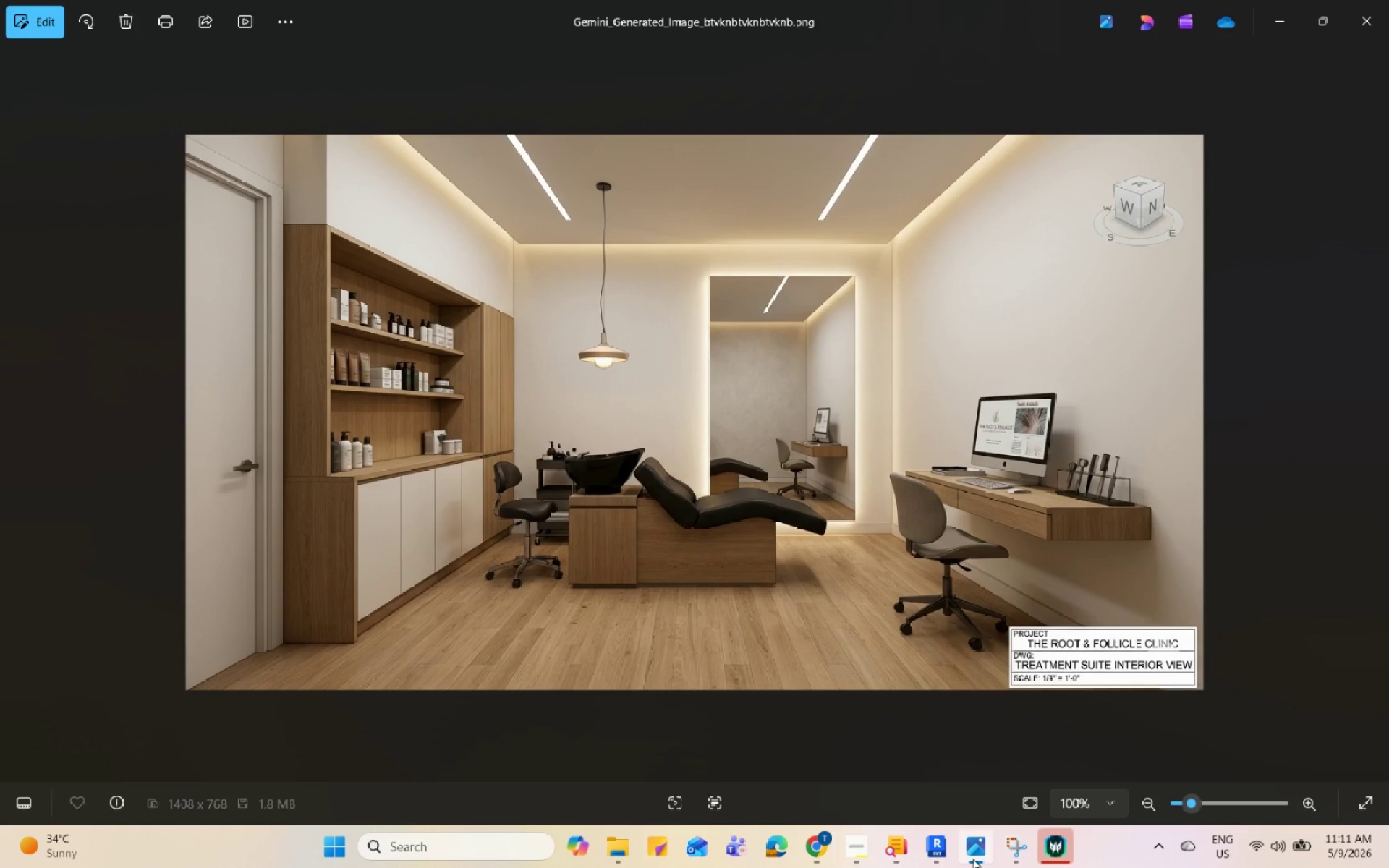 
left_click([828, 853])
 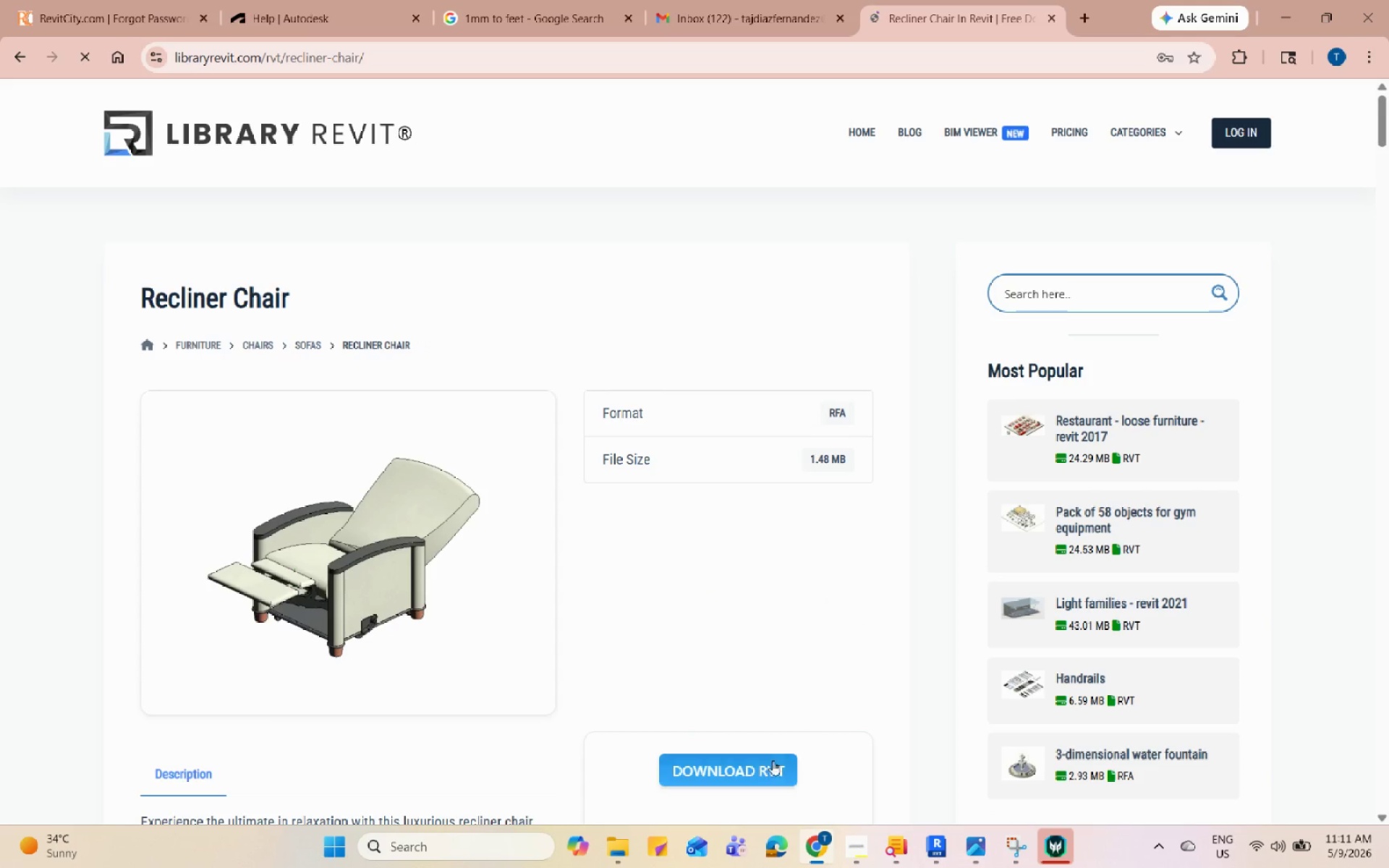 
scroll: coordinate [577, 522], scroll_direction: down, amount: 6.0
 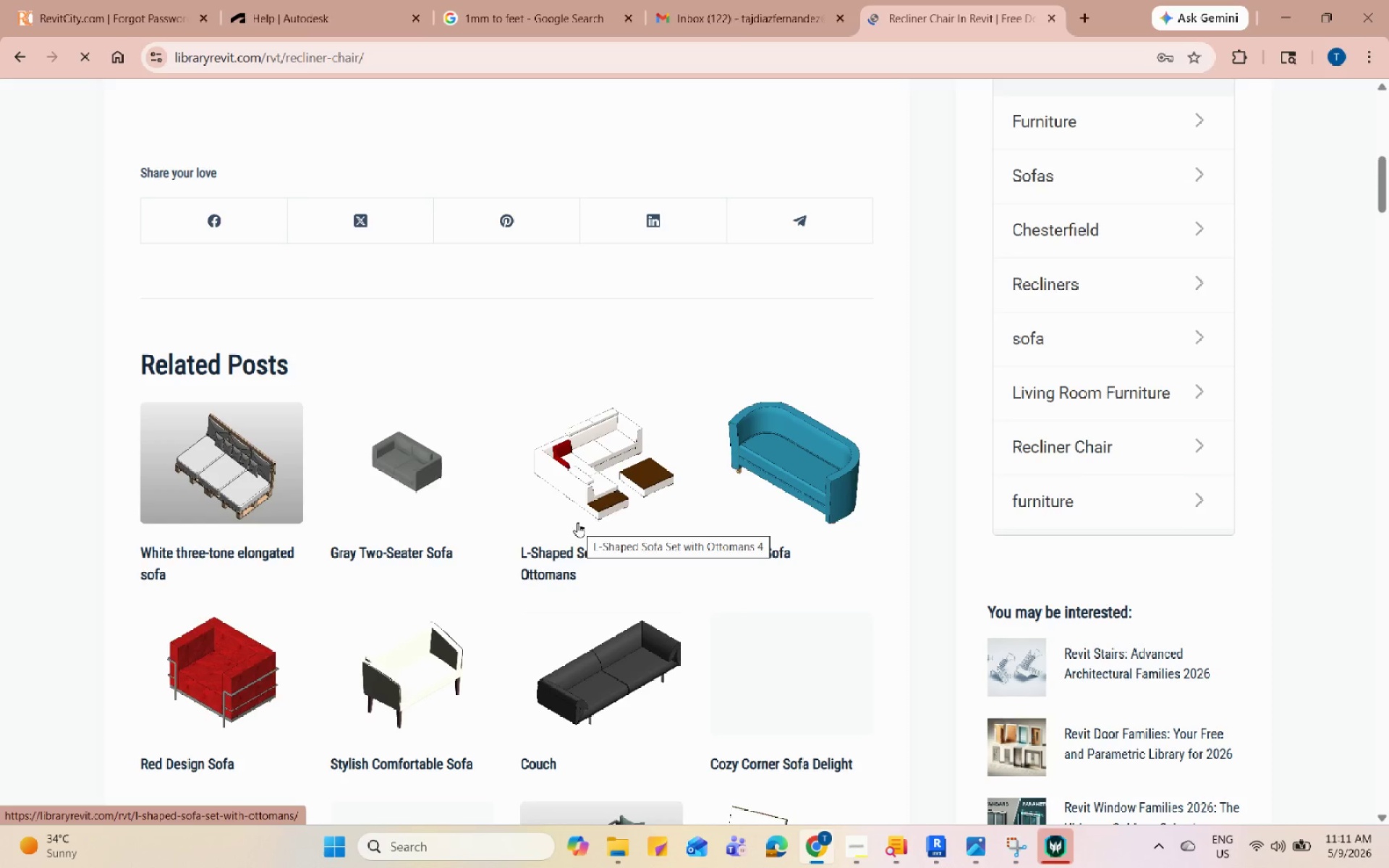 
scroll: coordinate [577, 522], scroll_direction: up, amount: 13.0
 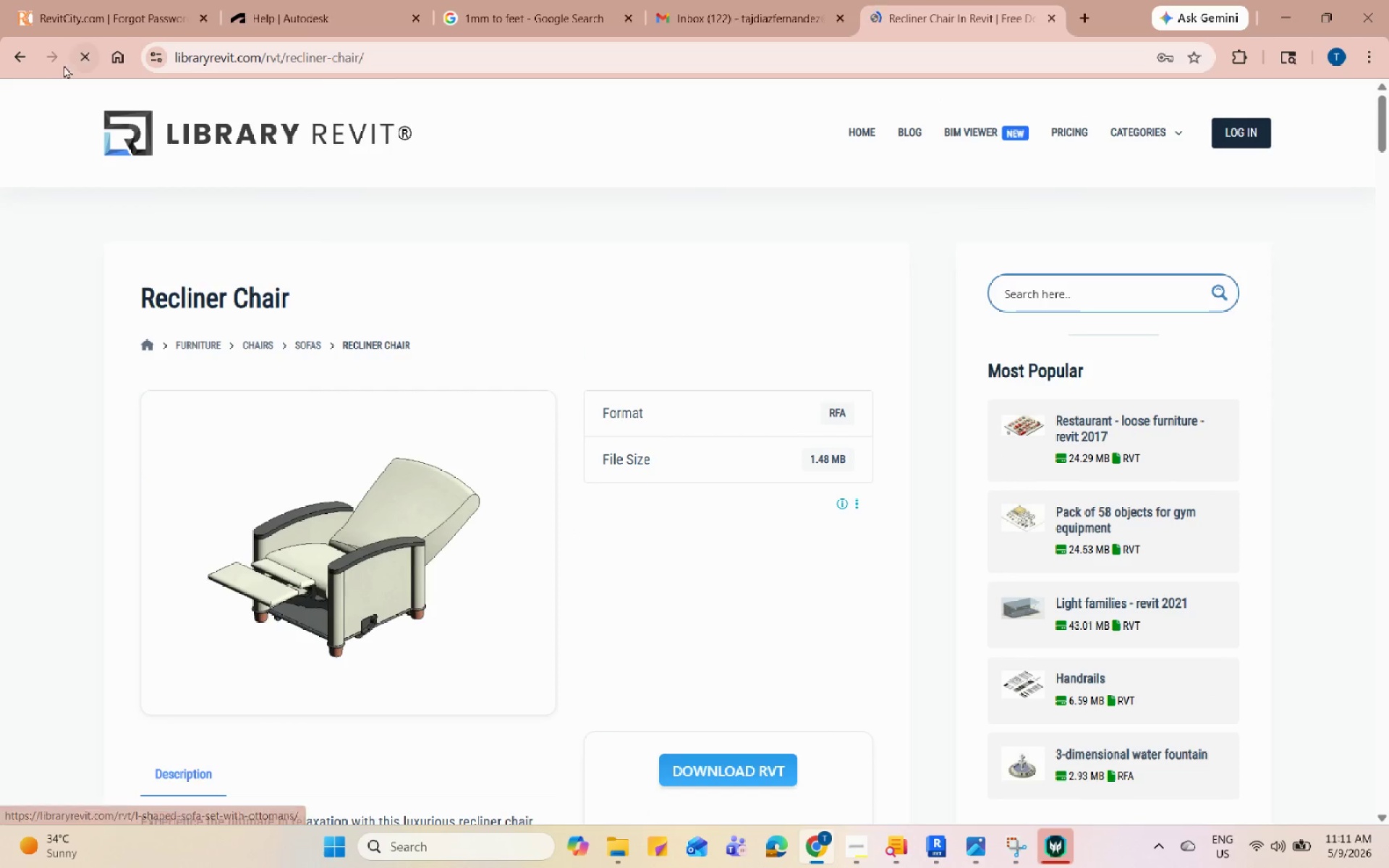 
left_click([14, 61])
 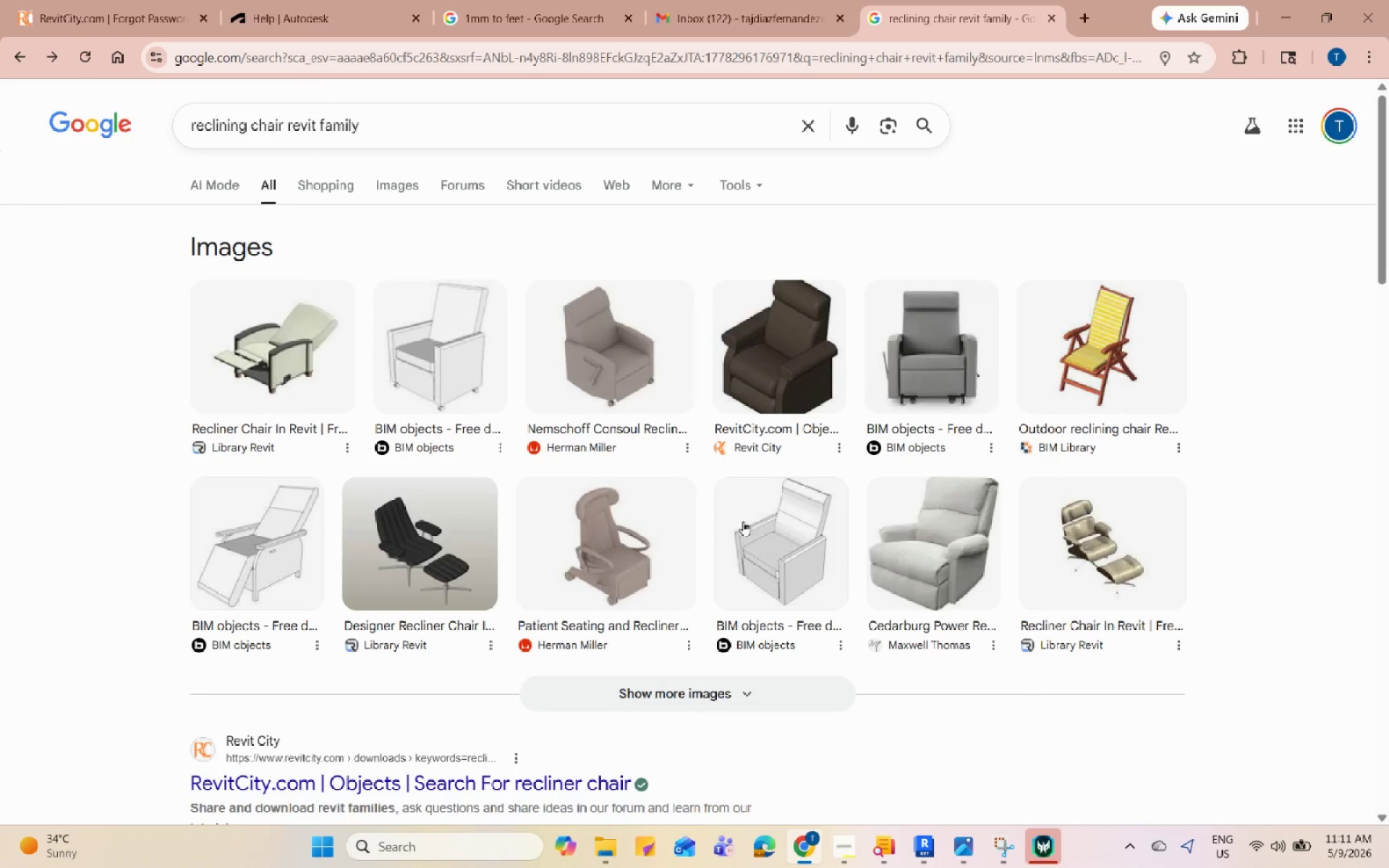 
wait(7.31)
 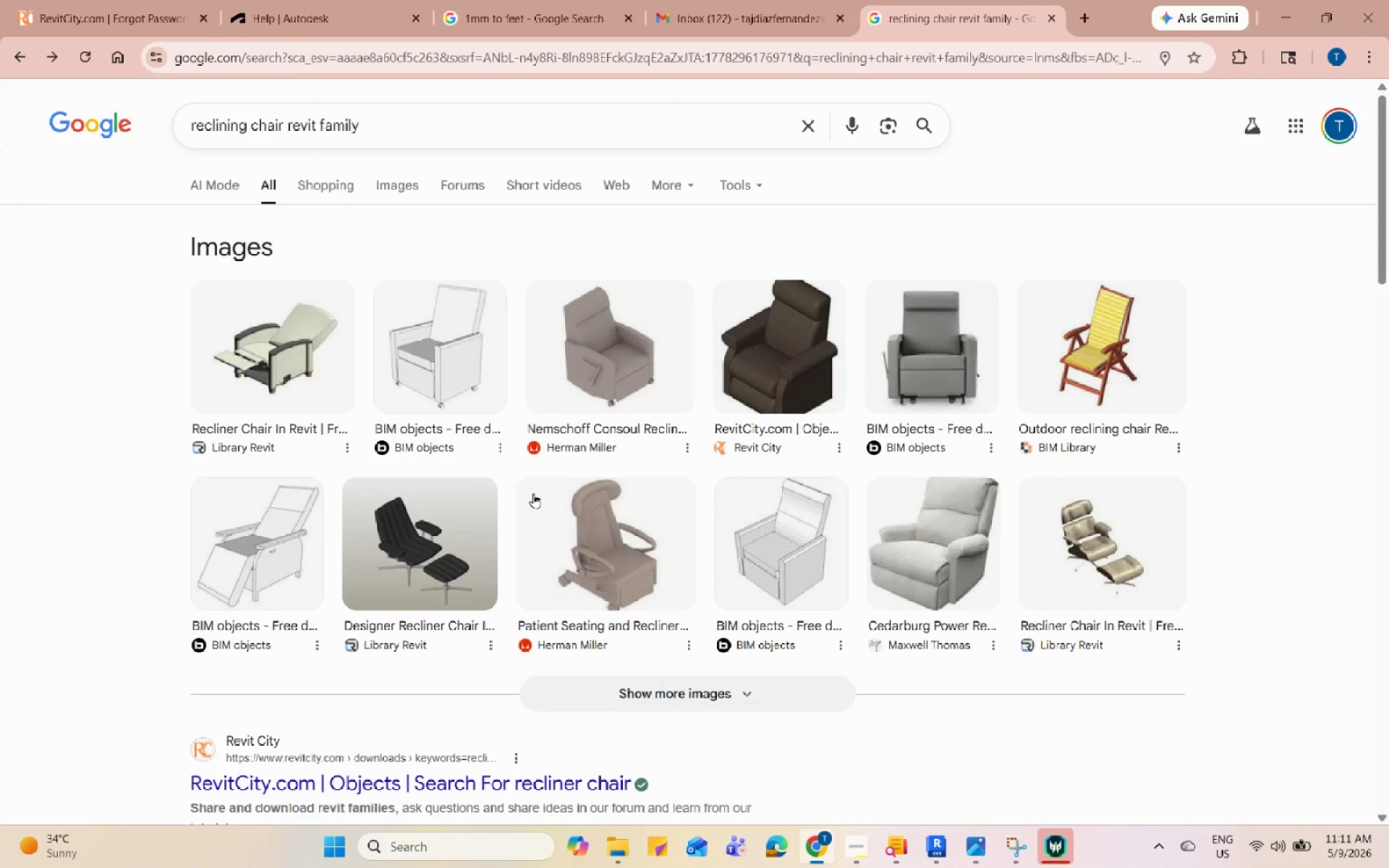 
left_click([412, 195])
 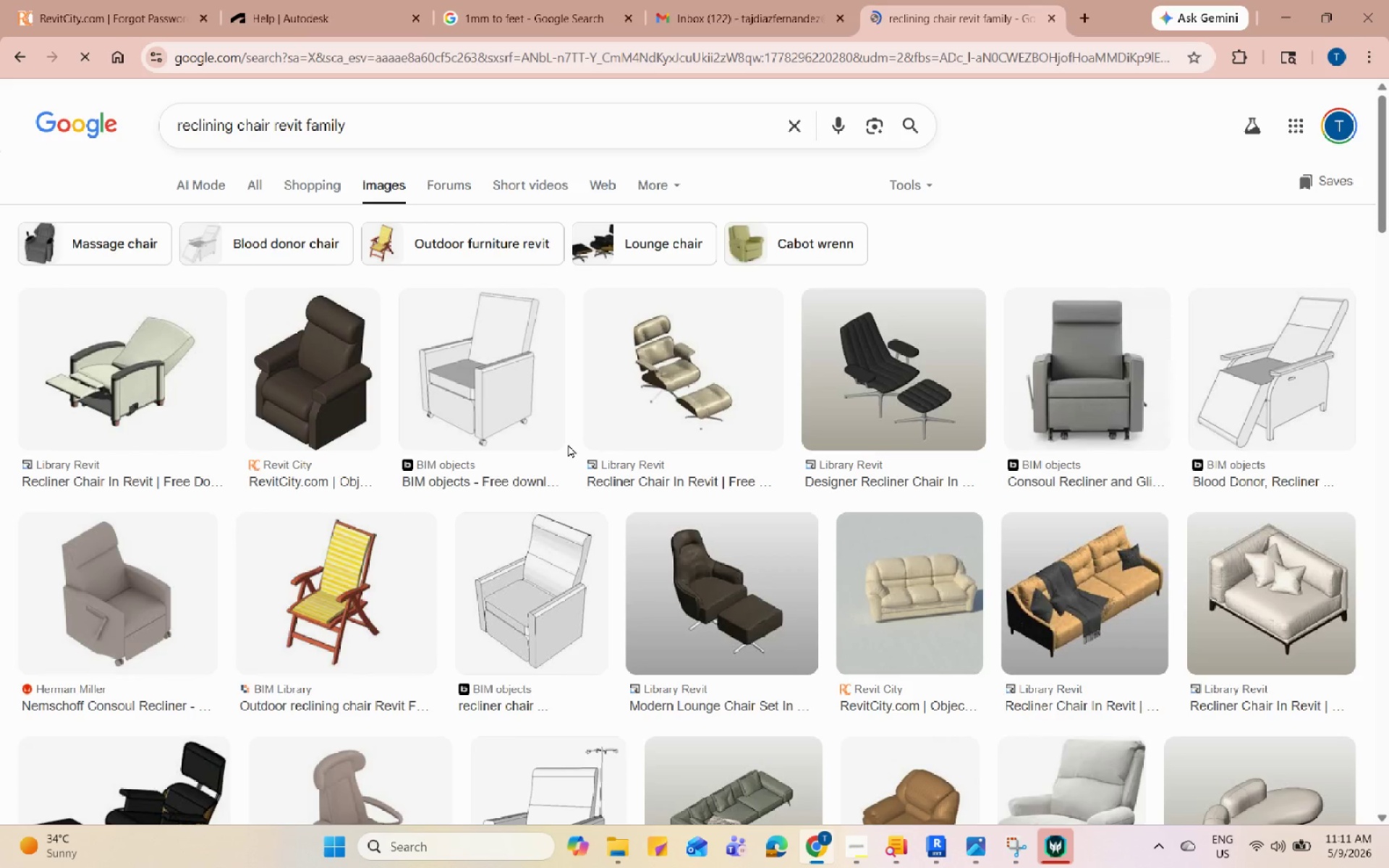 
wait(5.83)
 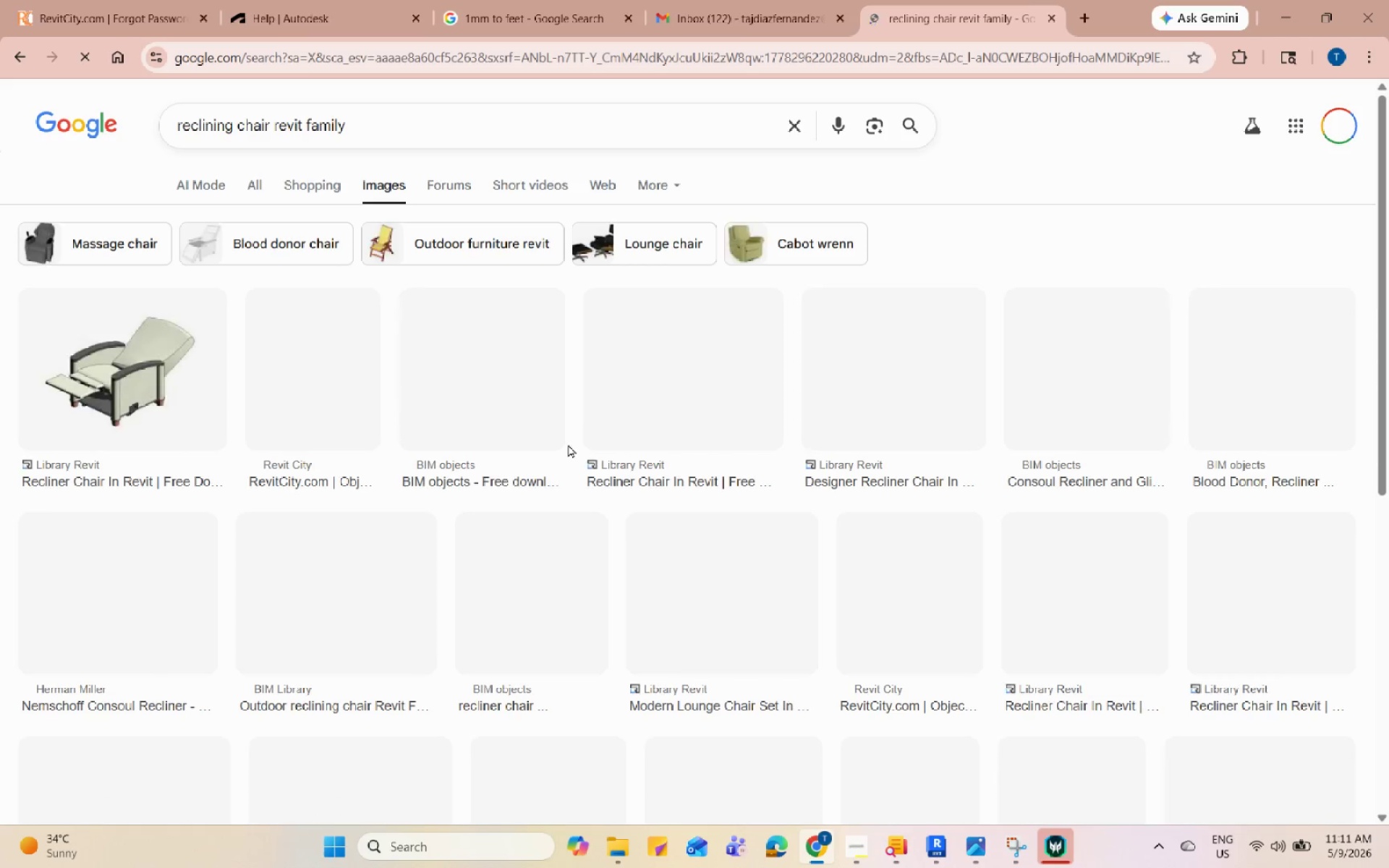 
scroll: coordinate [570, 457], scroll_direction: down, amount: 16.0
 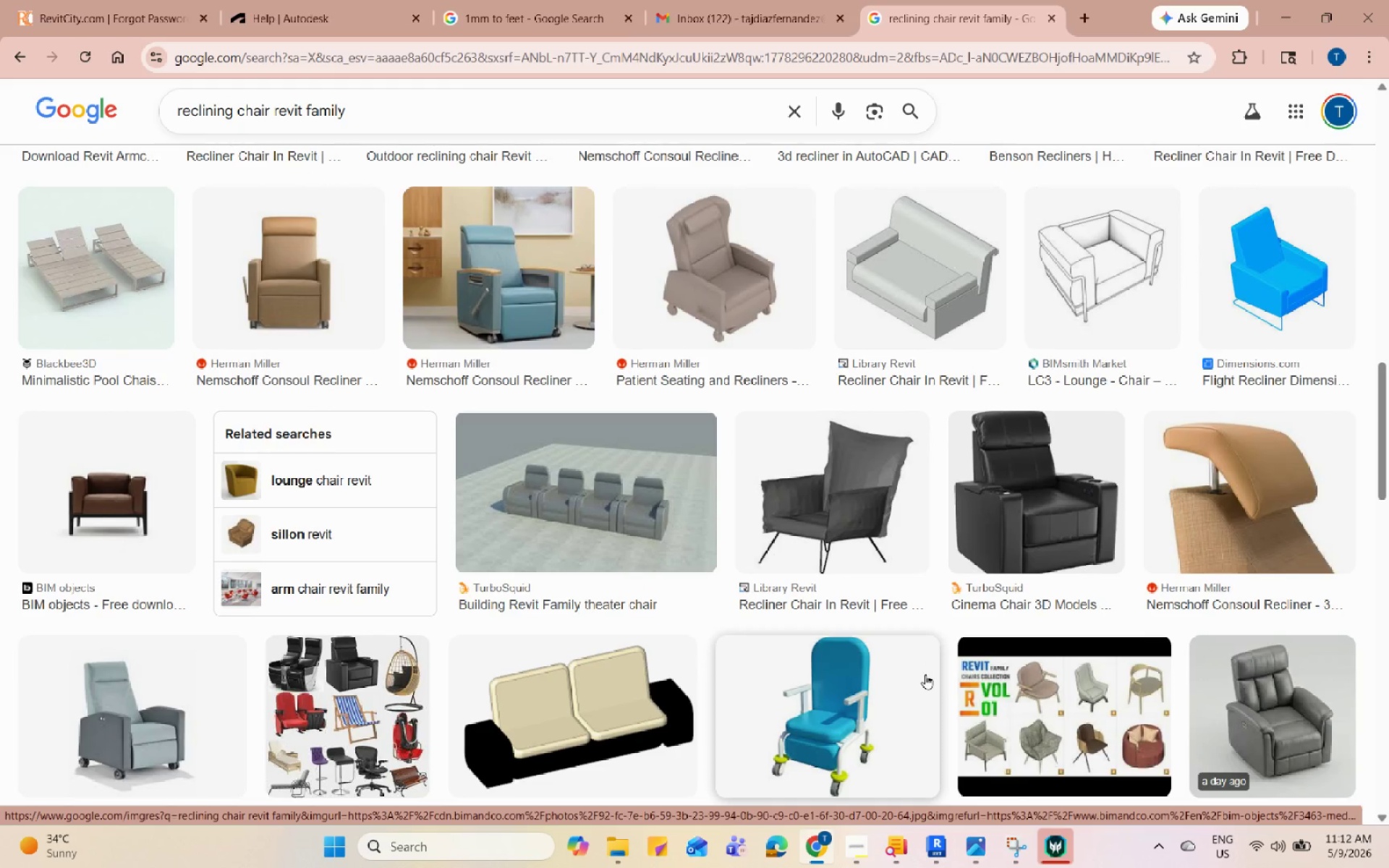 
left_click([977, 516])
 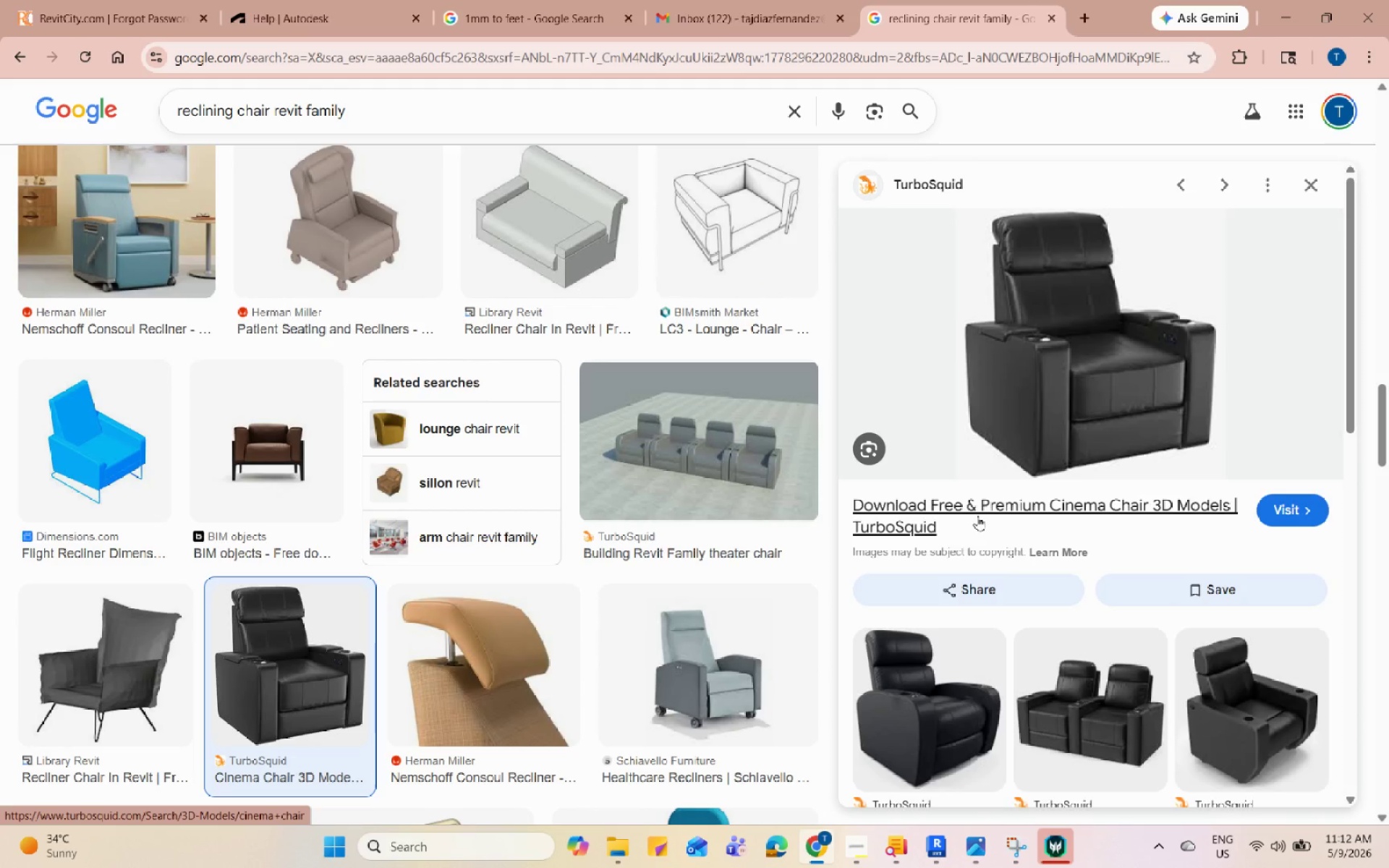 
scroll: coordinate [977, 516], scroll_direction: down, amount: 5.0
 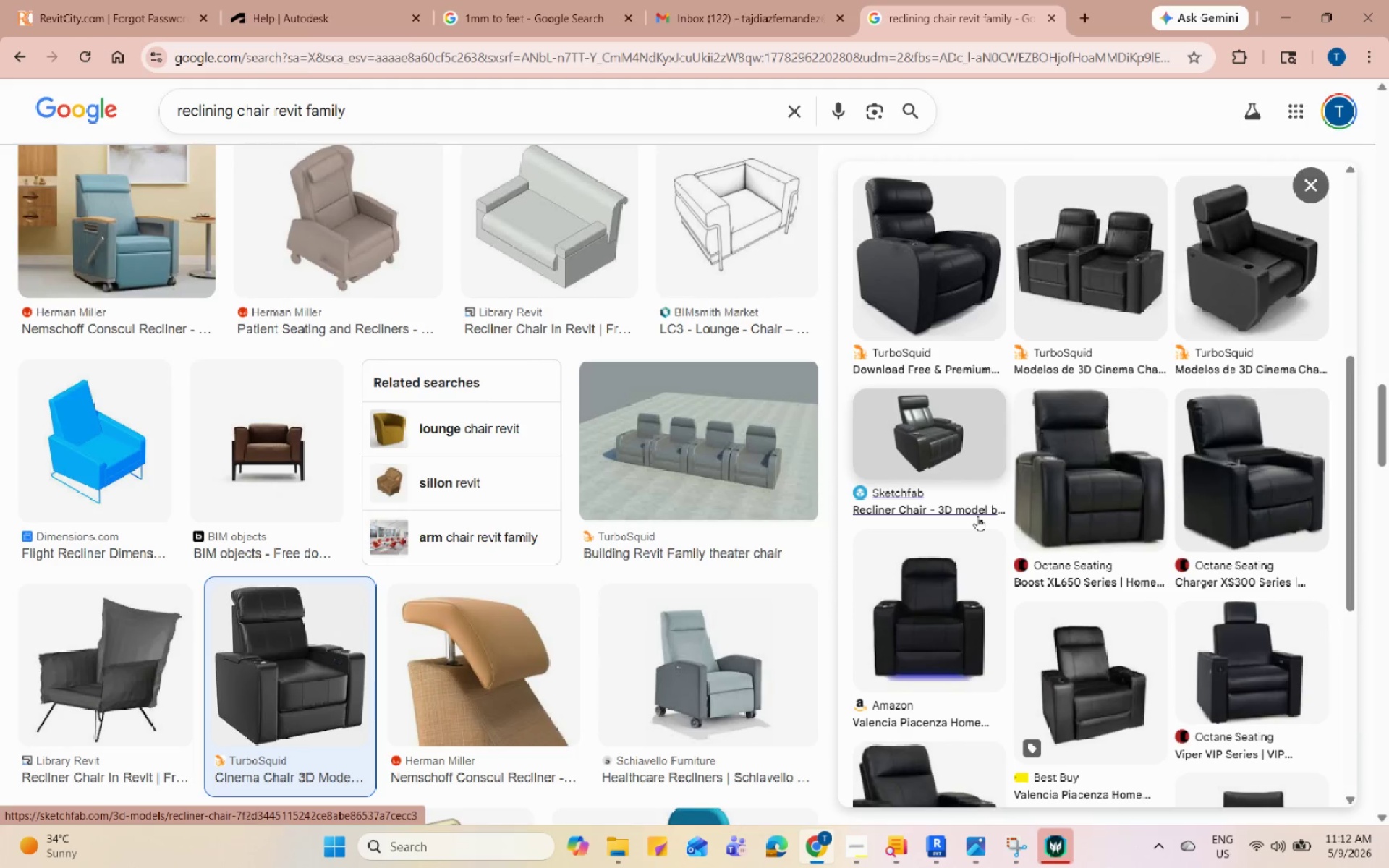 
scroll: coordinate [320, 263], scroll_direction: up, amount: 44.0
 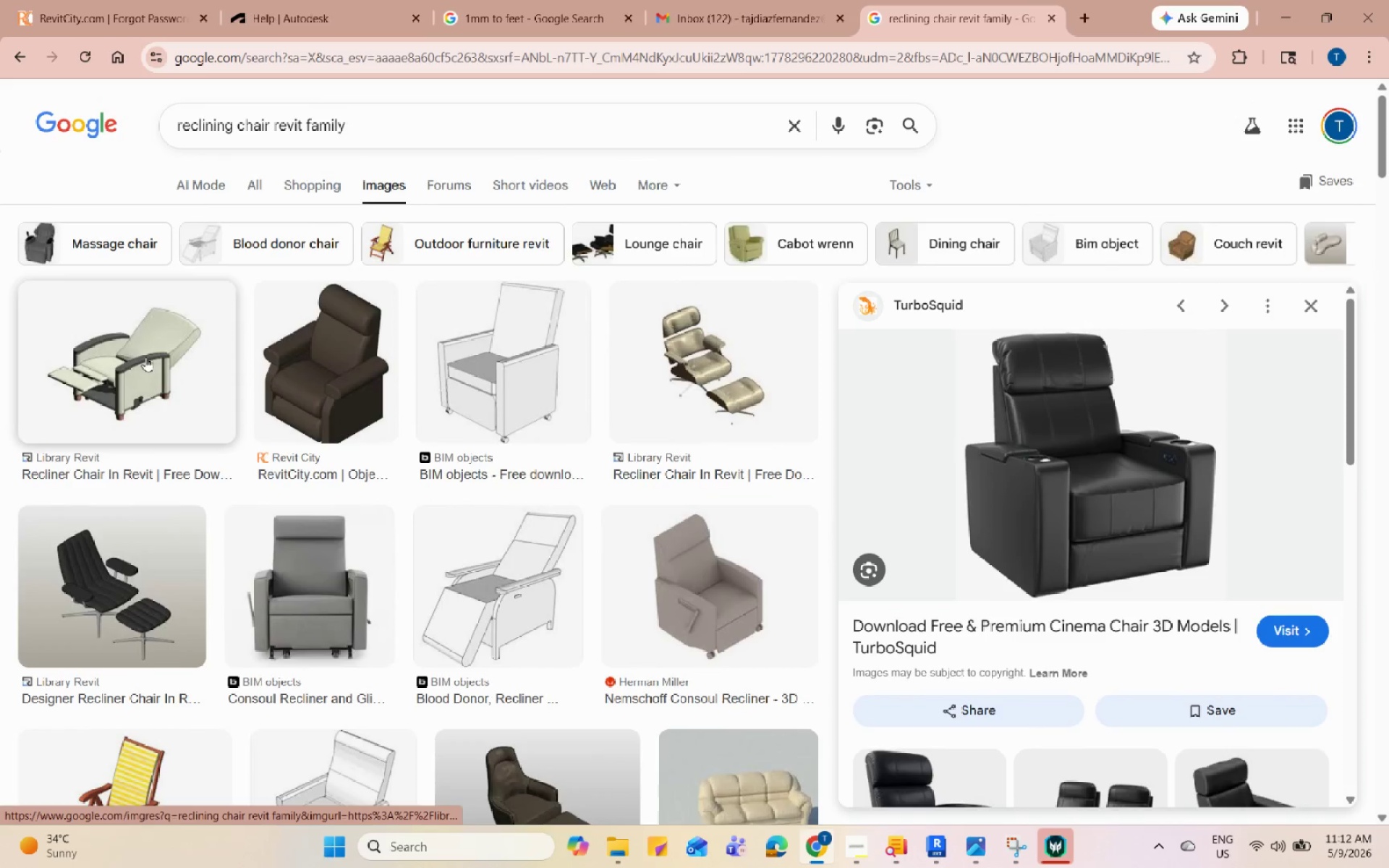 
left_click([145, 357])
 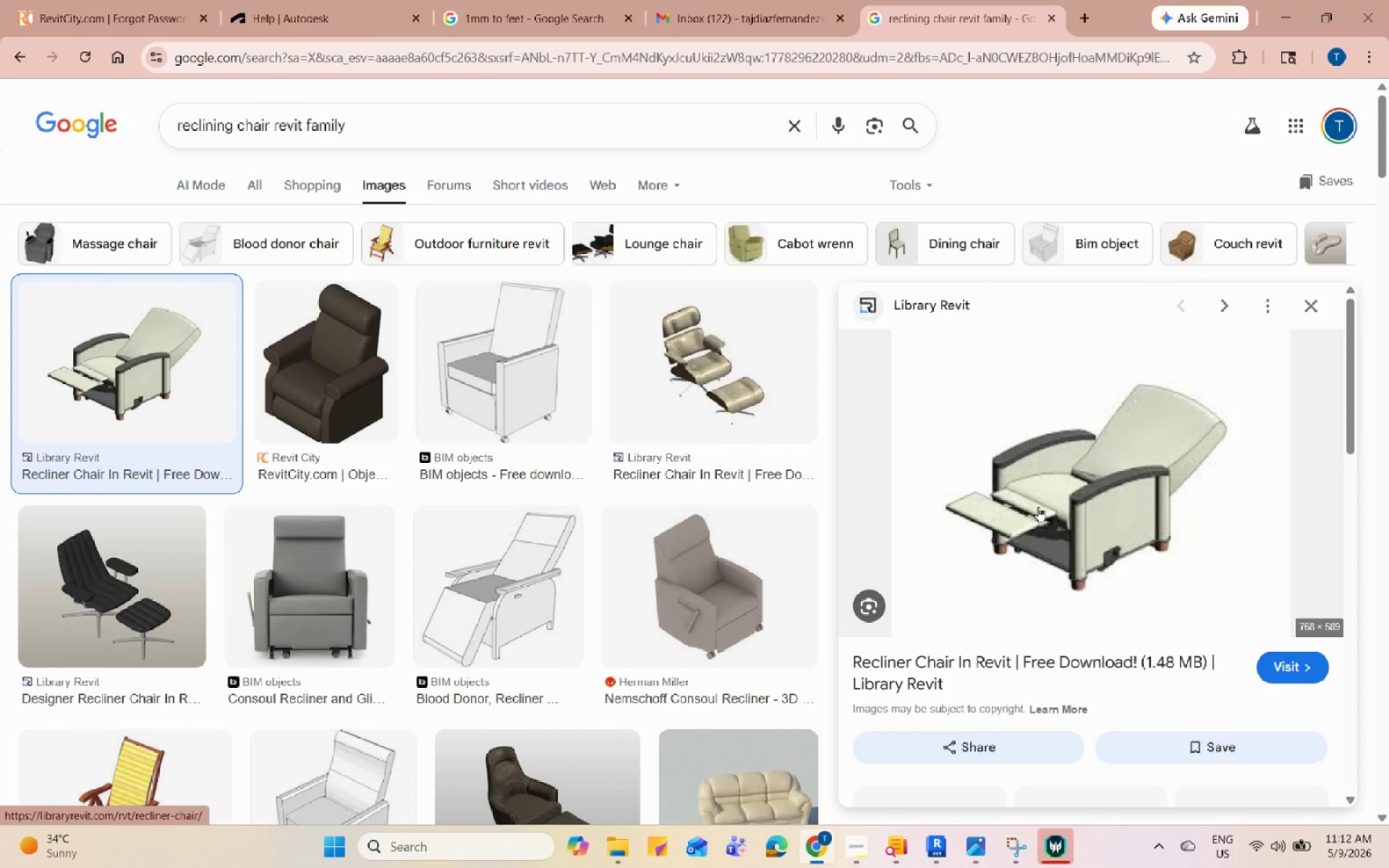 
left_click([1073, 432])
 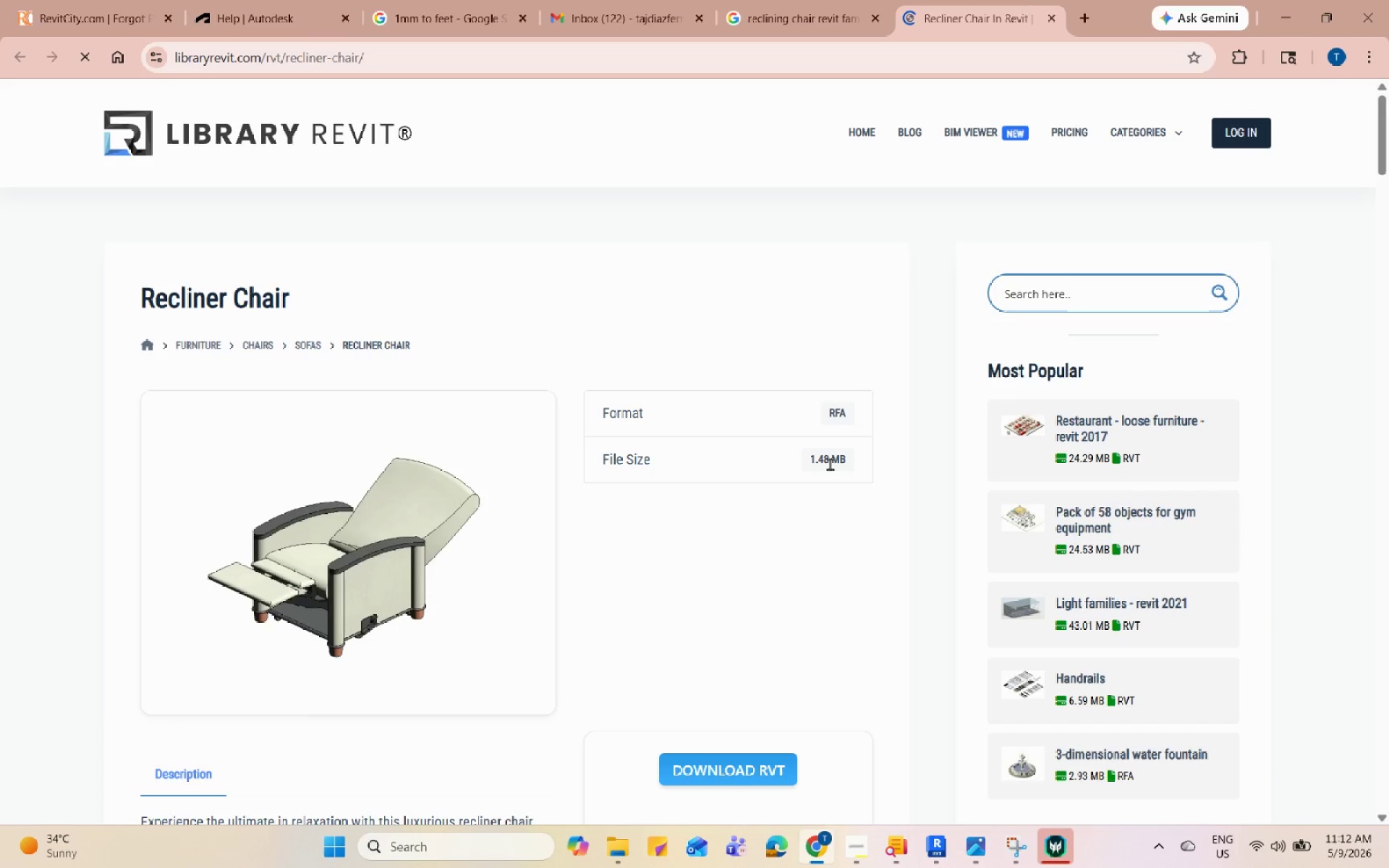 
scroll: coordinate [792, 599], scroll_direction: down, amount: 3.0
 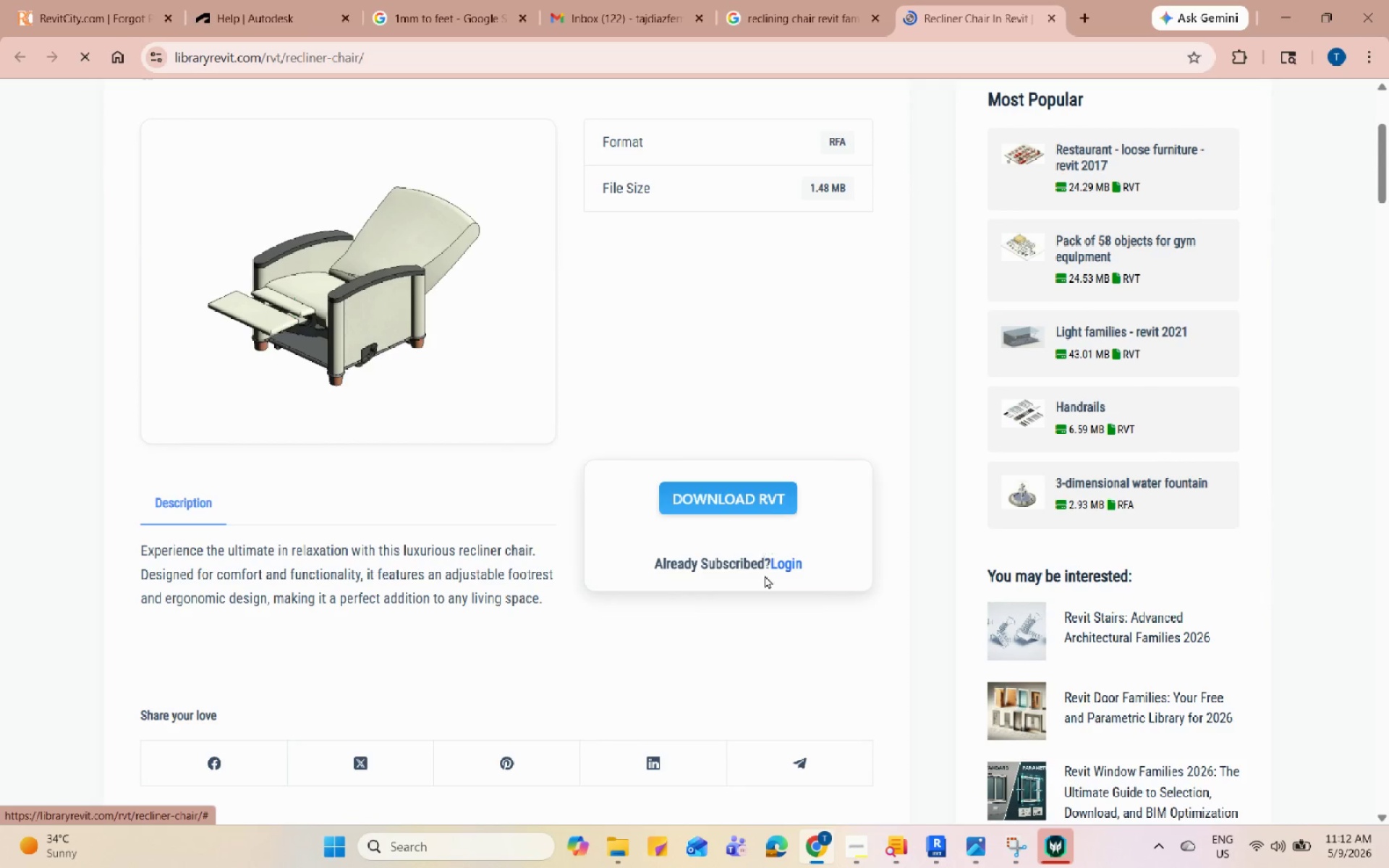 
left_click([782, 564])
 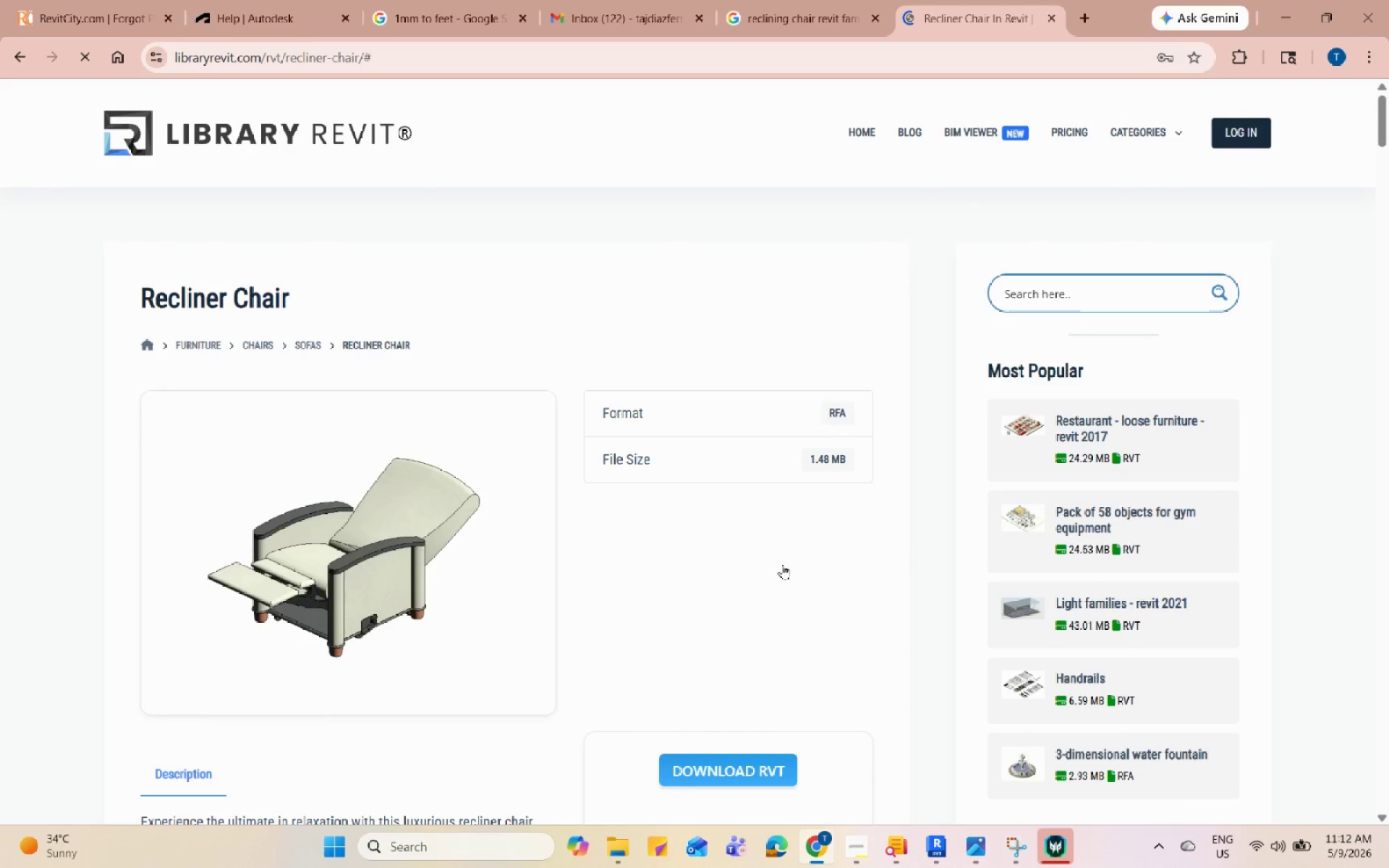 
scroll: coordinate [782, 564], scroll_direction: down, amount: 3.0
 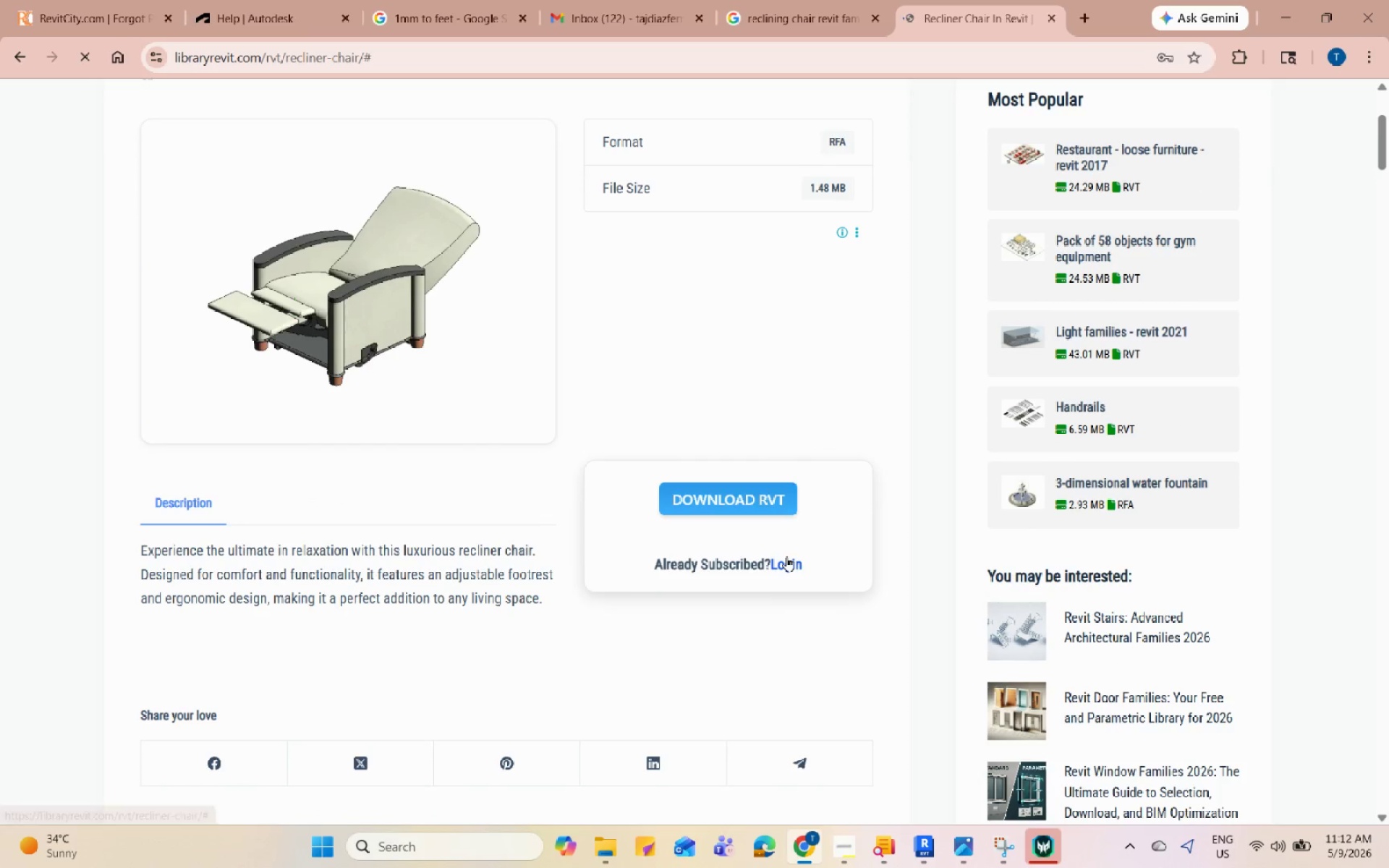 
left_click([786, 563])
 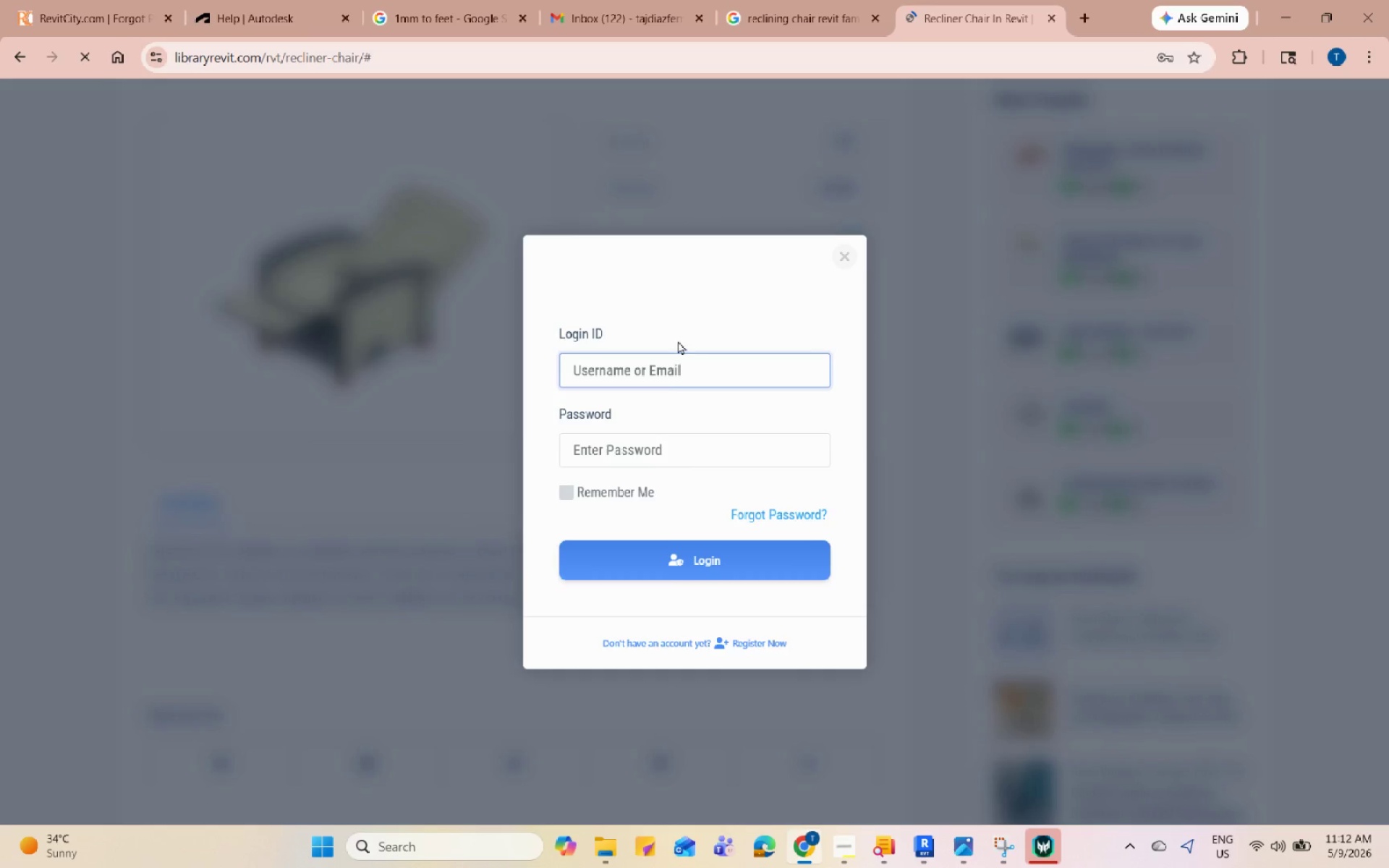 
left_click([673, 386])
 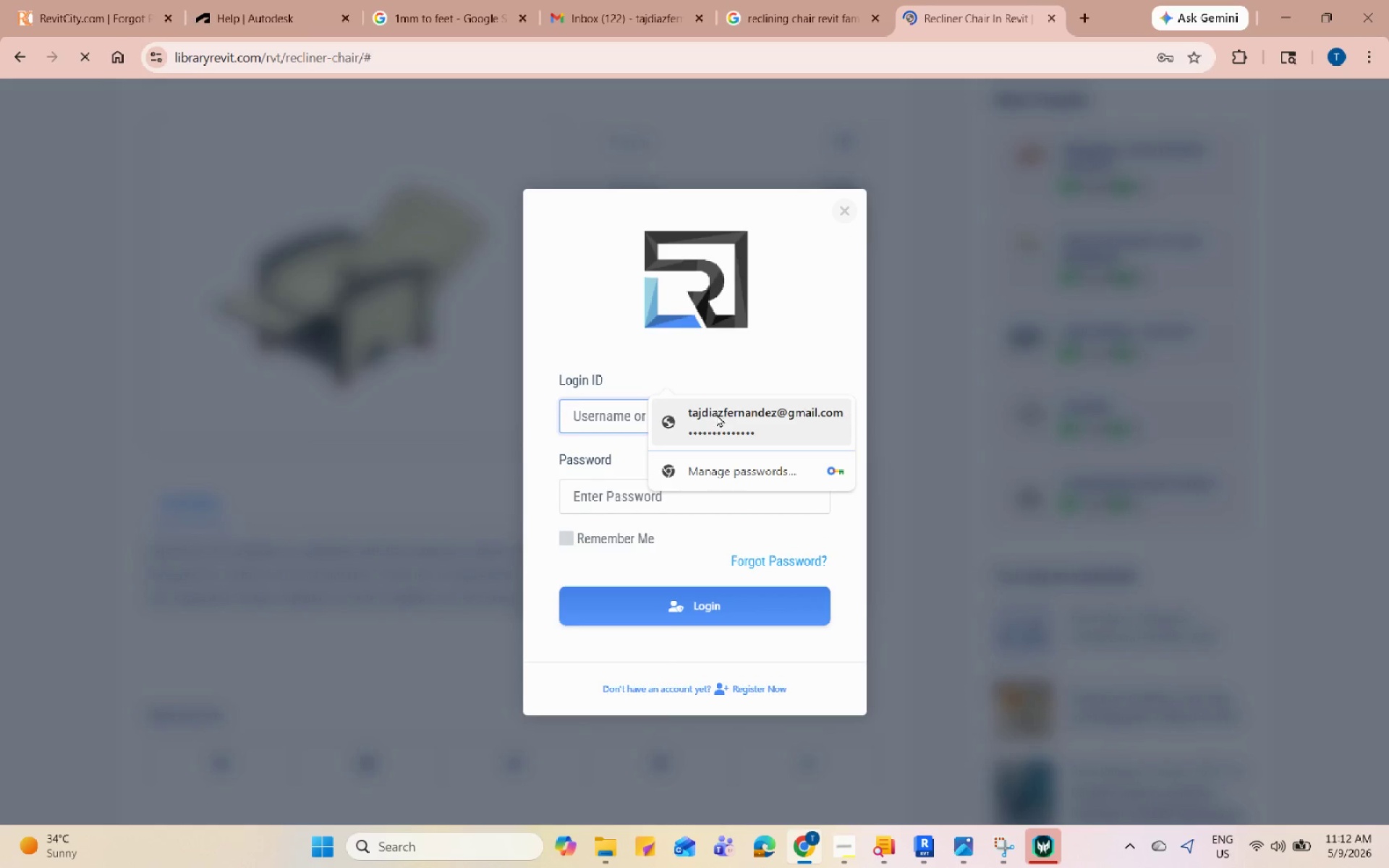 
left_click([716, 414])
 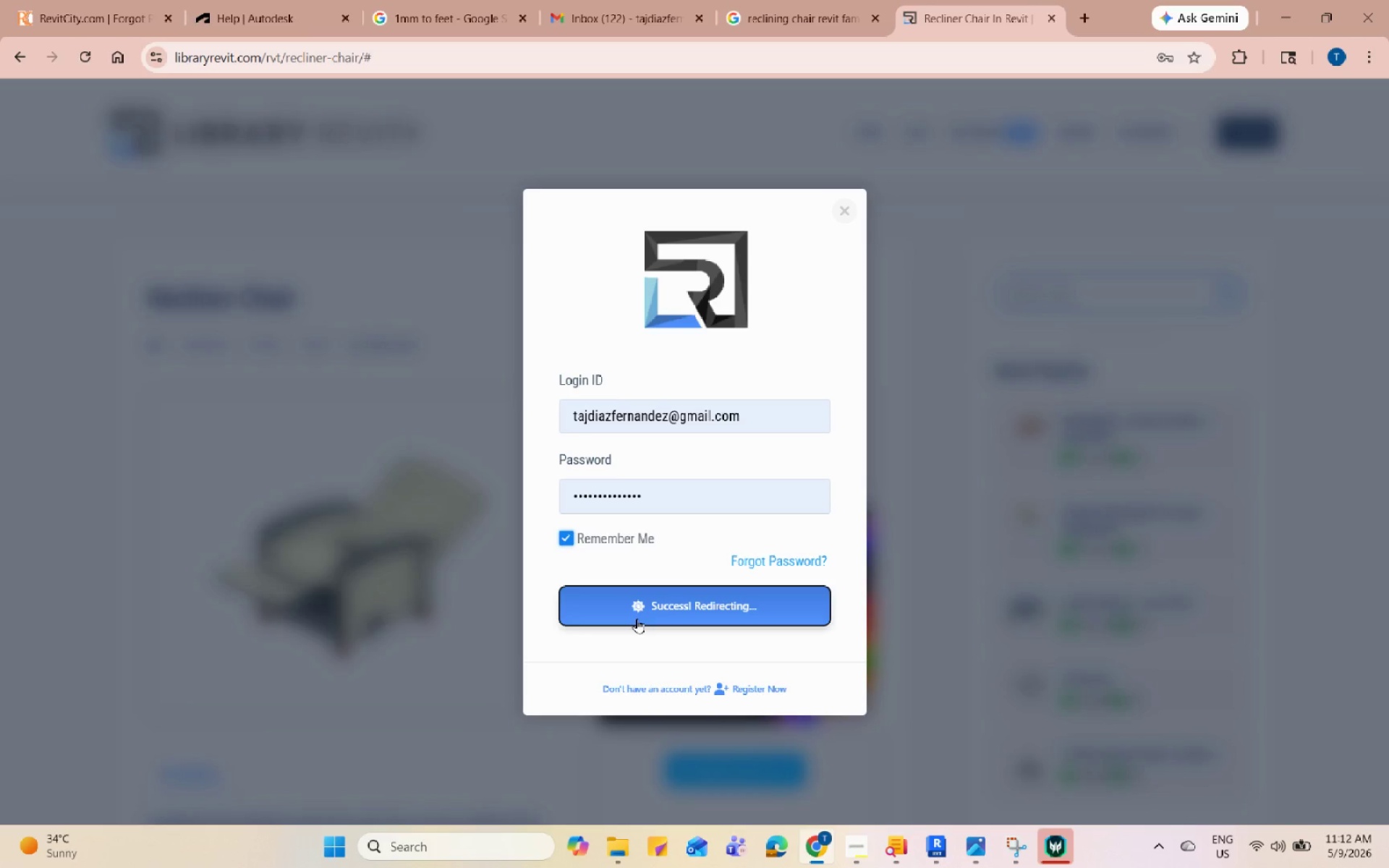 
wait(14.86)
 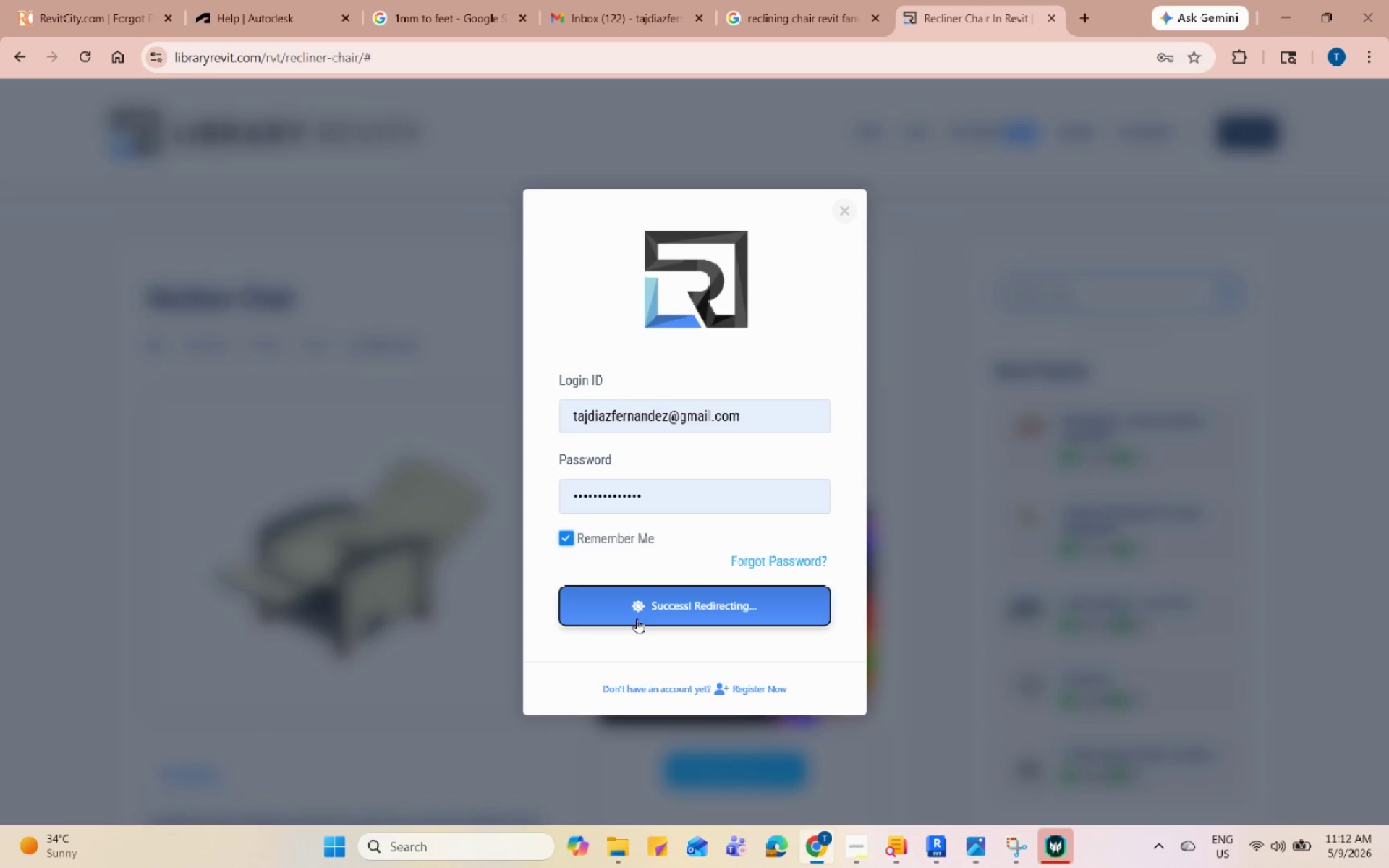 
left_click([925, 848])
 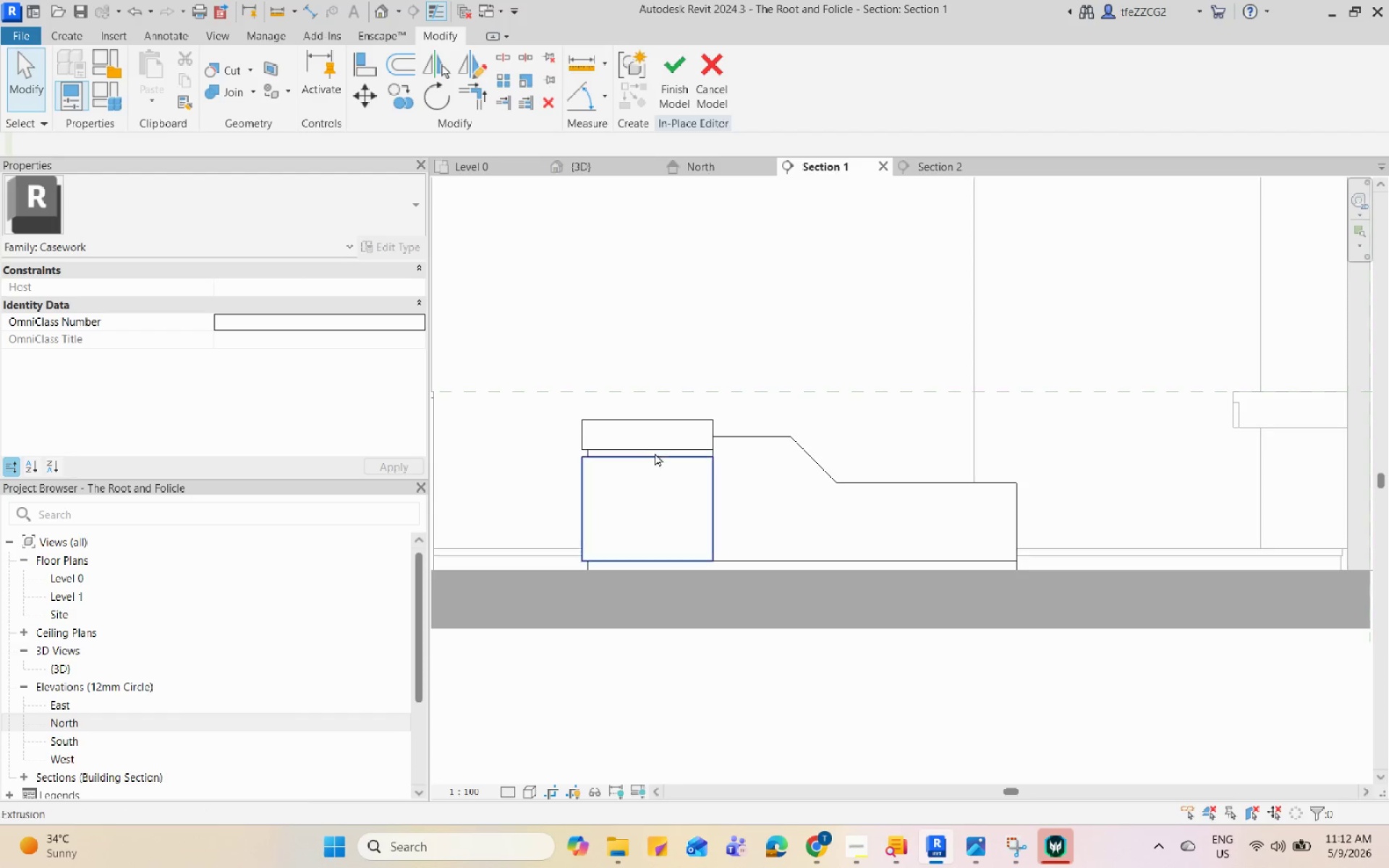 
scroll: coordinate [877, 145], scroll_direction: down, amount: 5.0
 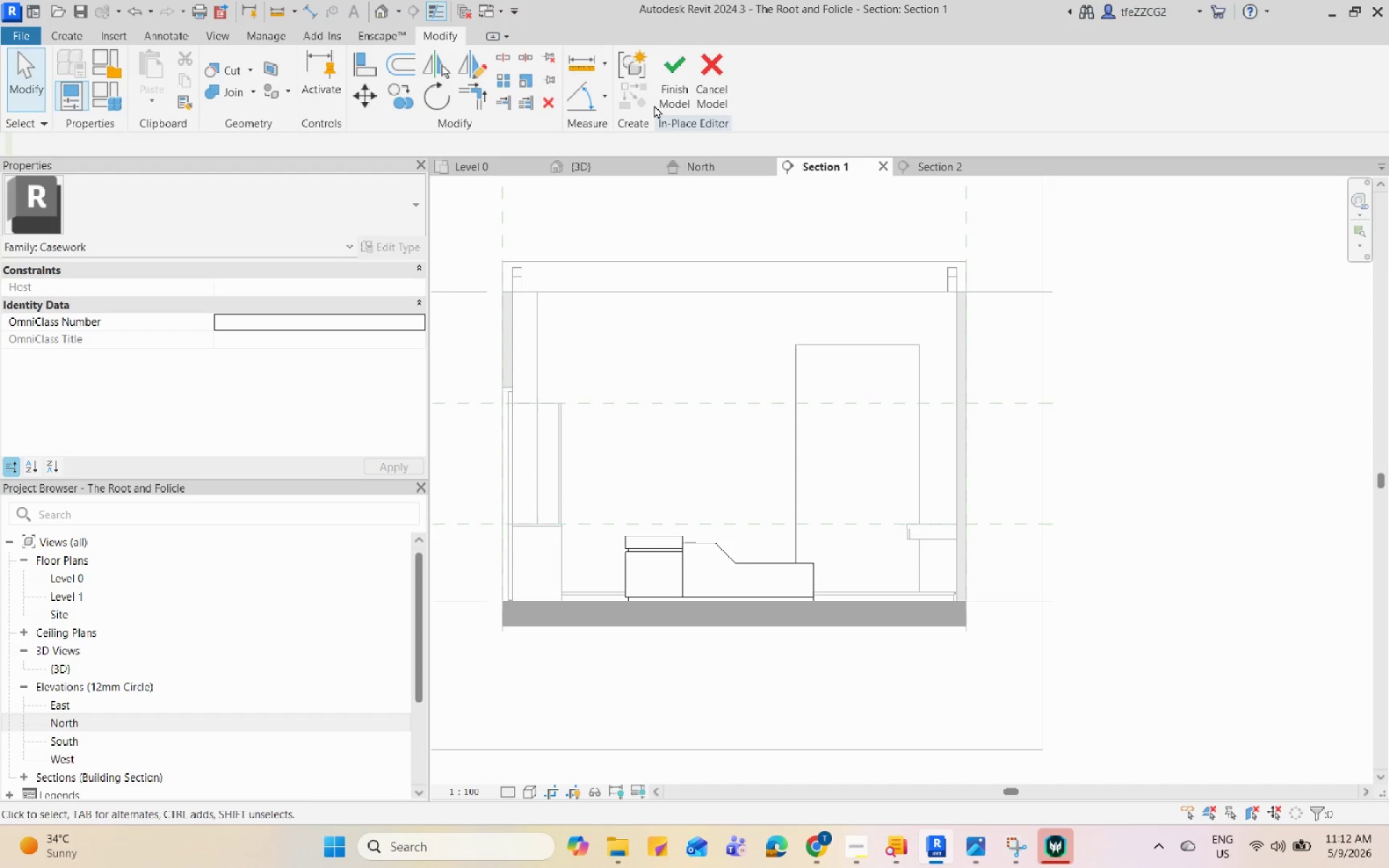 
left_click([668, 95])
 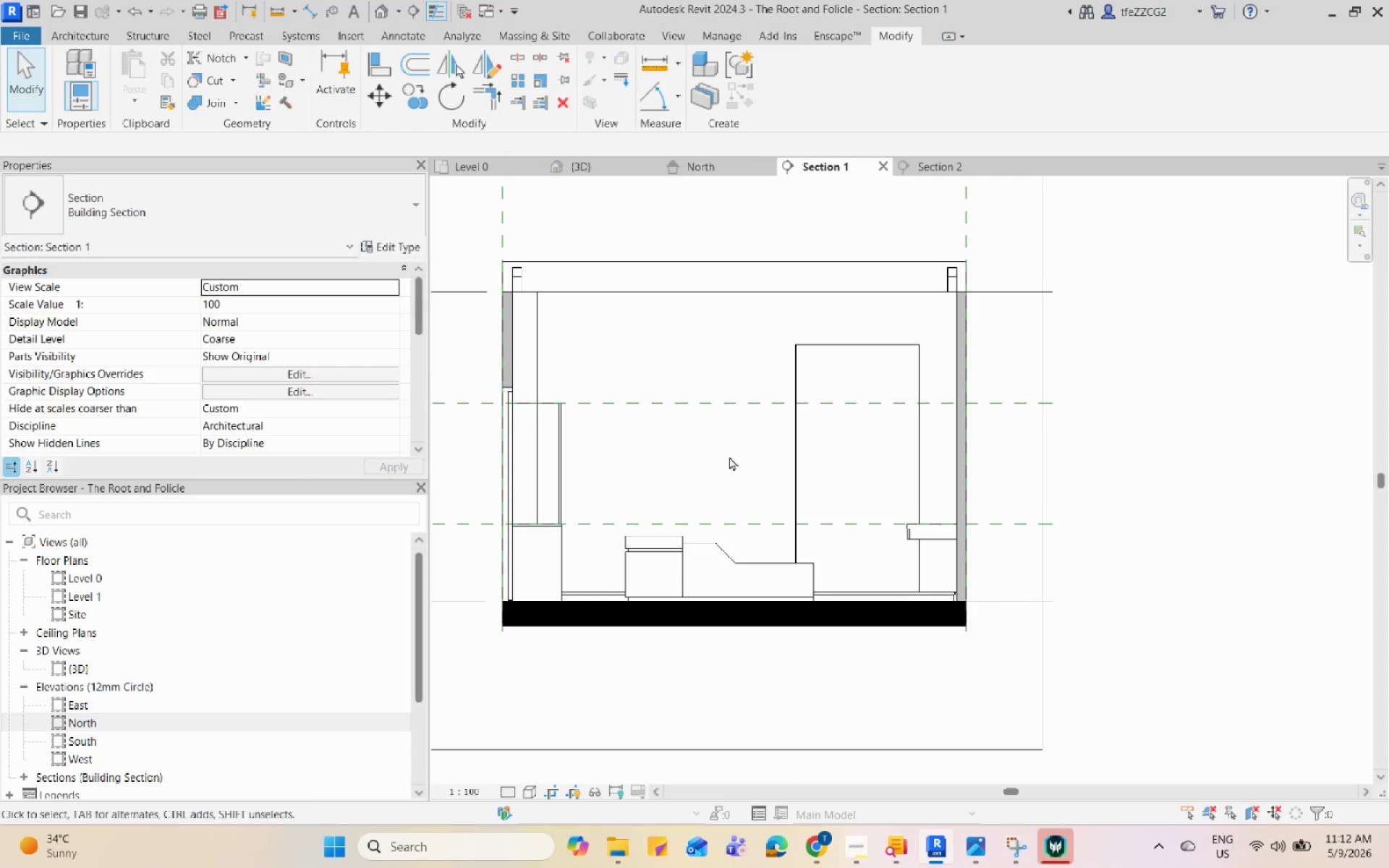 
scroll: coordinate [703, 575], scroll_direction: up, amount: 2.0
 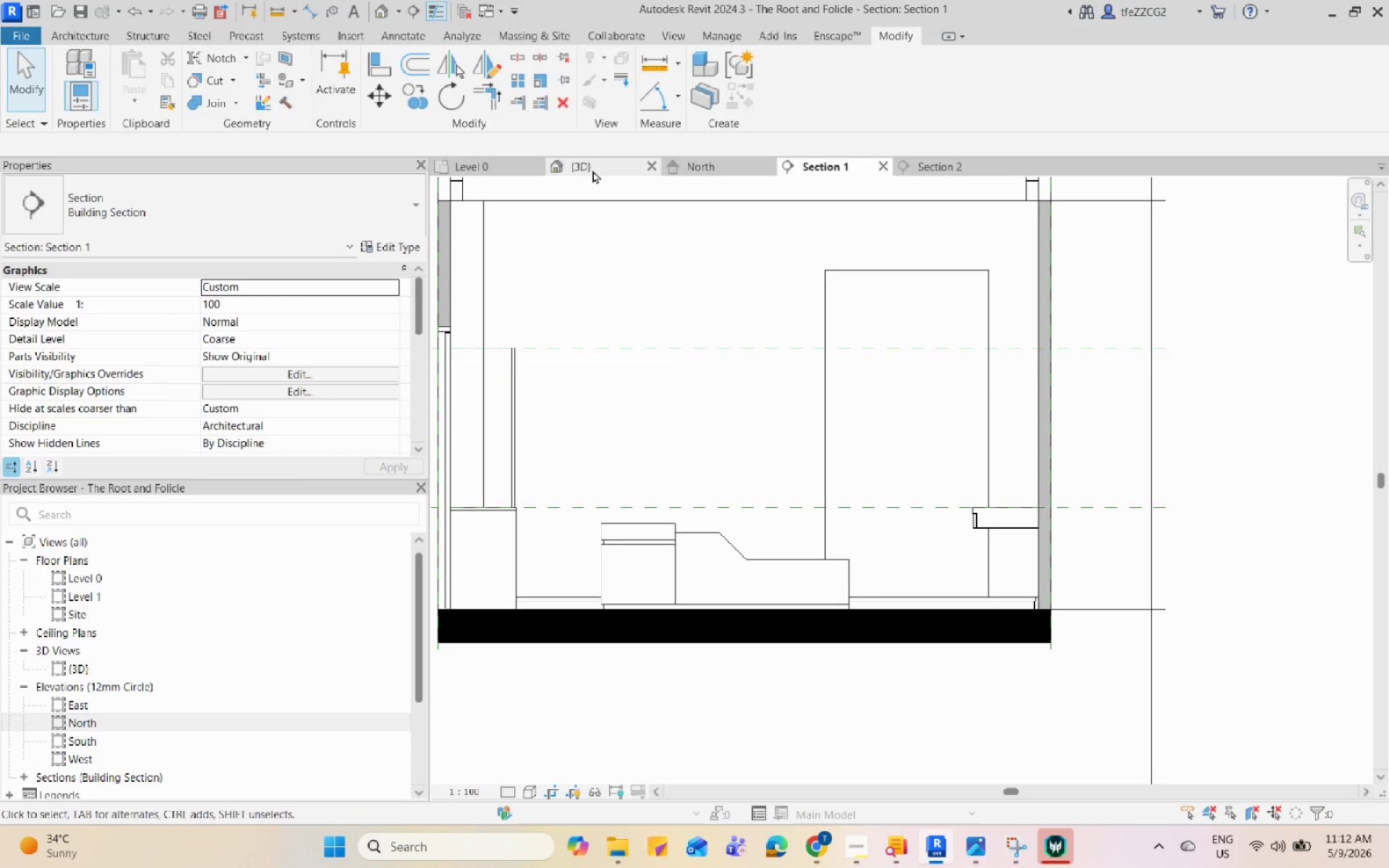 
left_click([592, 171])
 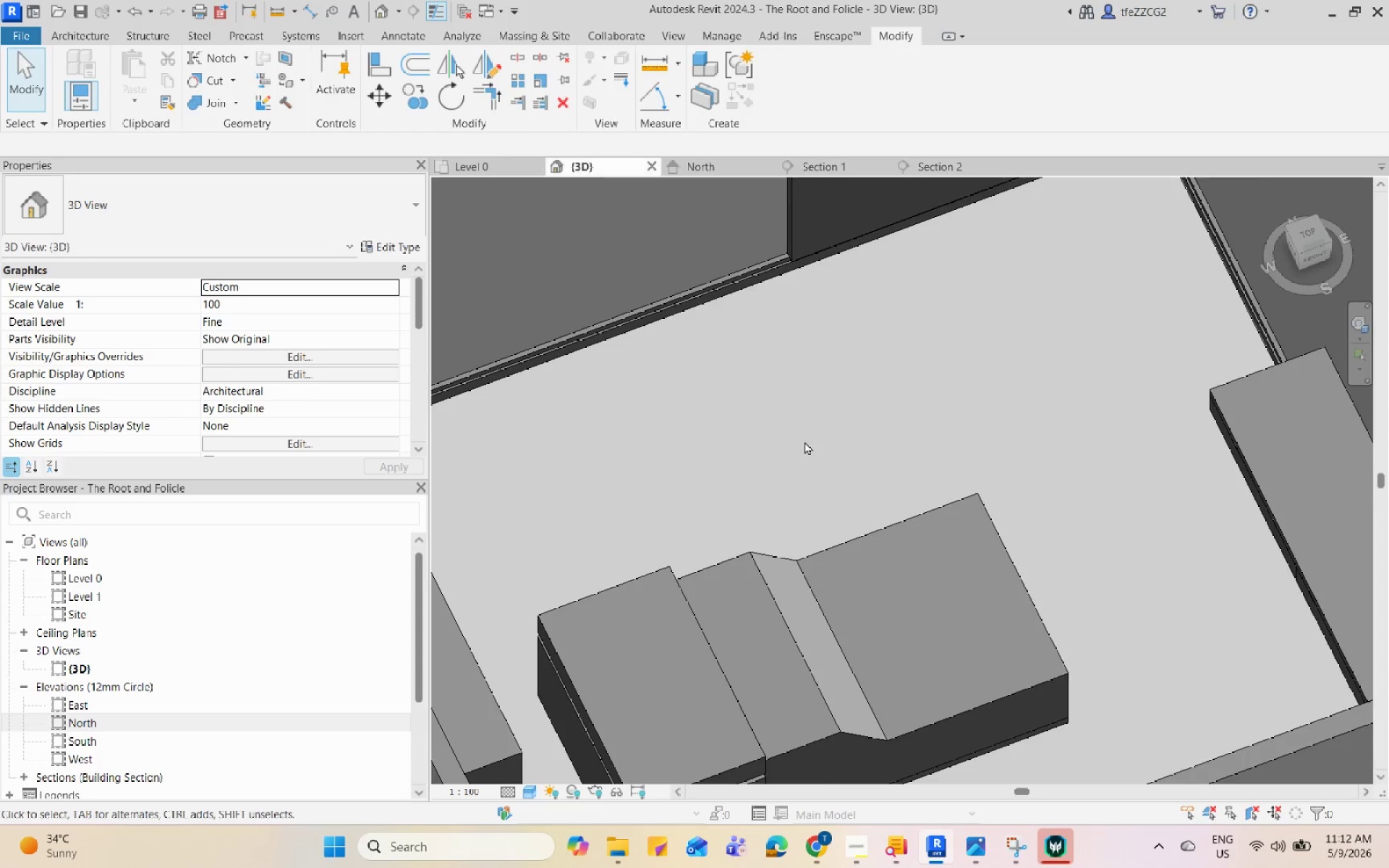 
scroll: coordinate [838, 543], scroll_direction: down, amount: 10.0
 